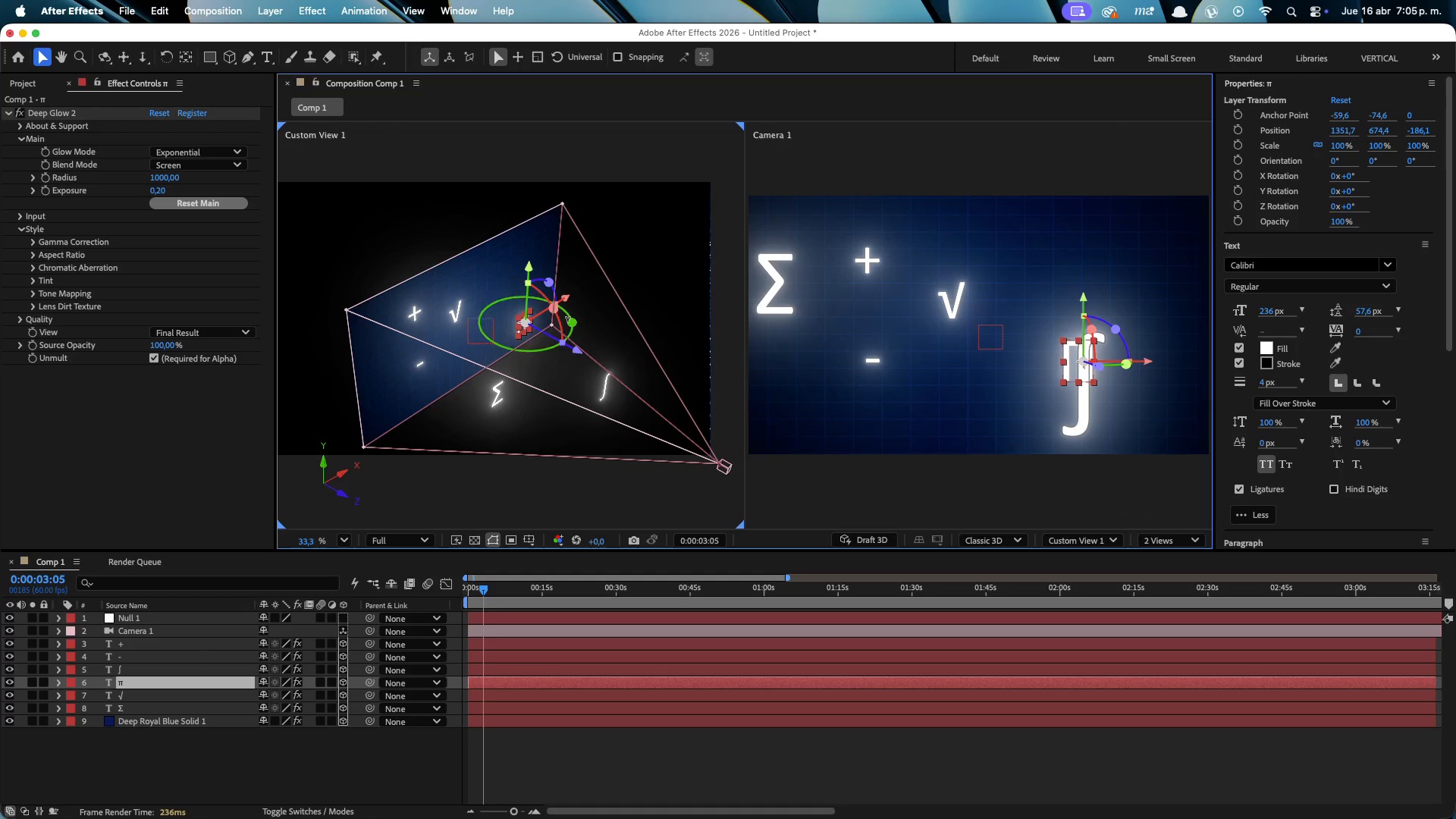 
left_click_drag(start_coordinate=[566, 301], to_coordinate=[549, 307])
 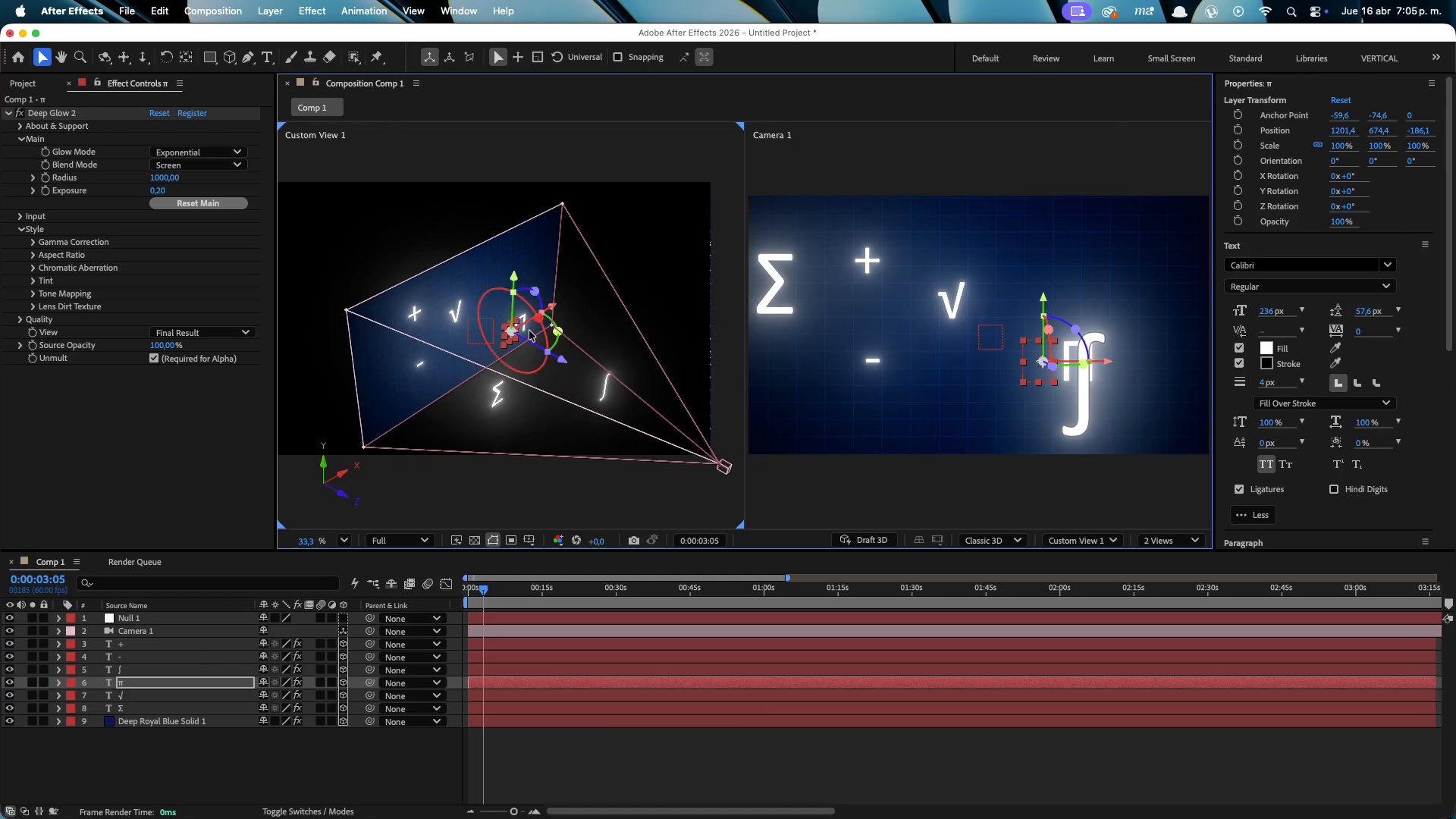 
scroll: coordinate [460, 365], scroll_direction: up, amount: 5.0
 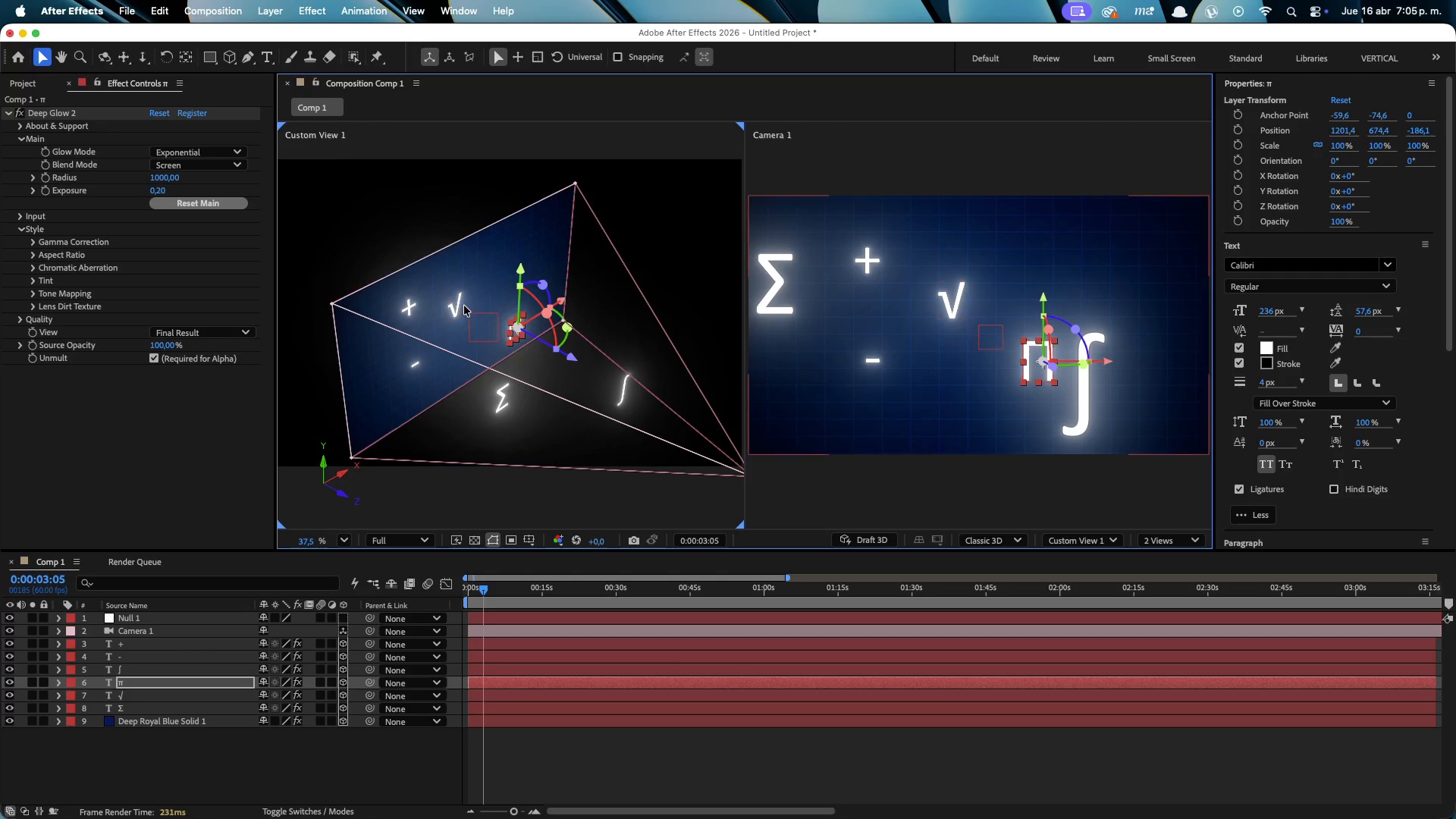 
left_click([455, 307])
 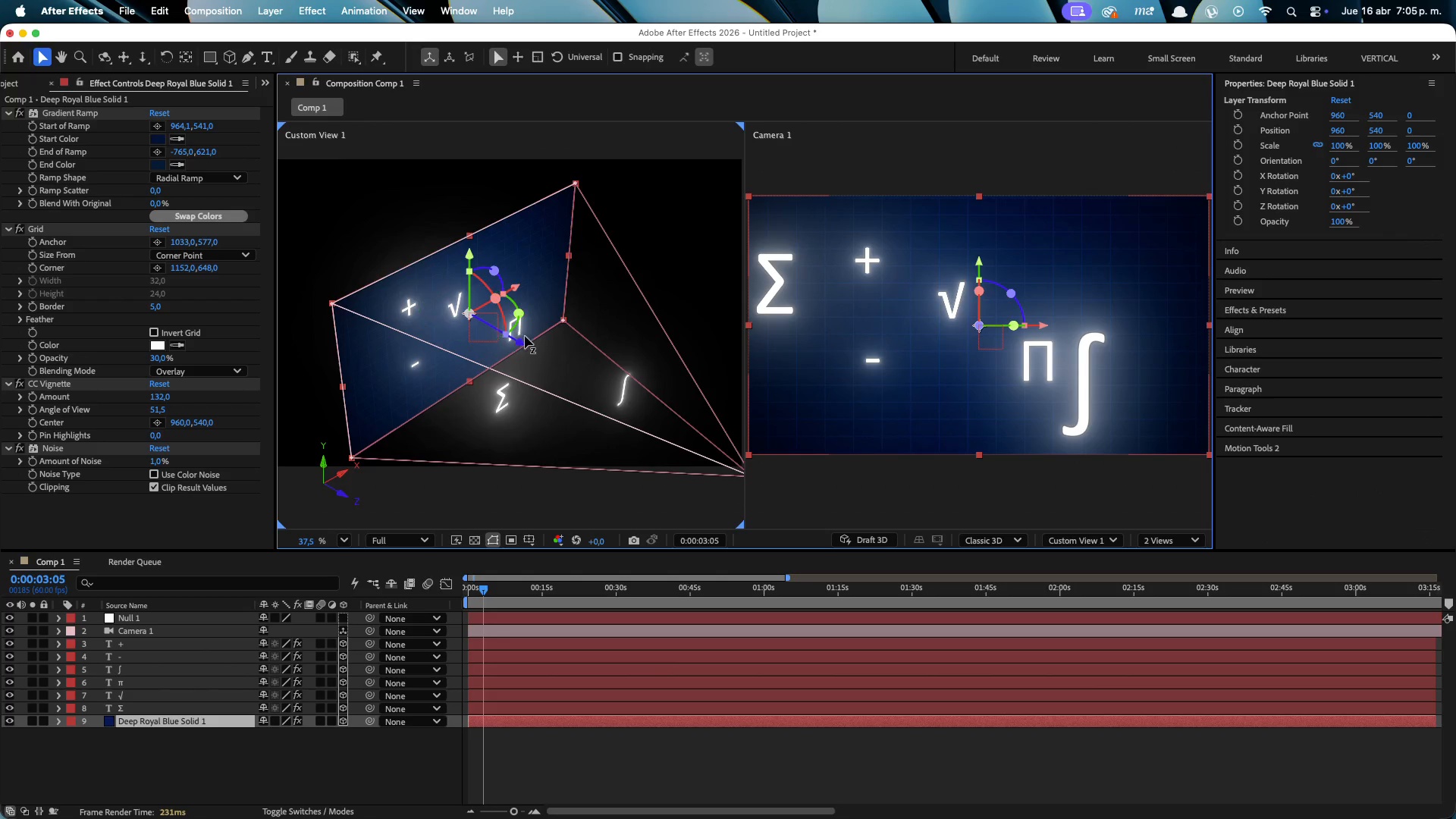 
left_click_drag(start_coordinate=[519, 345], to_coordinate=[553, 359])
 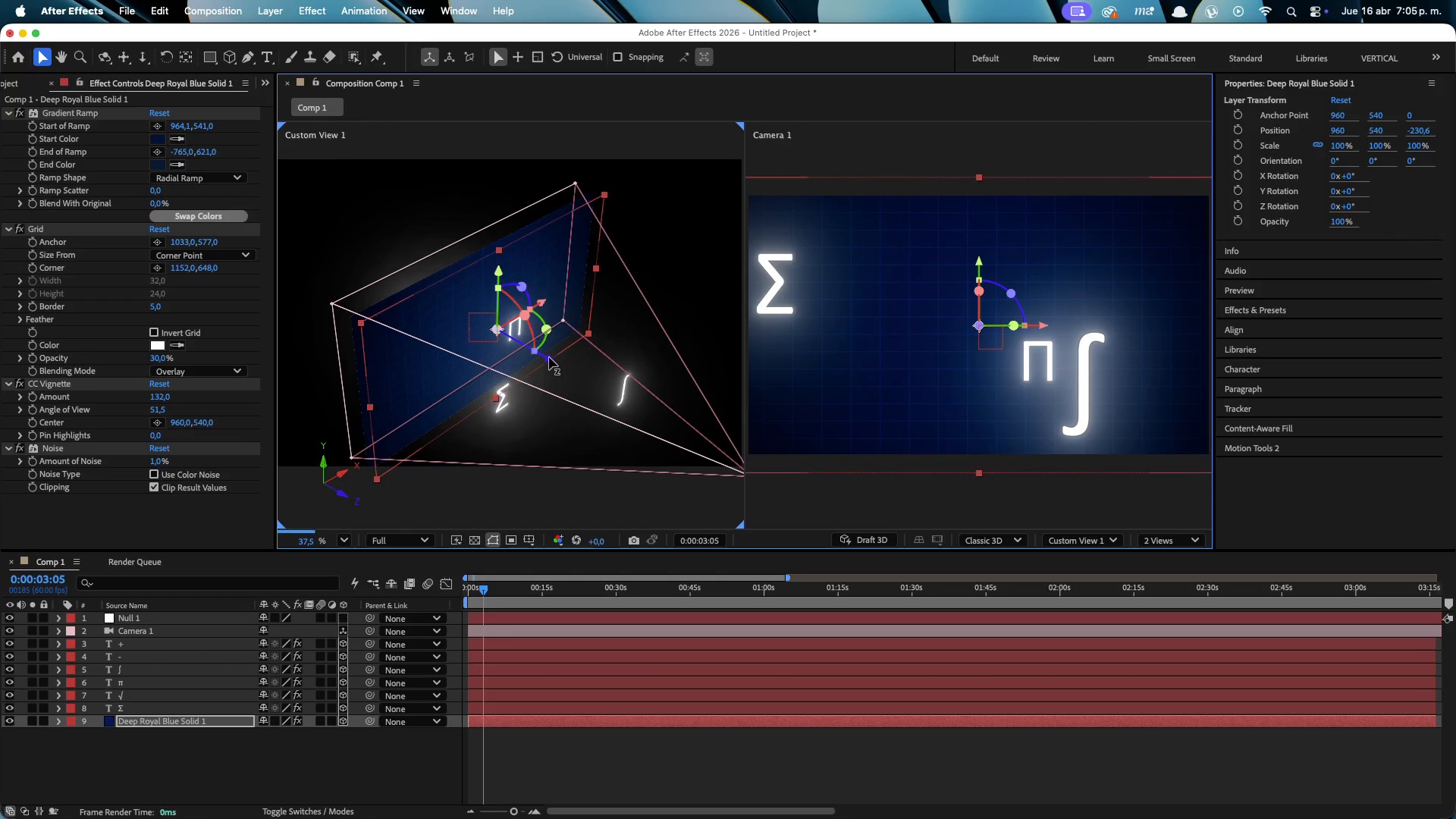 
key(Meta+CommandLeft)
 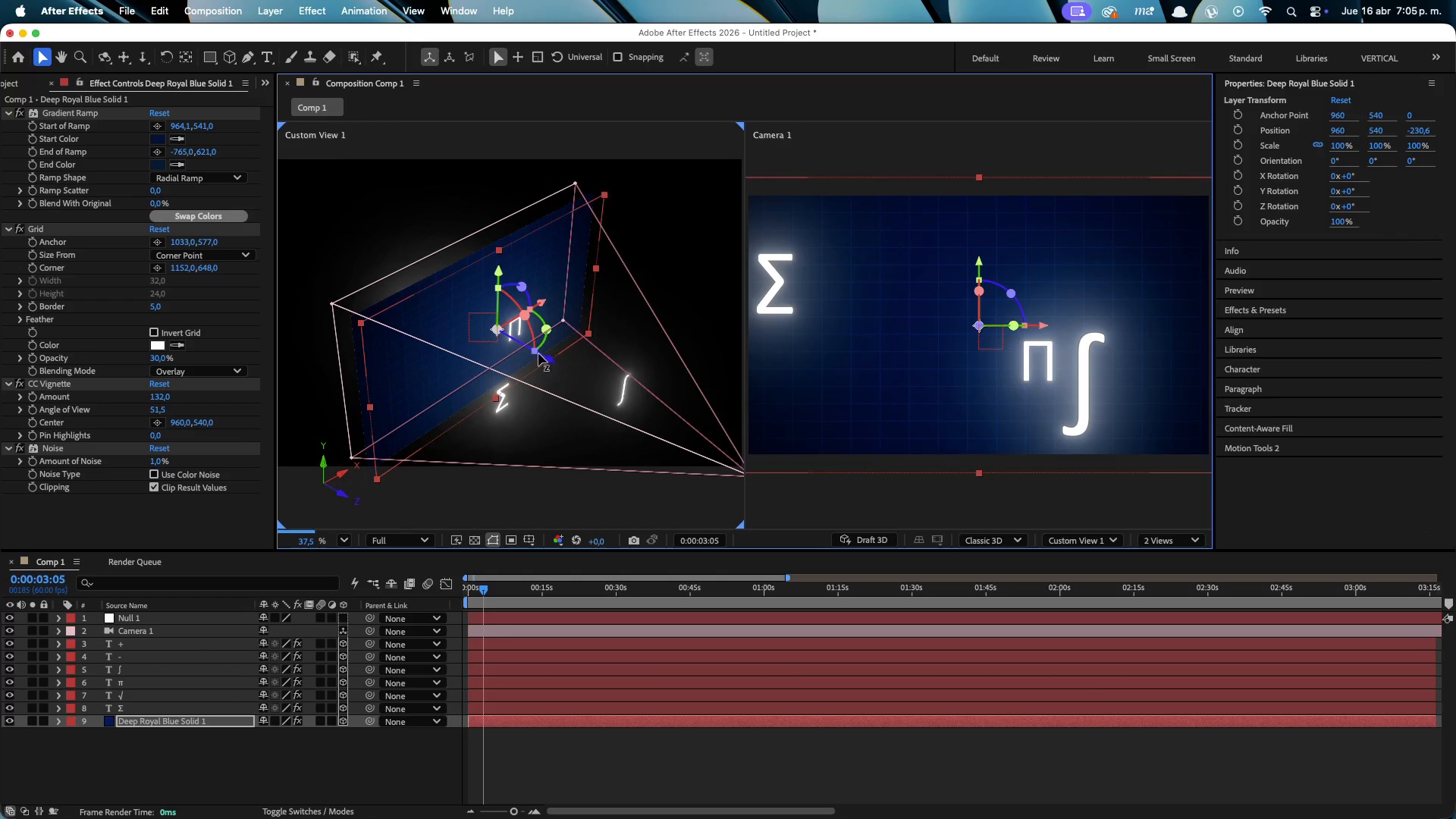 
key(Meta+Z)
 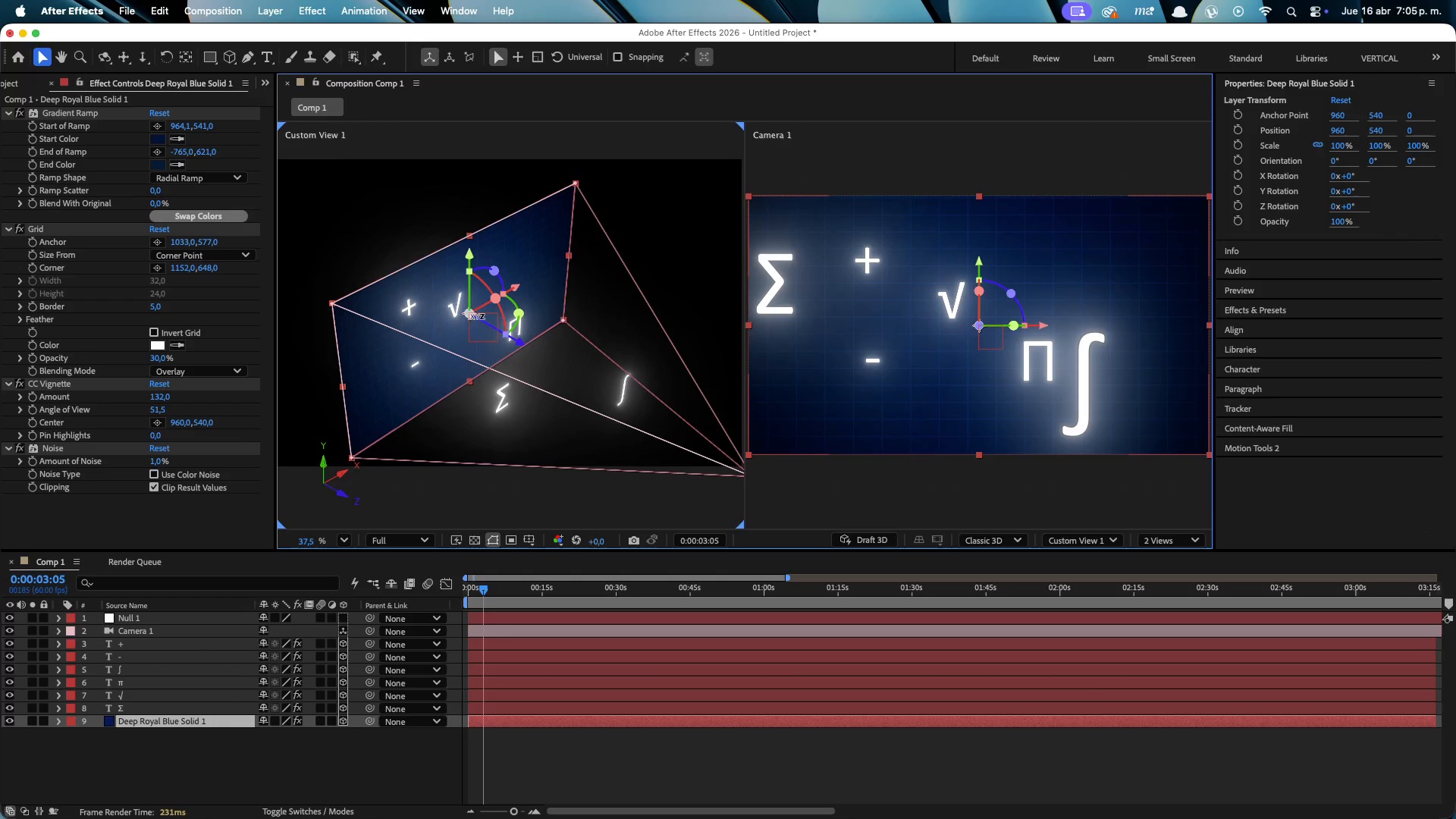 
left_click([454, 306])
 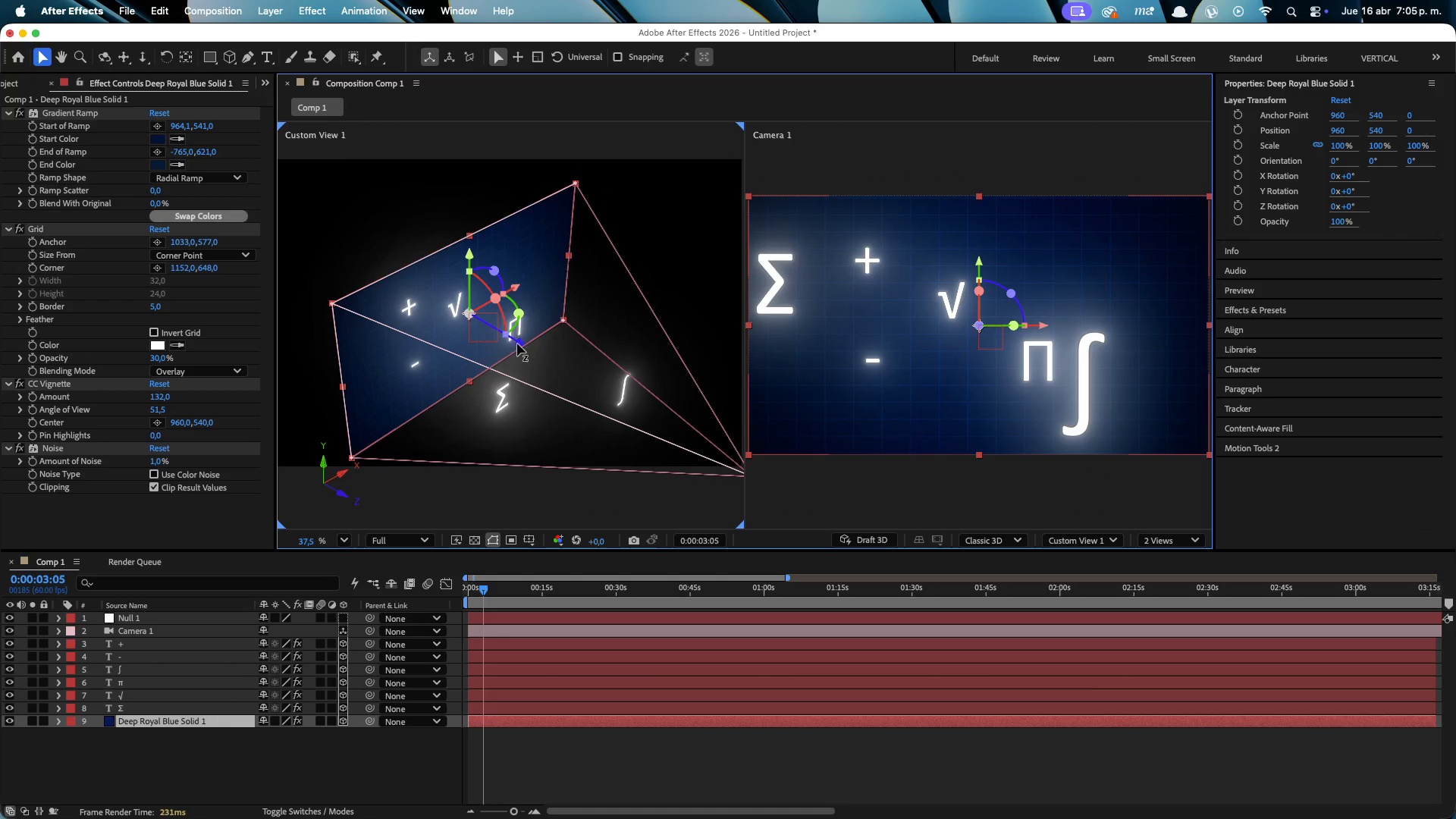 
left_click_drag(start_coordinate=[518, 343], to_coordinate=[545, 353])
 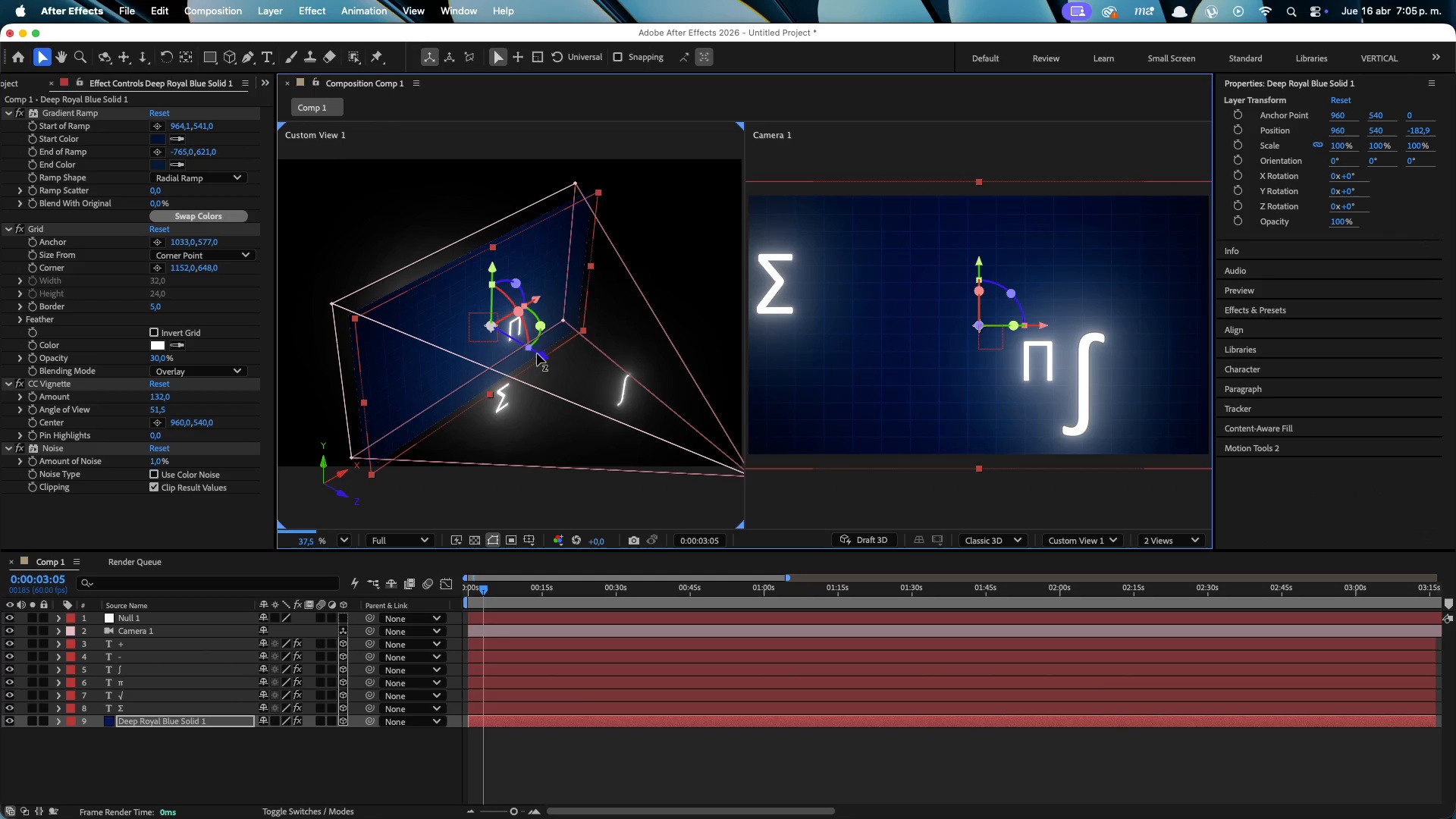 
key(Meta+CommandLeft)
 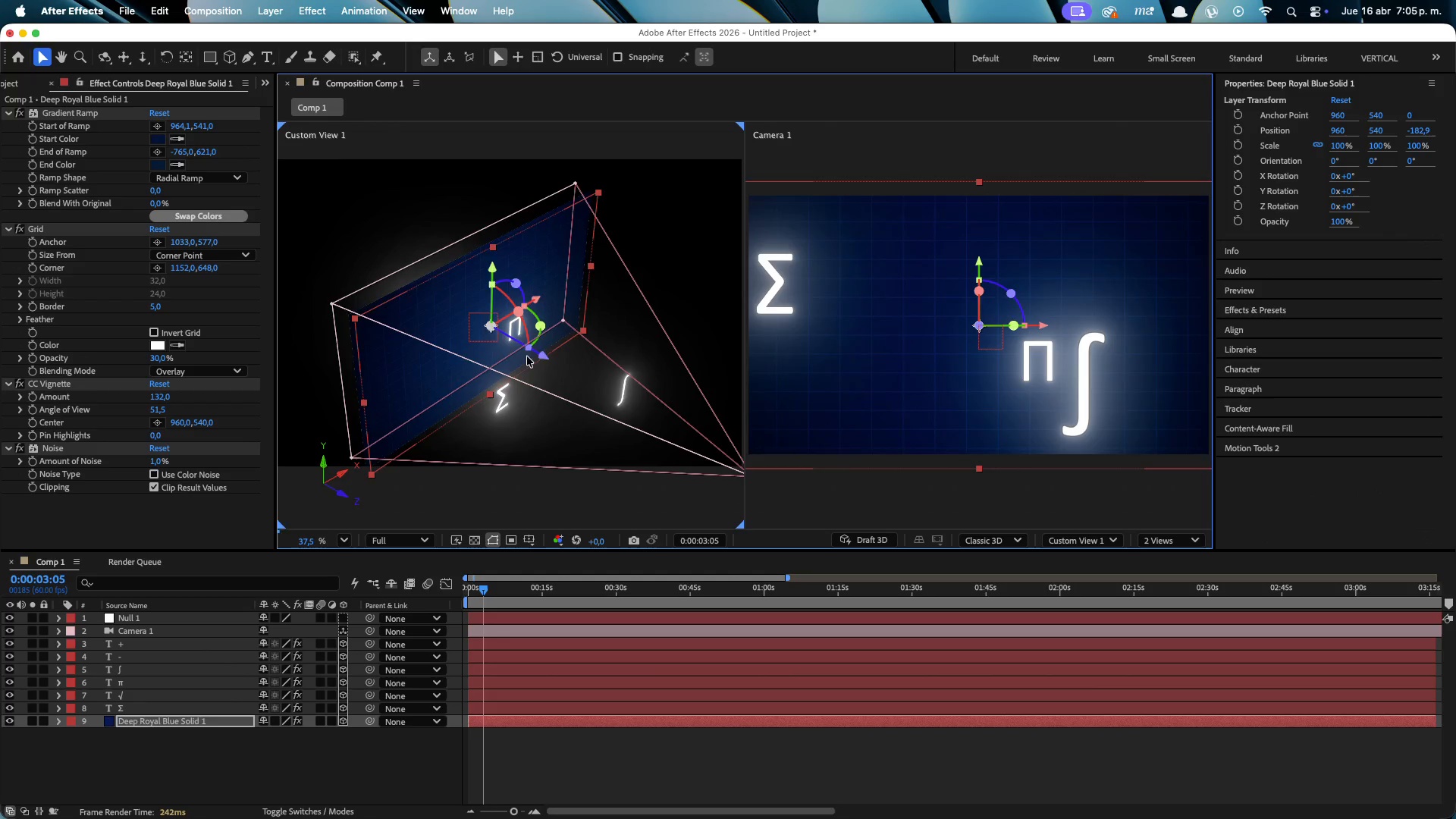 
key(Meta+Z)
 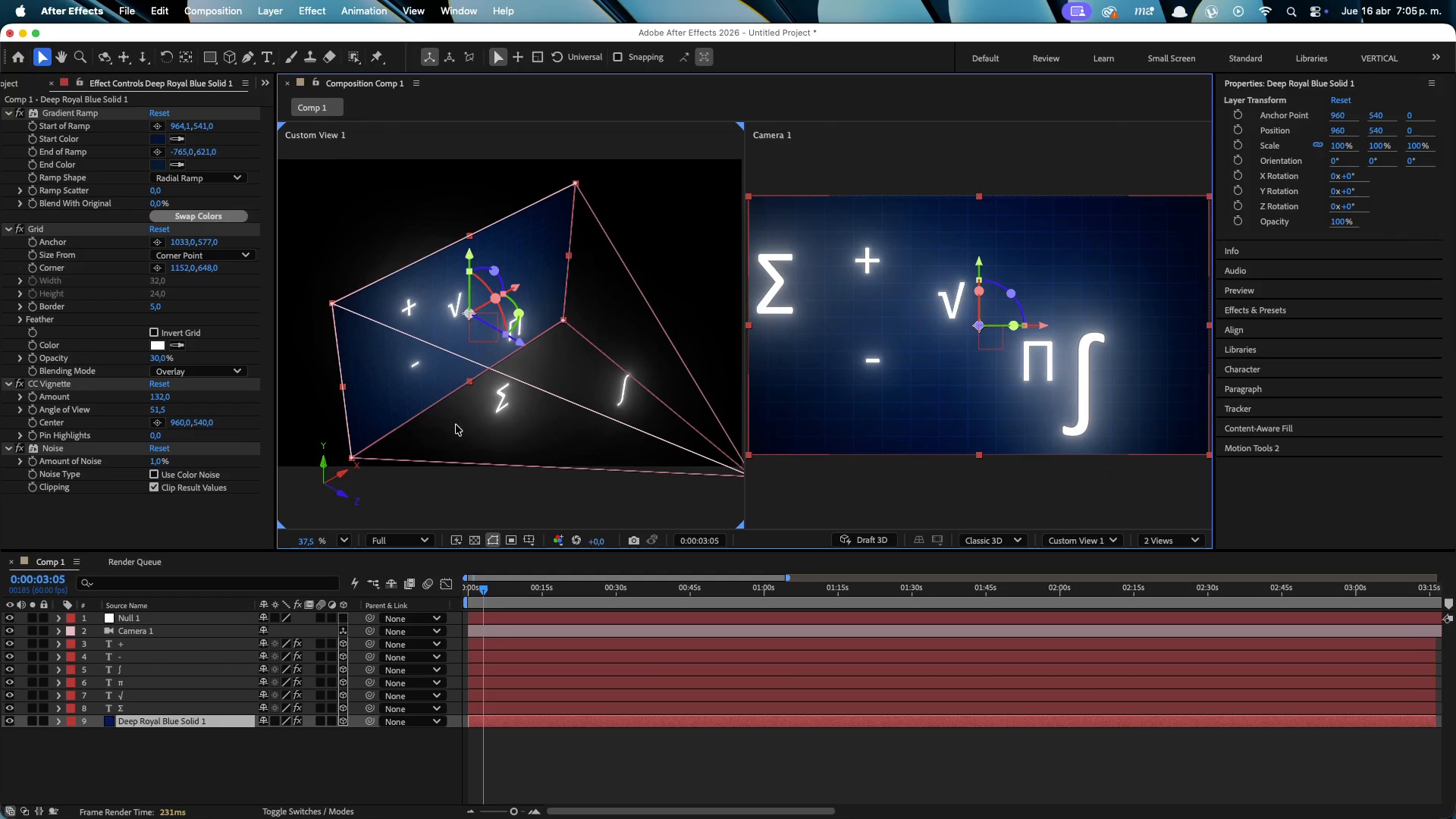 
left_click([453, 435])
 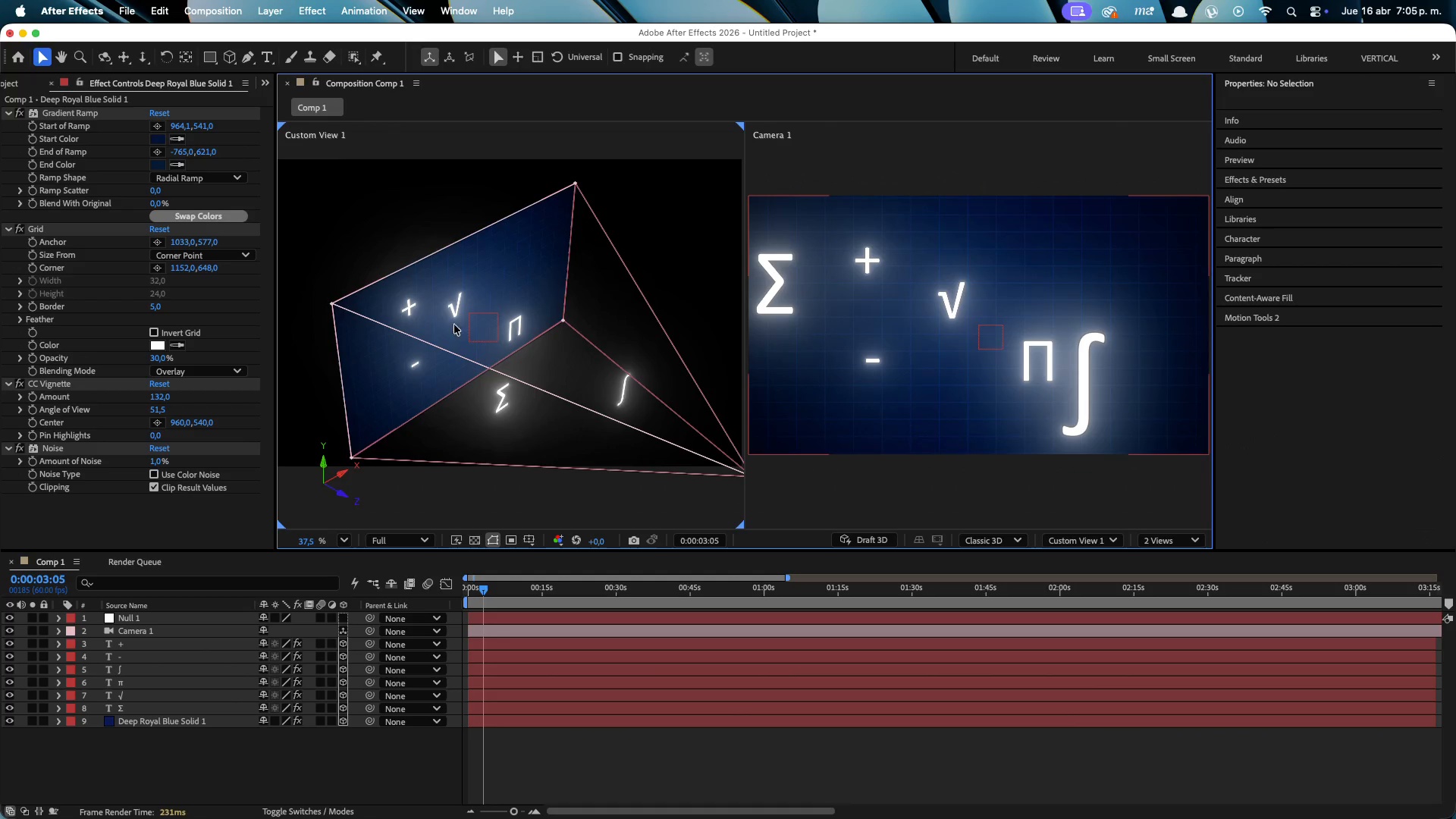 
left_click([457, 306])
 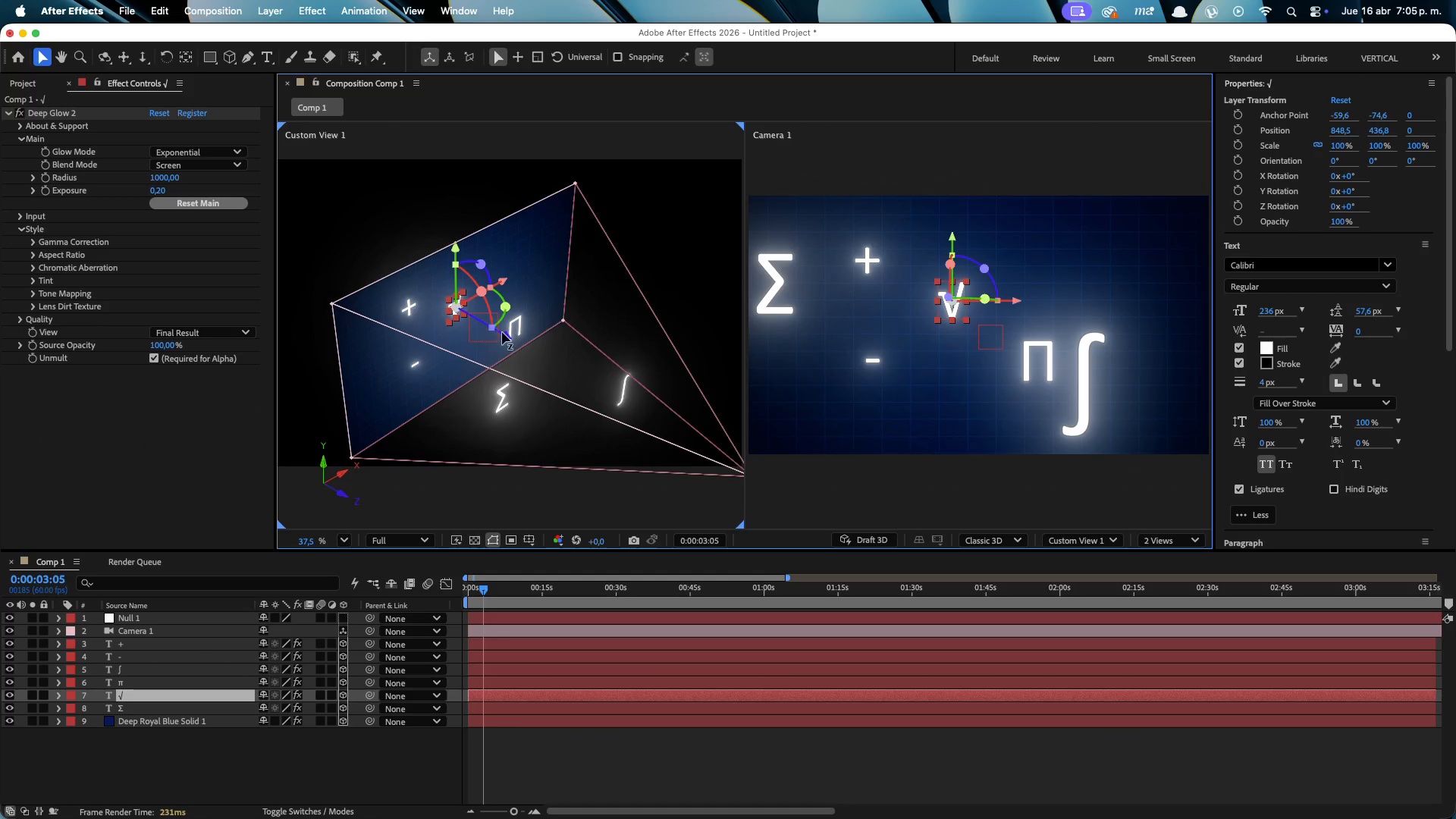 
left_click_drag(start_coordinate=[510, 339], to_coordinate=[582, 362])
 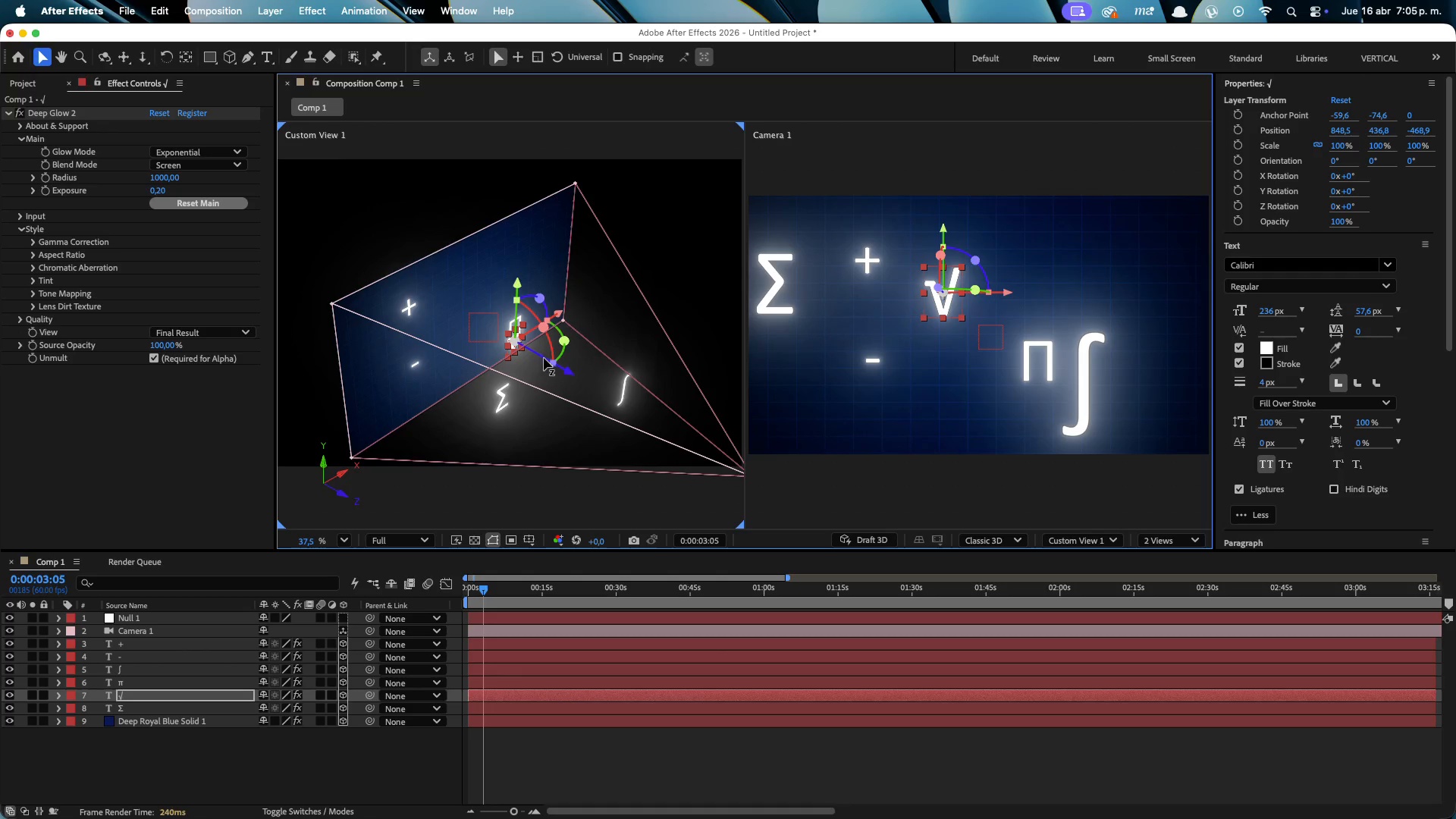 
left_click_drag(start_coordinate=[514, 329], to_coordinate=[491, 323])
 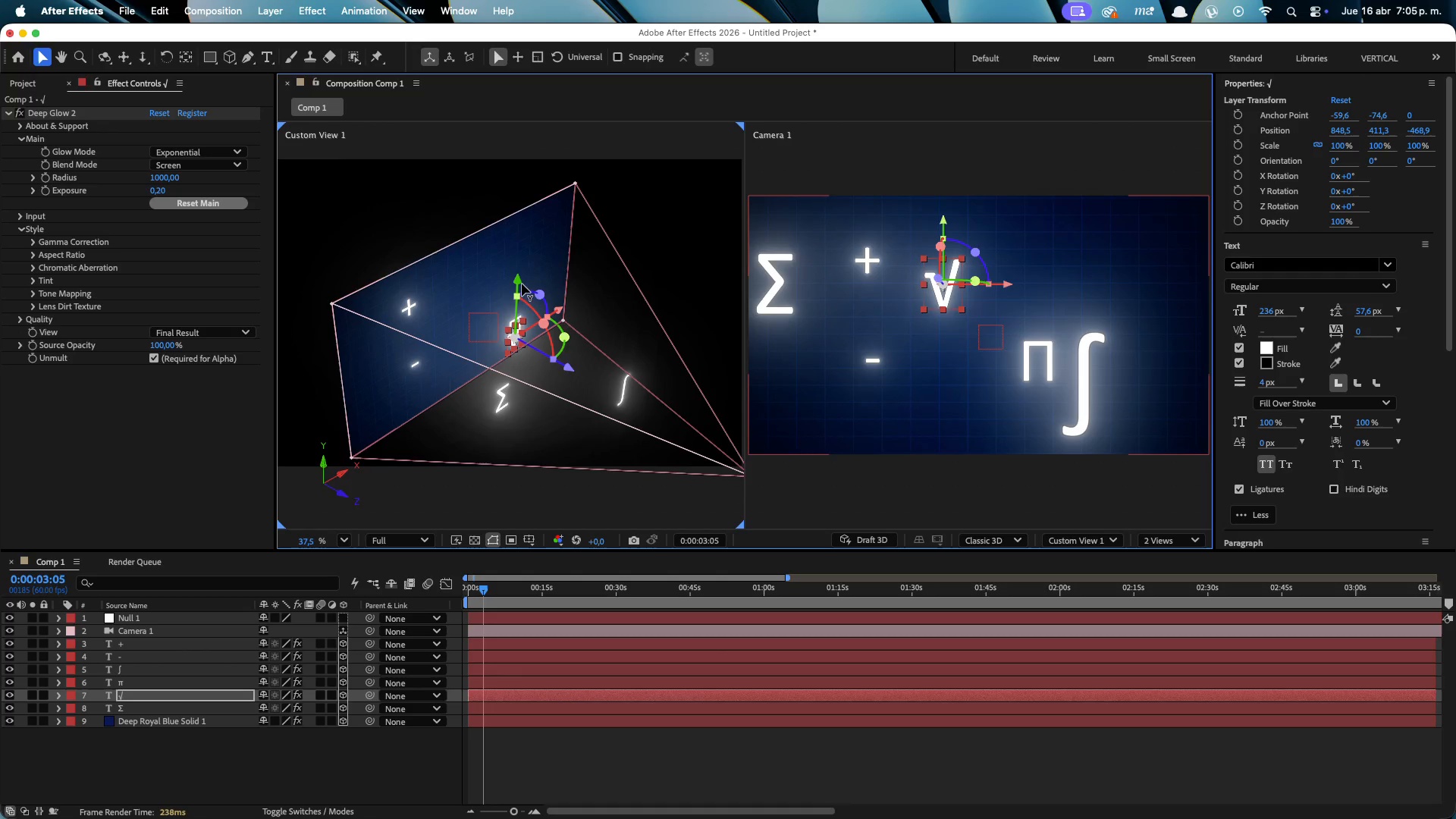 
left_click_drag(start_coordinate=[519, 282], to_coordinate=[537, 297])
 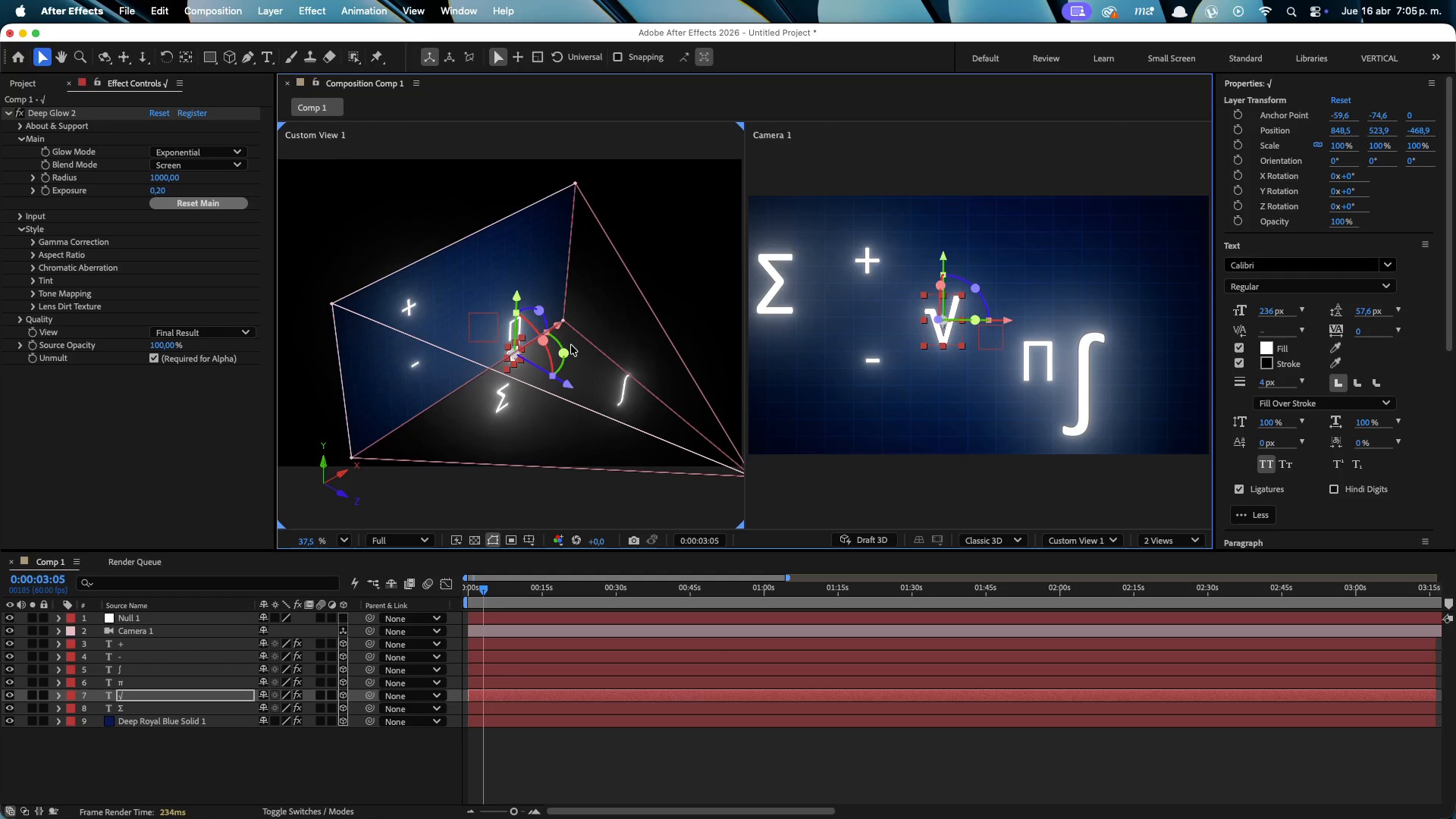 
left_click_drag(start_coordinate=[554, 320], to_coordinate=[496, 353])
 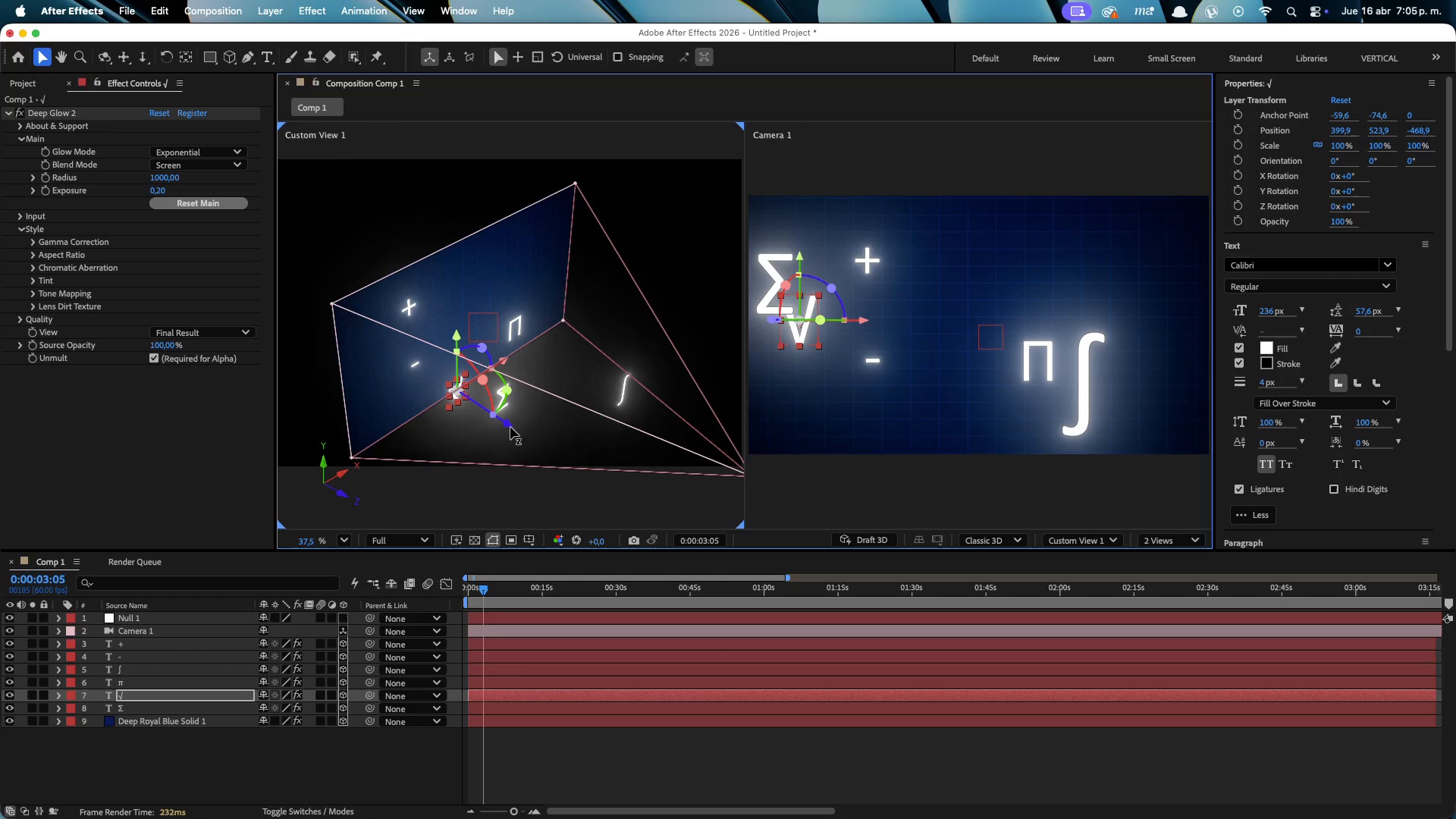 
left_click_drag(start_coordinate=[507, 428], to_coordinate=[472, 415])
 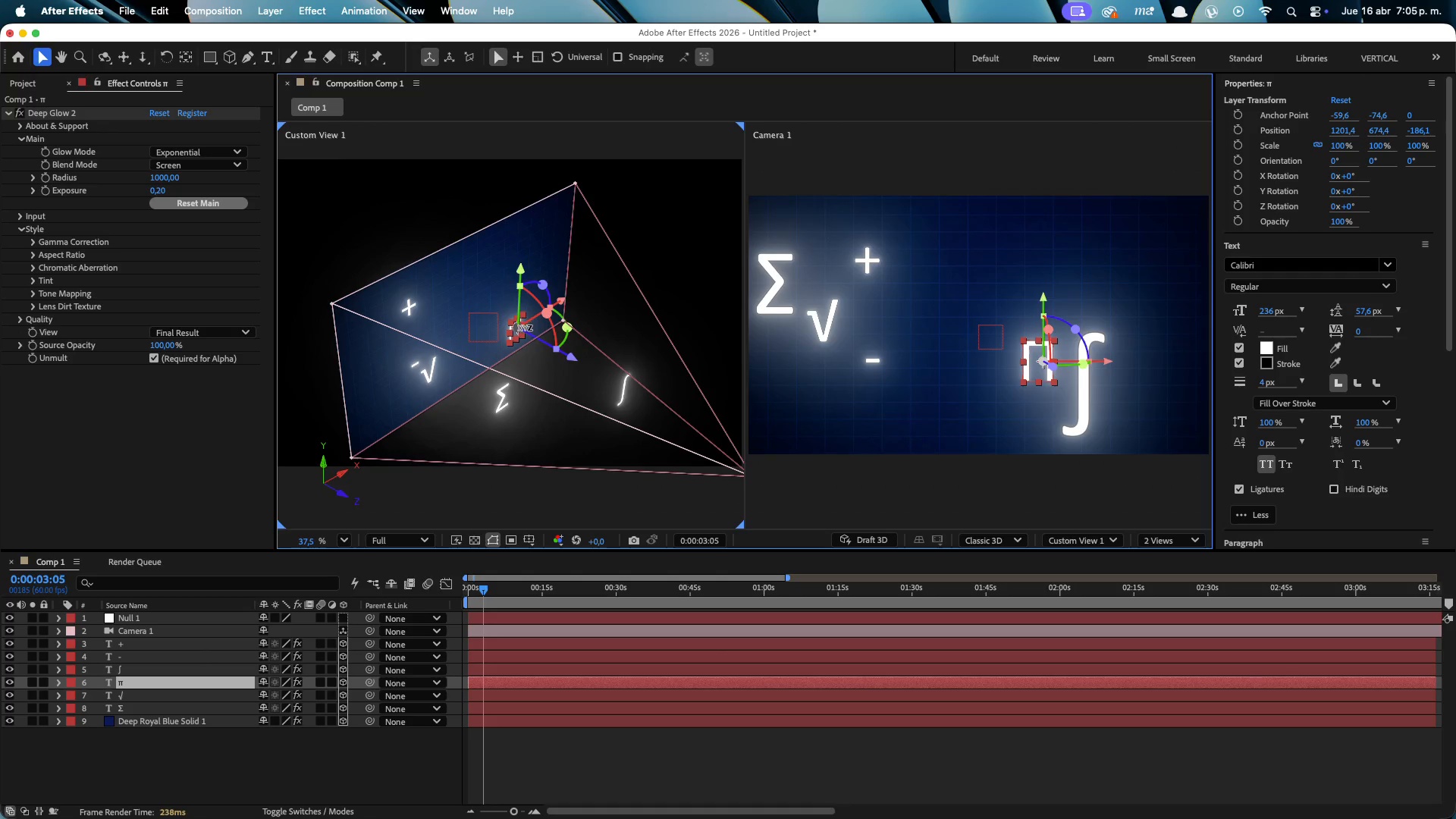 
left_click_drag(start_coordinate=[565, 304], to_coordinate=[542, 315])
 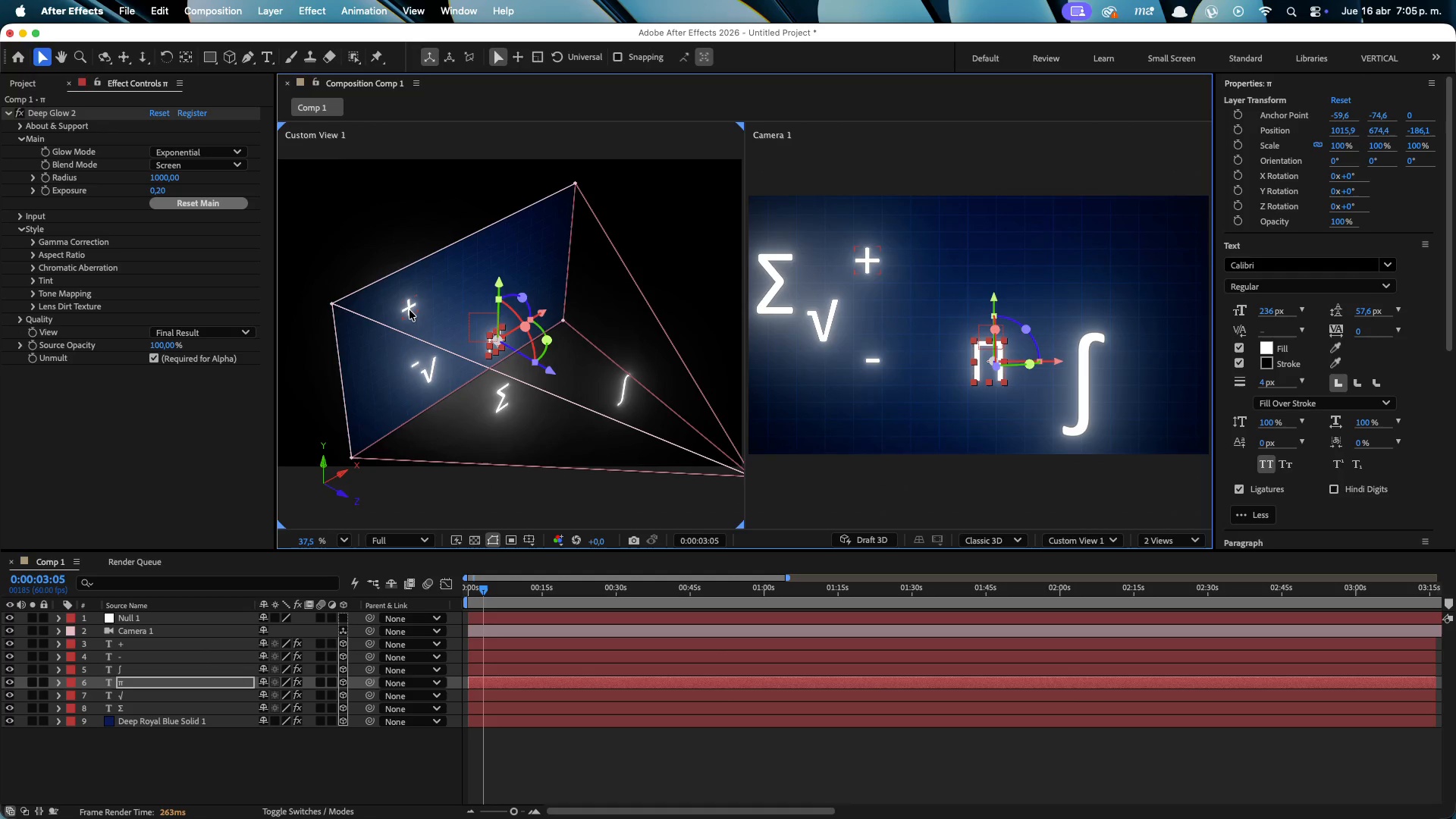 
left_click([411, 309])
 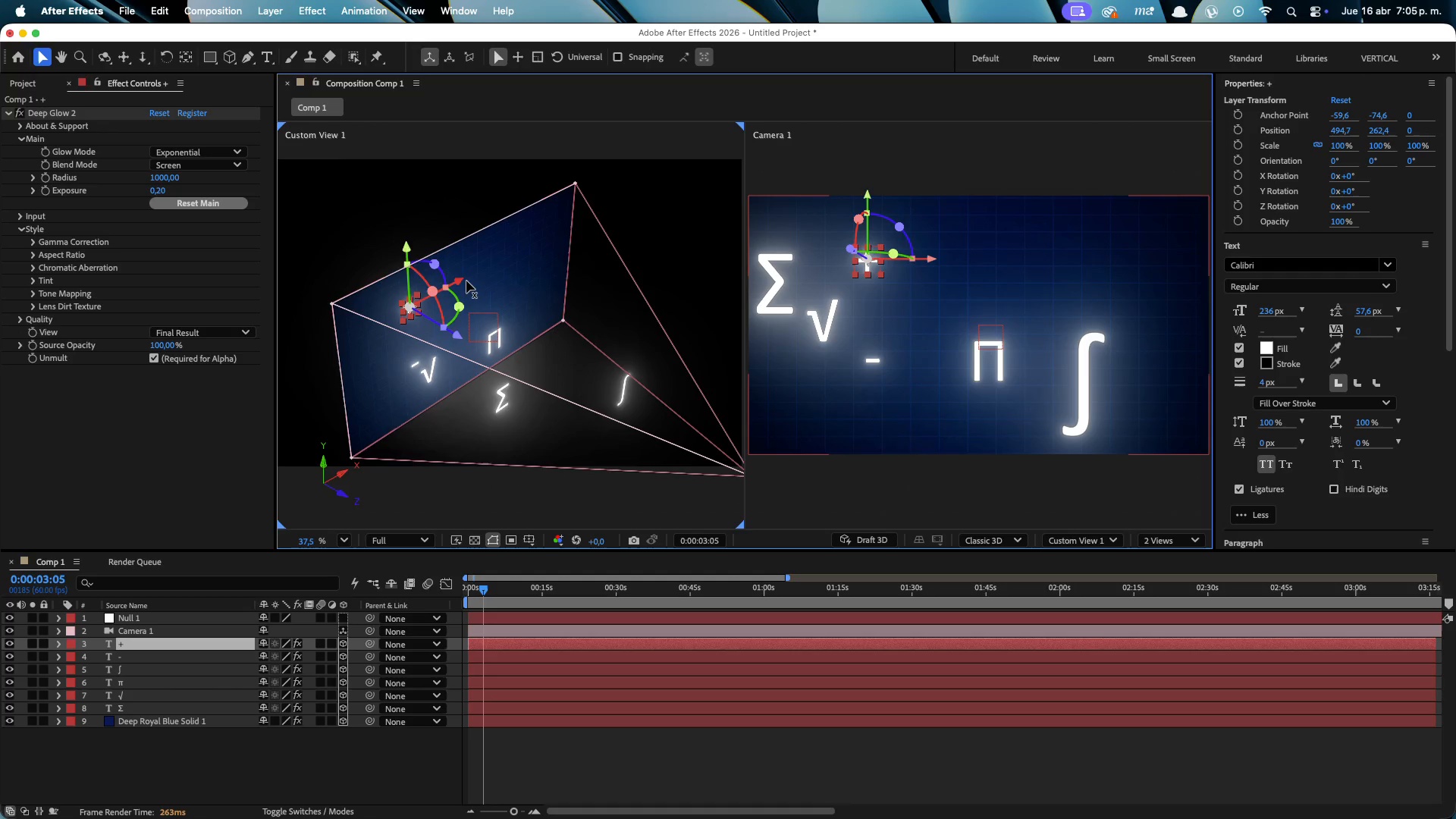 
left_click_drag(start_coordinate=[458, 281], to_coordinate=[522, 266])
 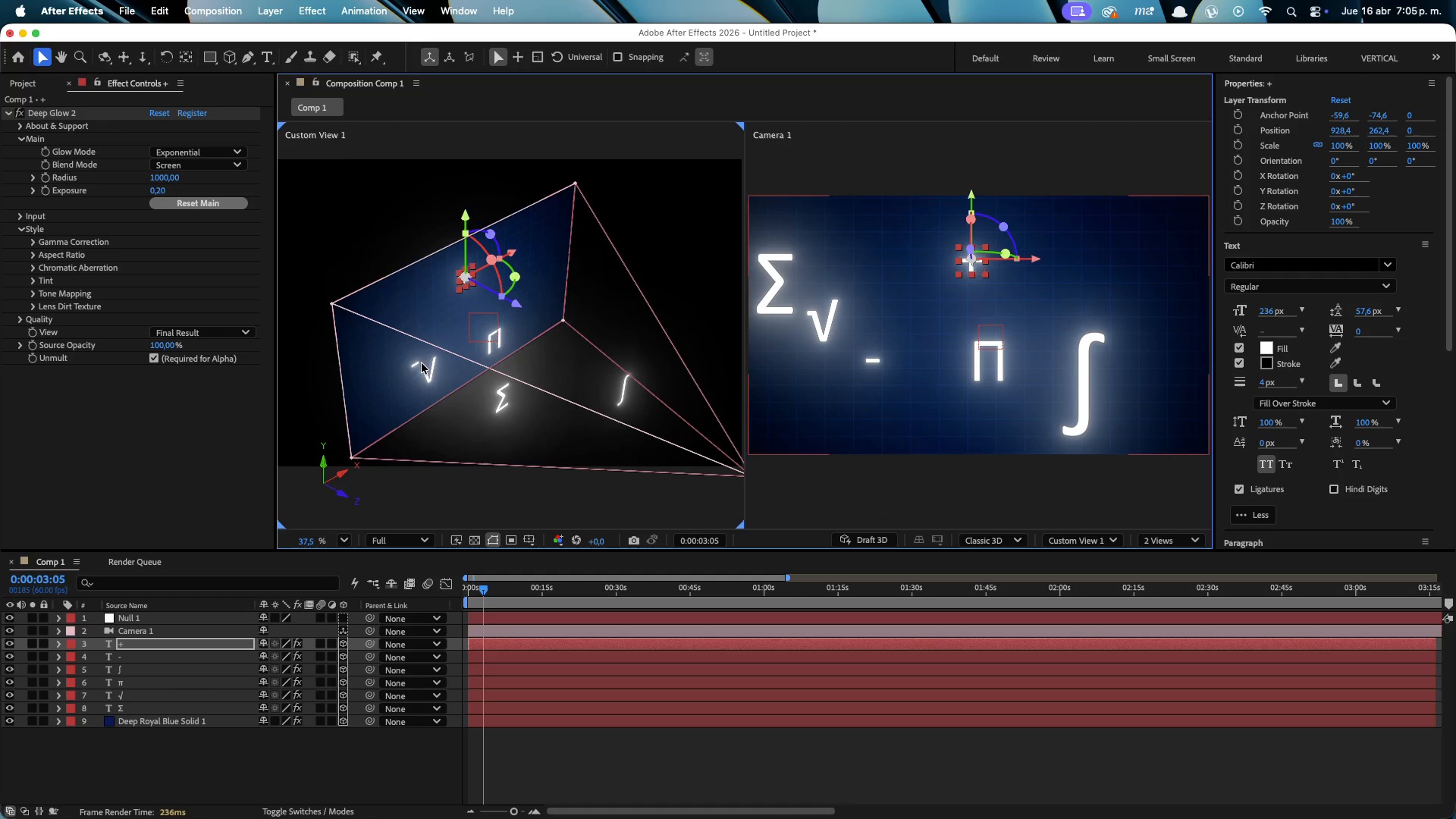 
left_click([430, 369])
 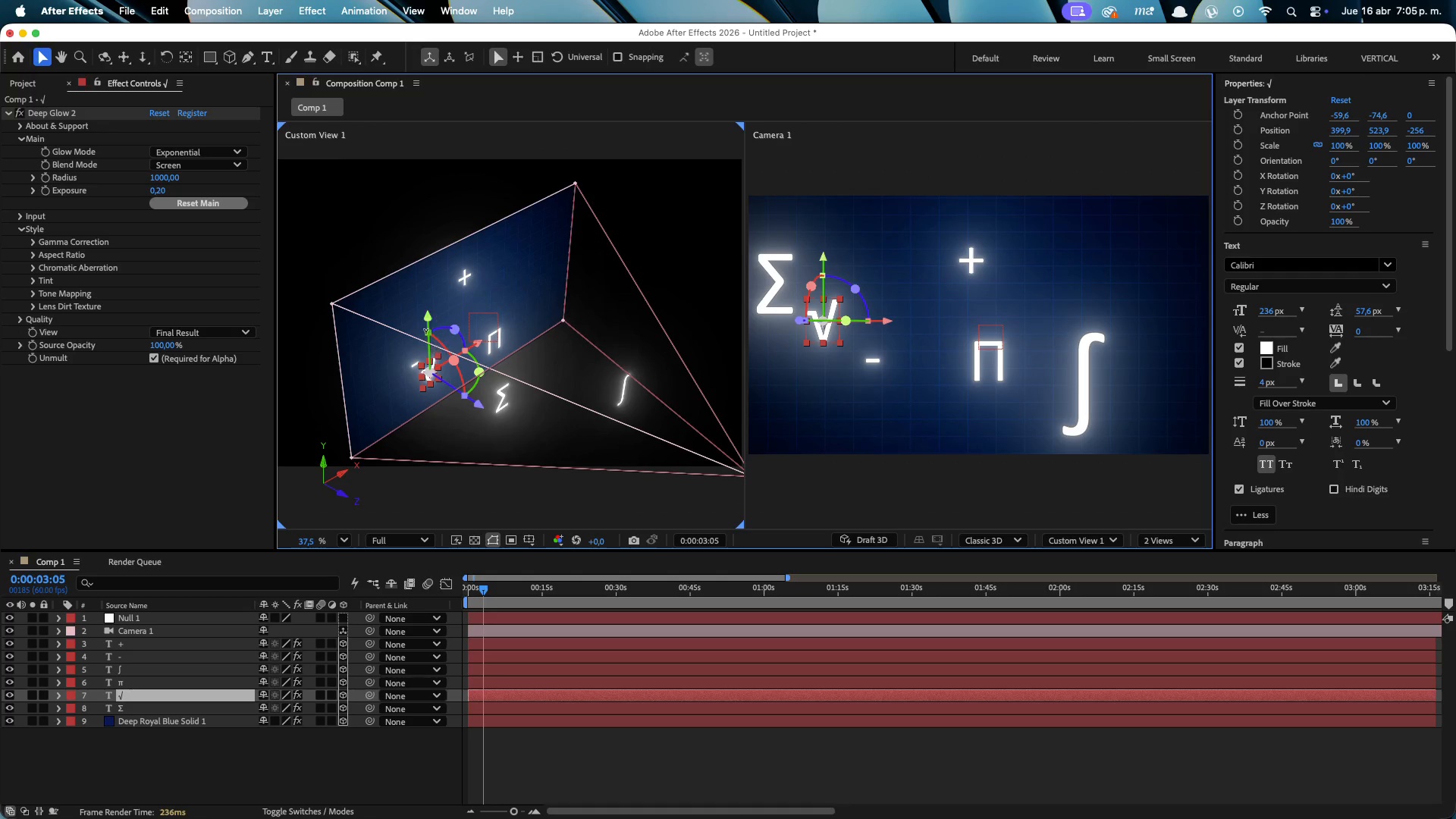 
left_click_drag(start_coordinate=[427, 311], to_coordinate=[429, 335])
 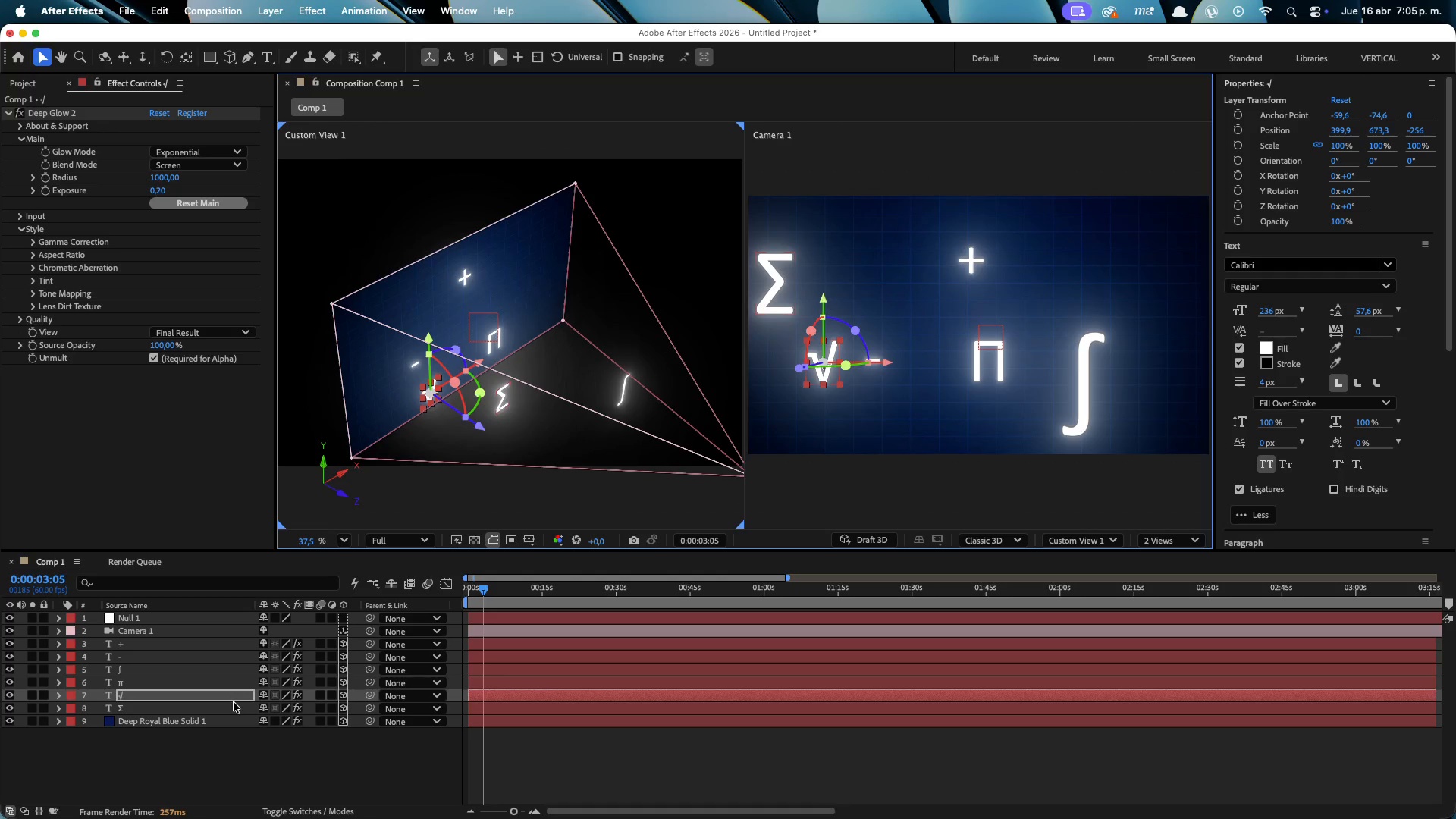 
left_click([172, 636])
 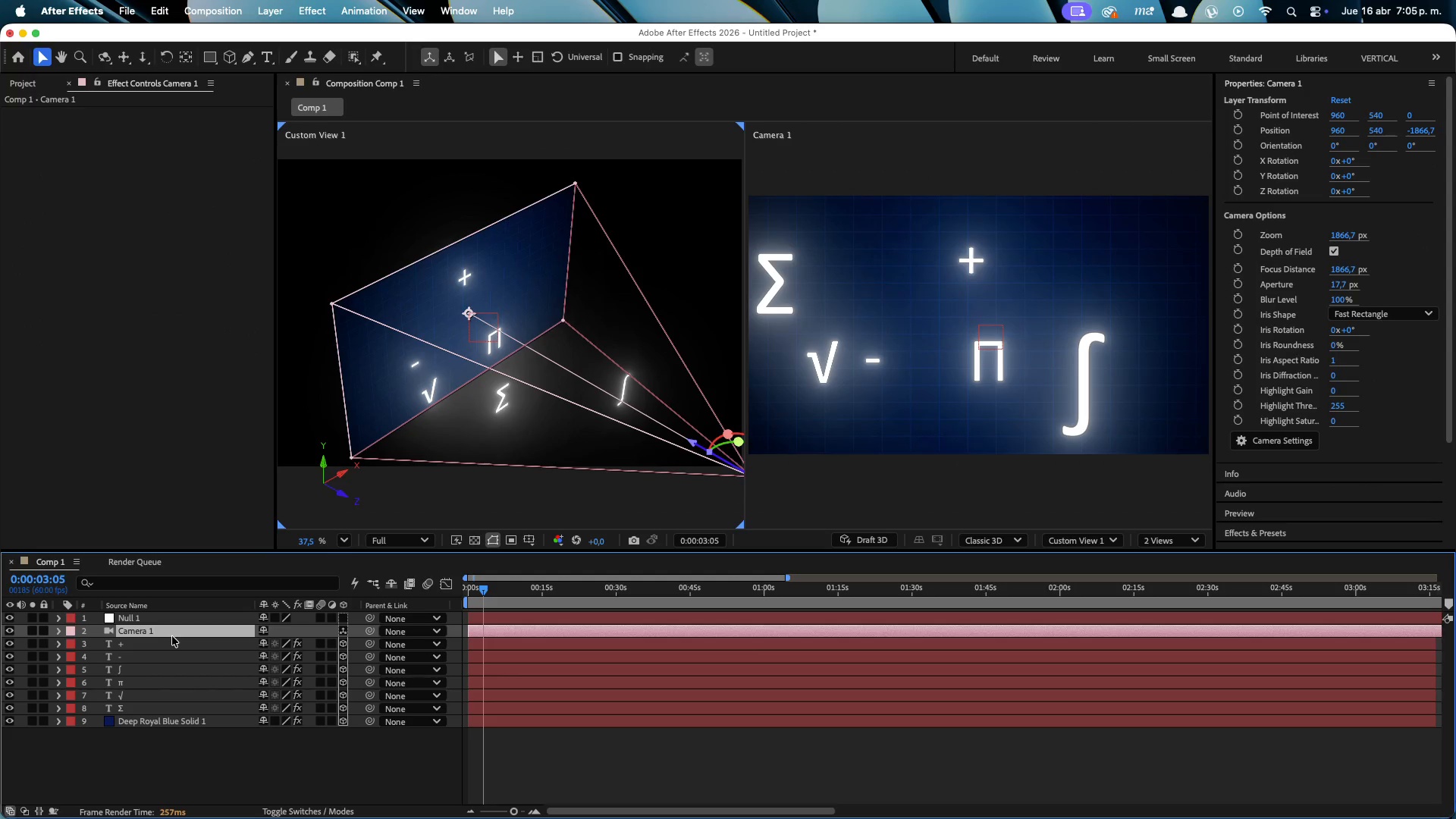 
double_click([172, 636])
 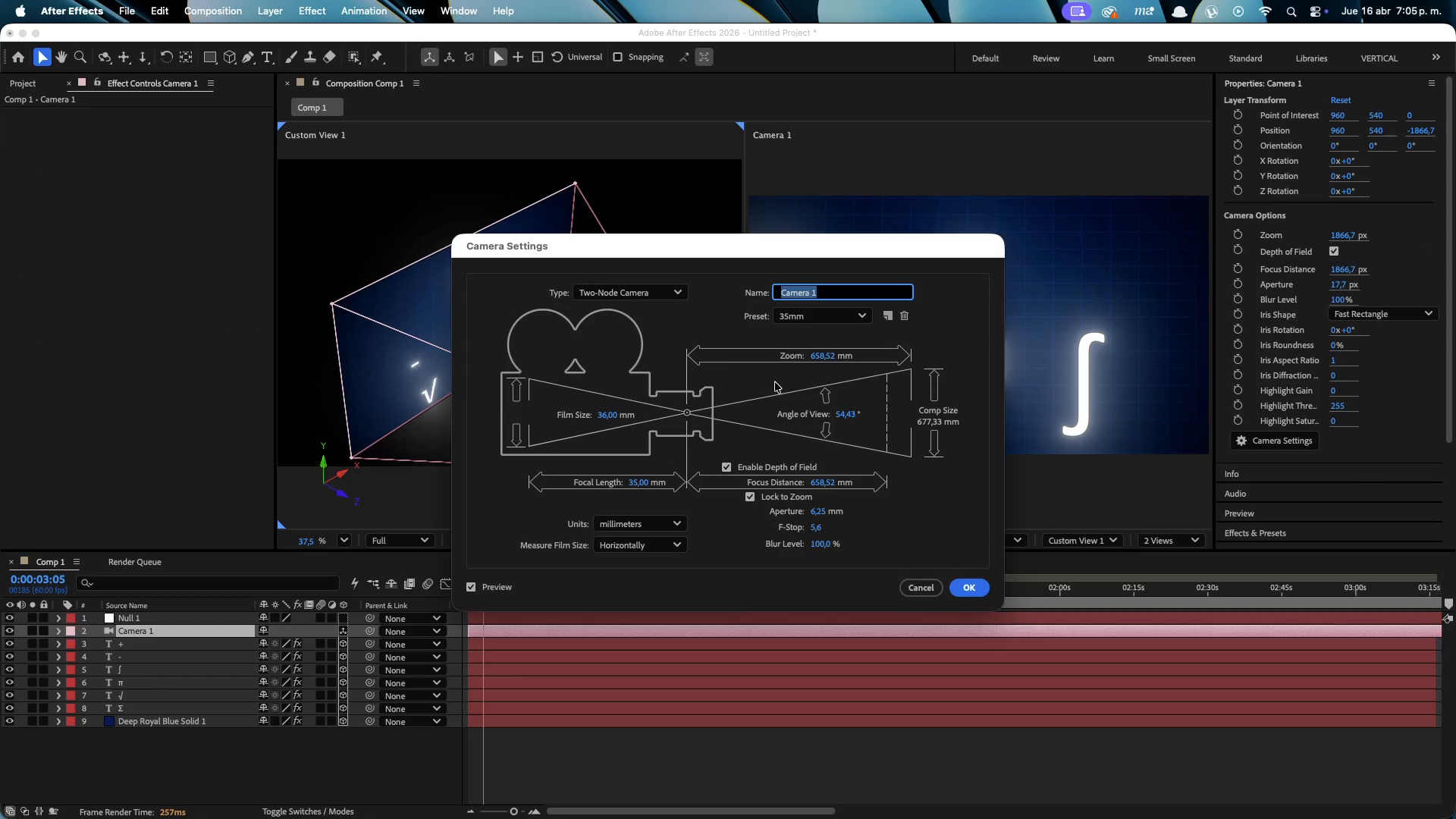 
left_click_drag(start_coordinate=[774, 249], to_coordinate=[444, 212])
 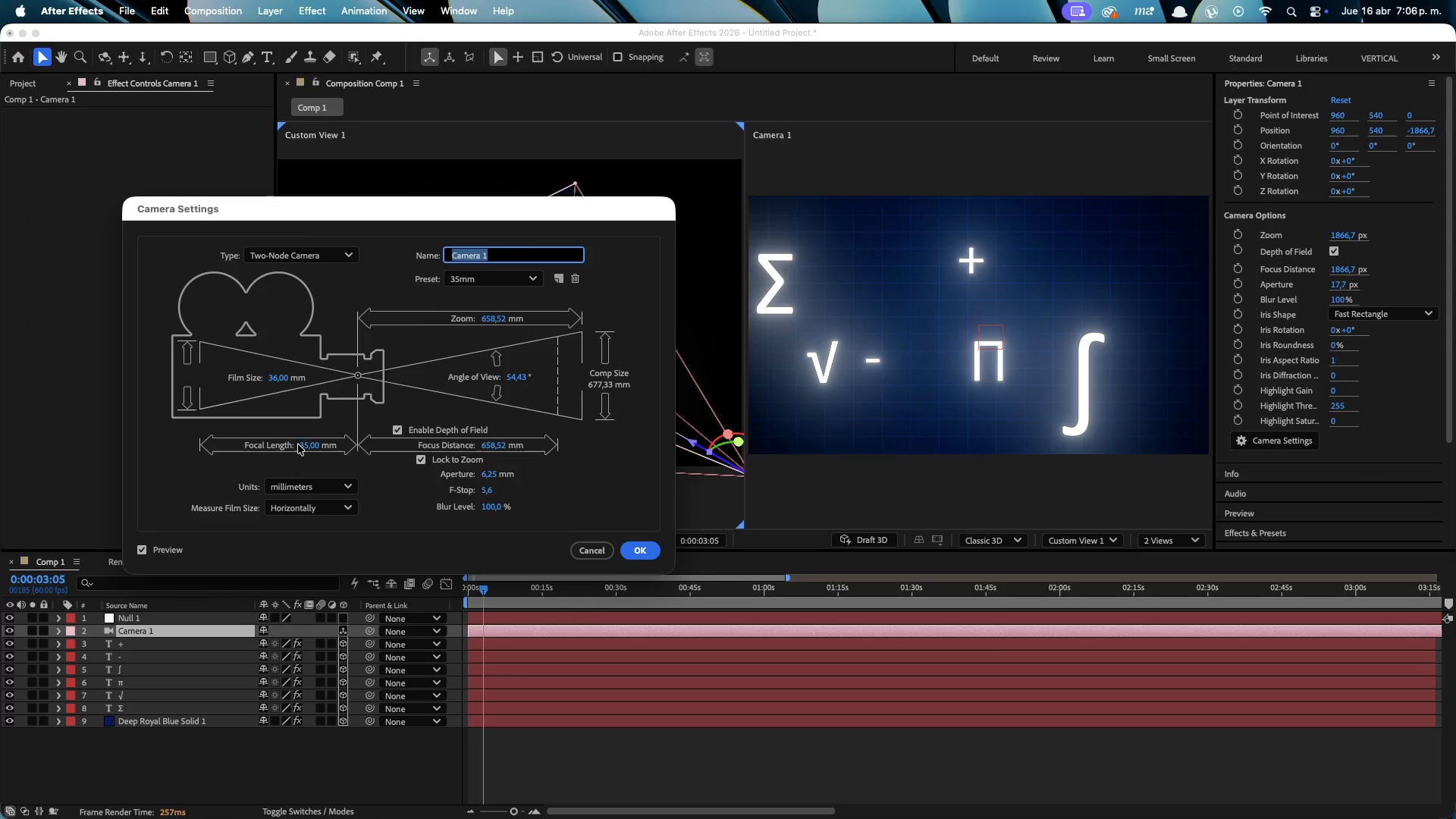 
left_click_drag(start_coordinate=[307, 442], to_coordinate=[321, 456])
 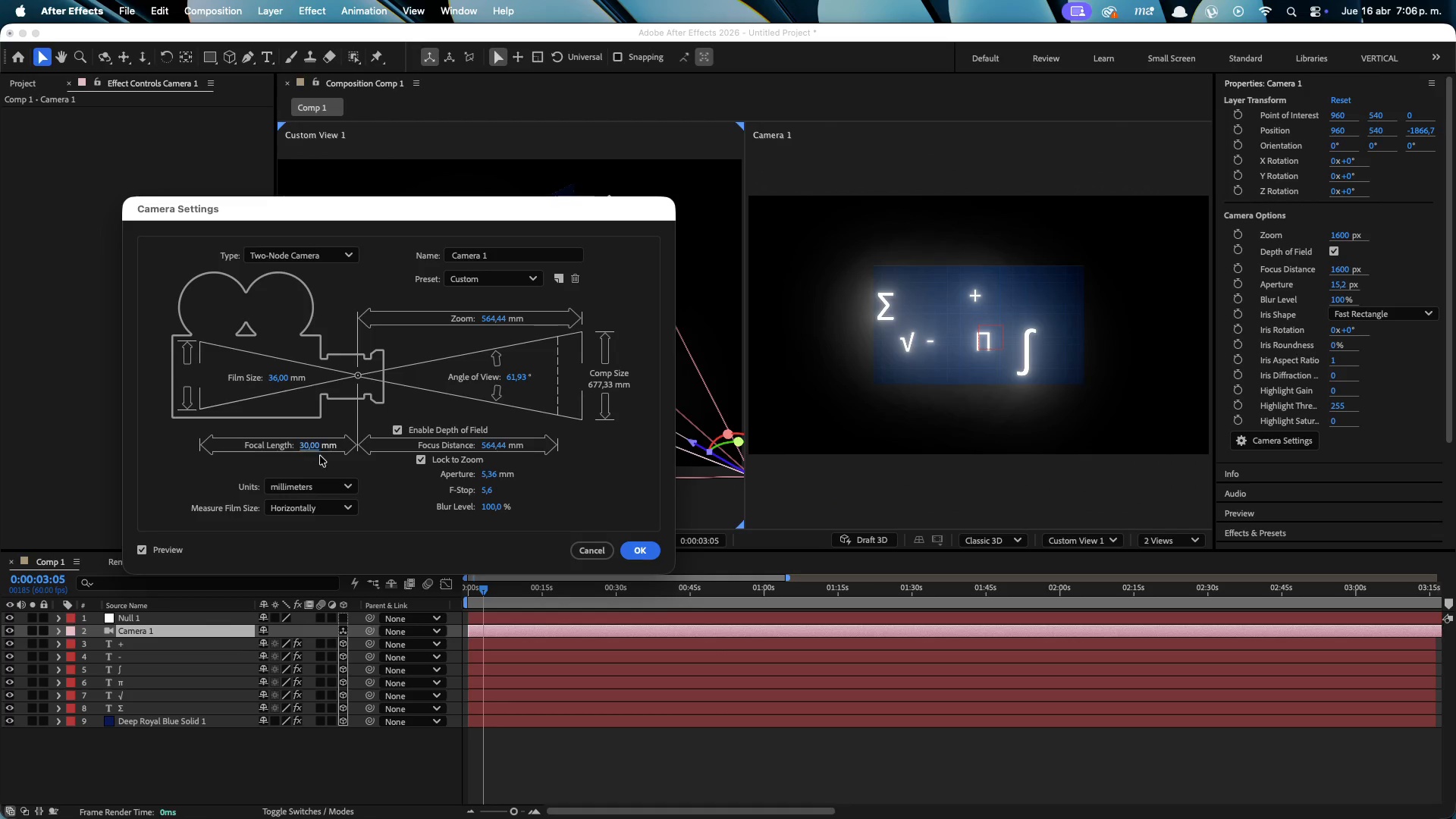 
key(Meta+Z)
 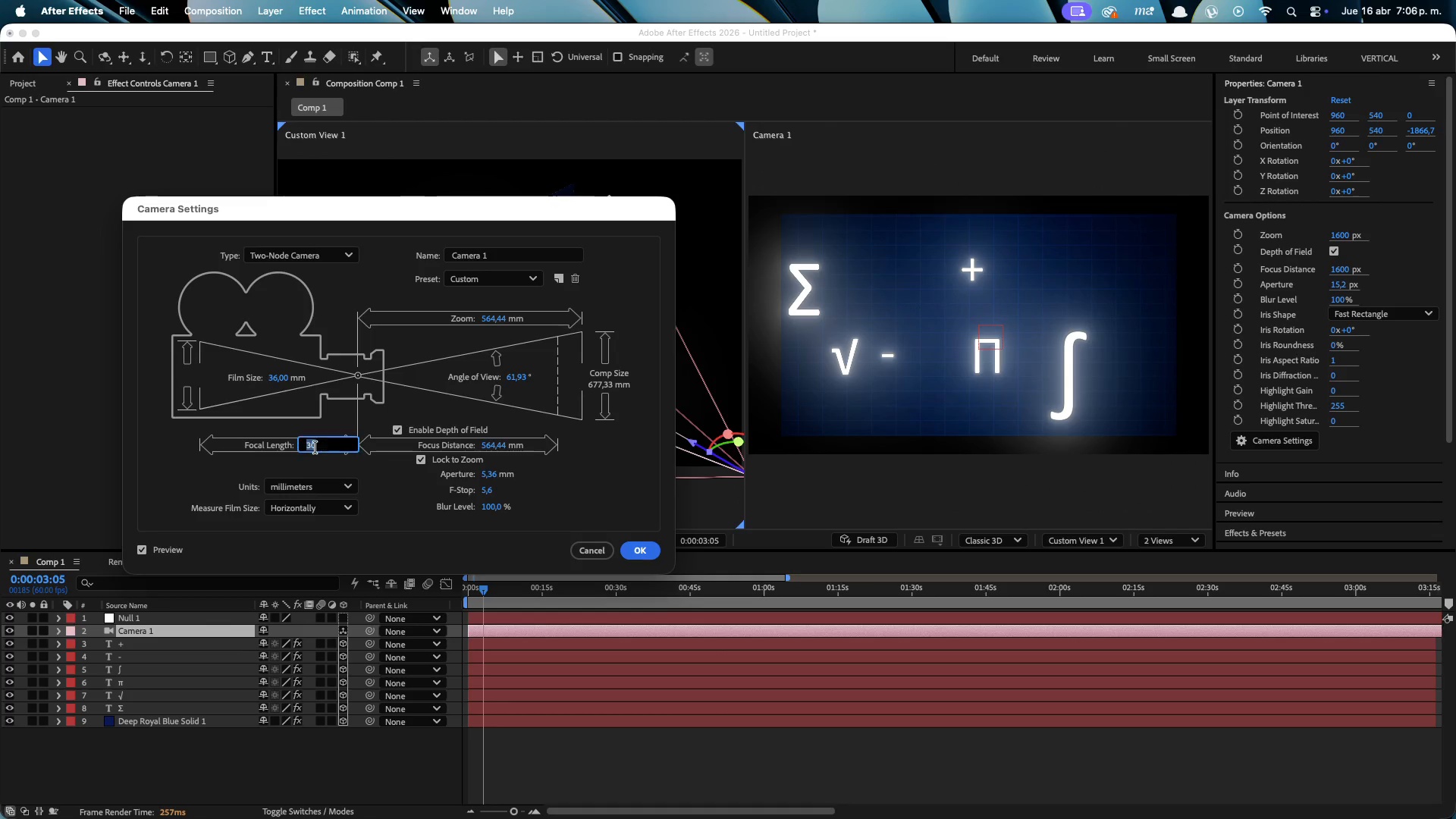 
type(35)
 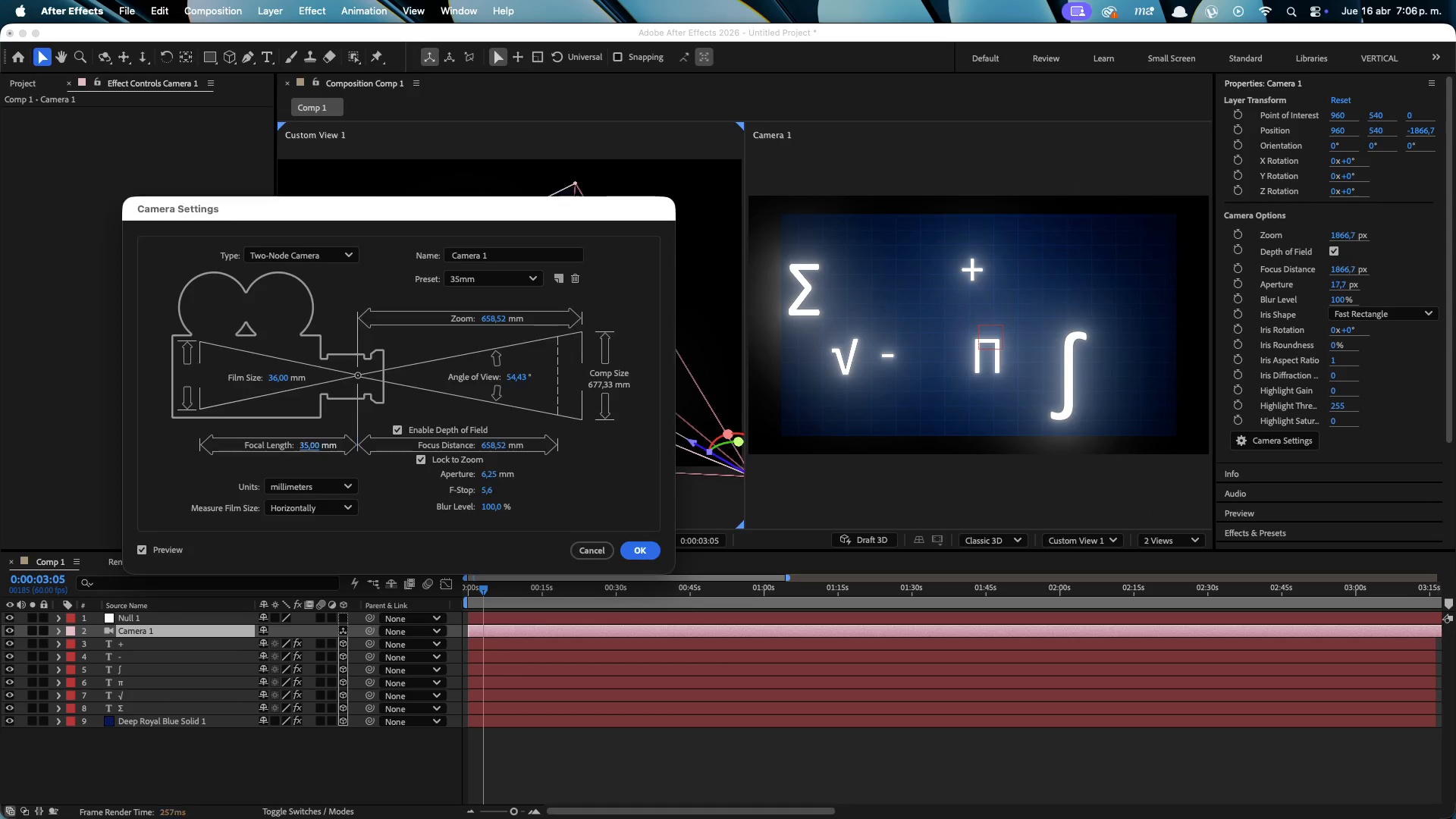 
key(Enter)
 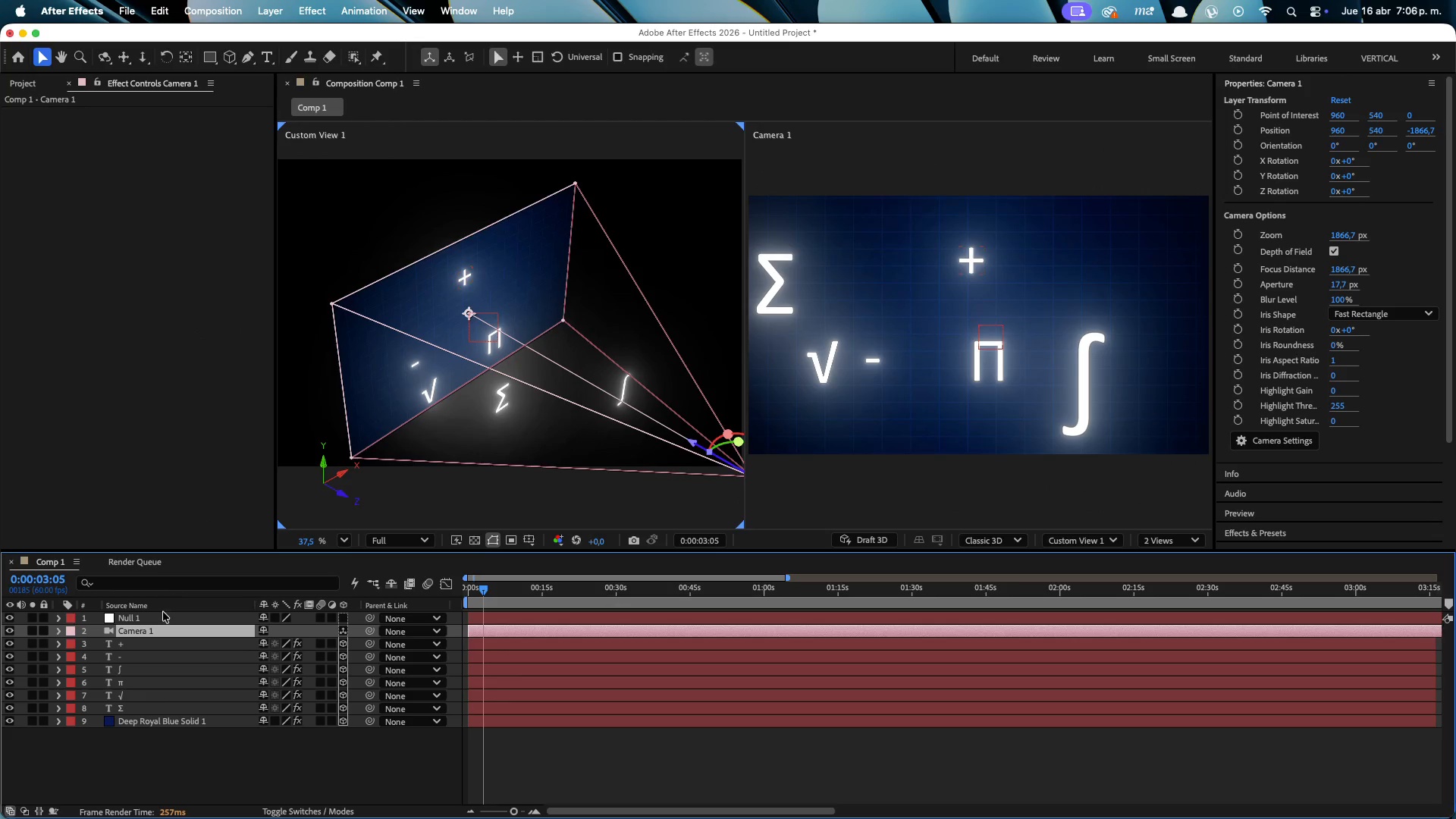 
double_click([178, 636])
 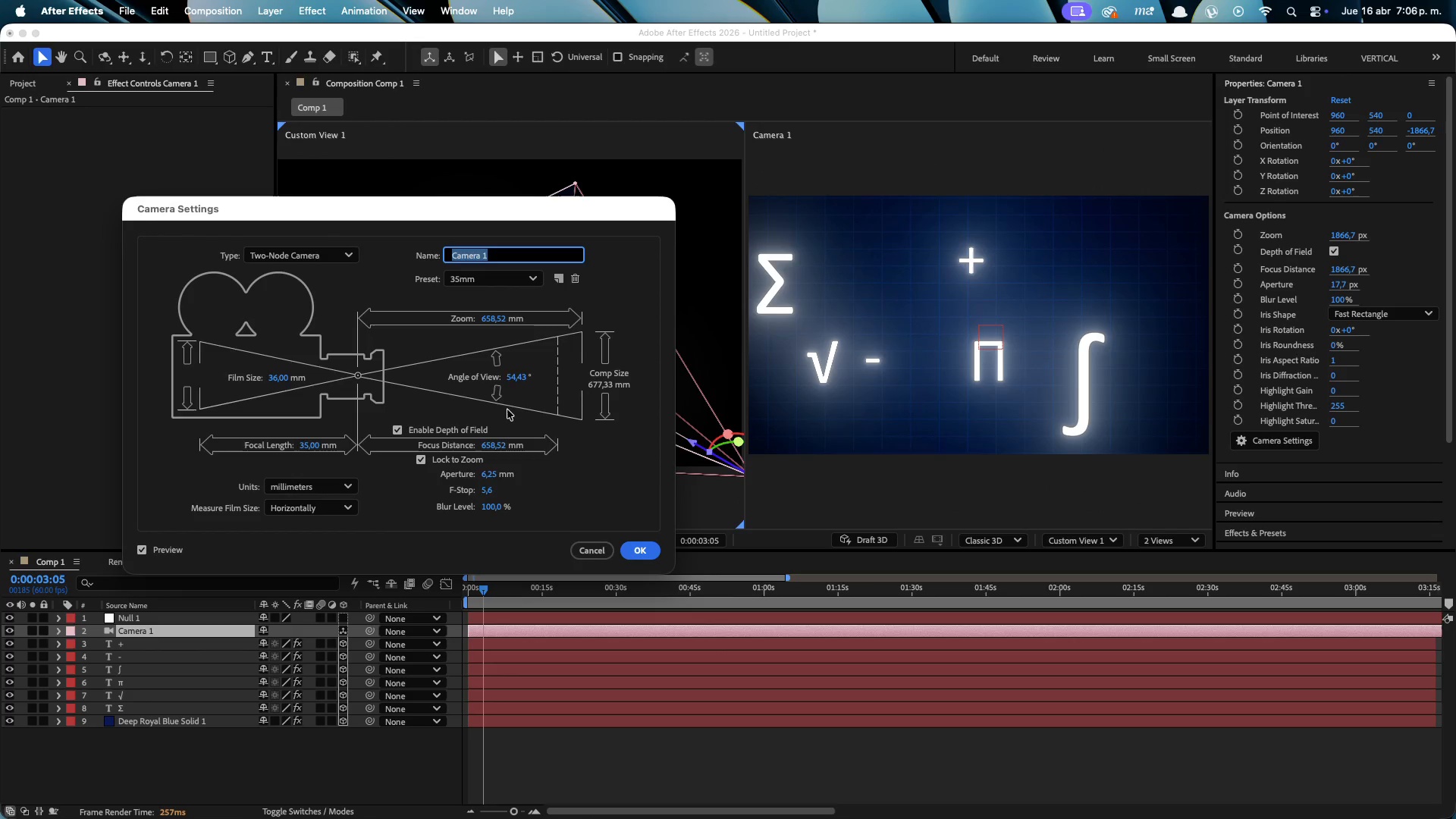 
left_click_drag(start_coordinate=[518, 375], to_coordinate=[488, 375])
 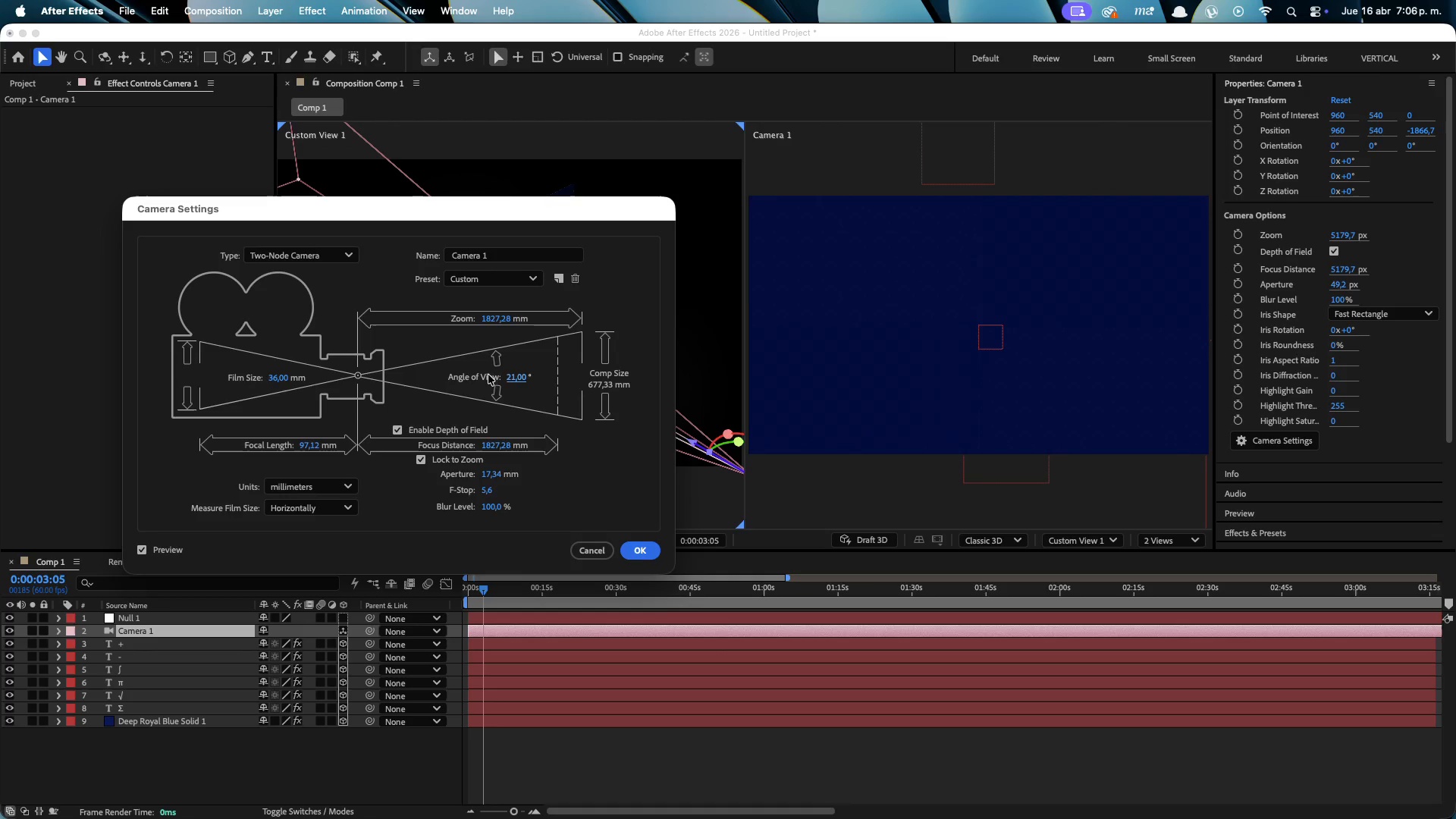 
key(Meta+Z)
 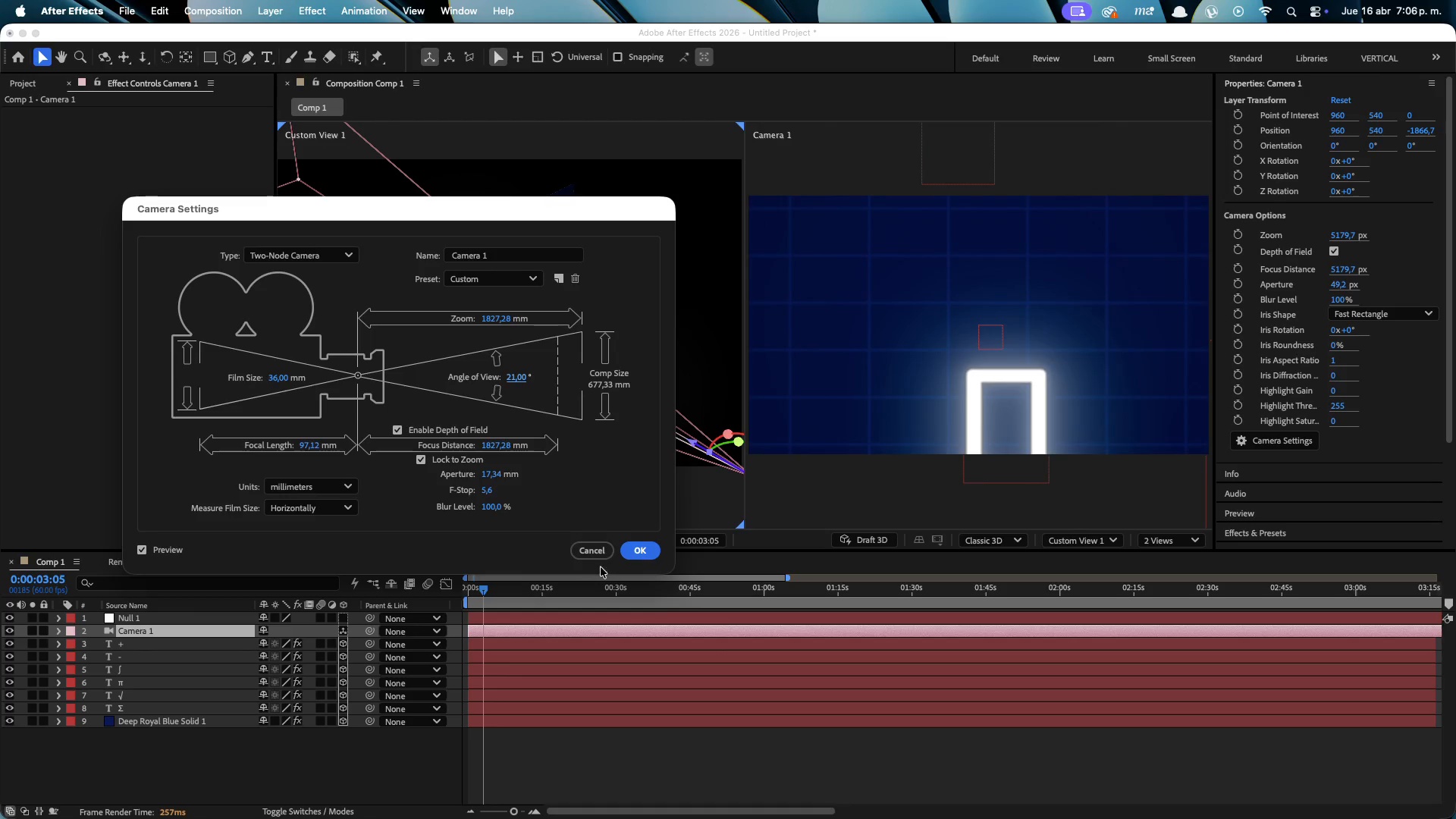 
left_click([576, 547])
 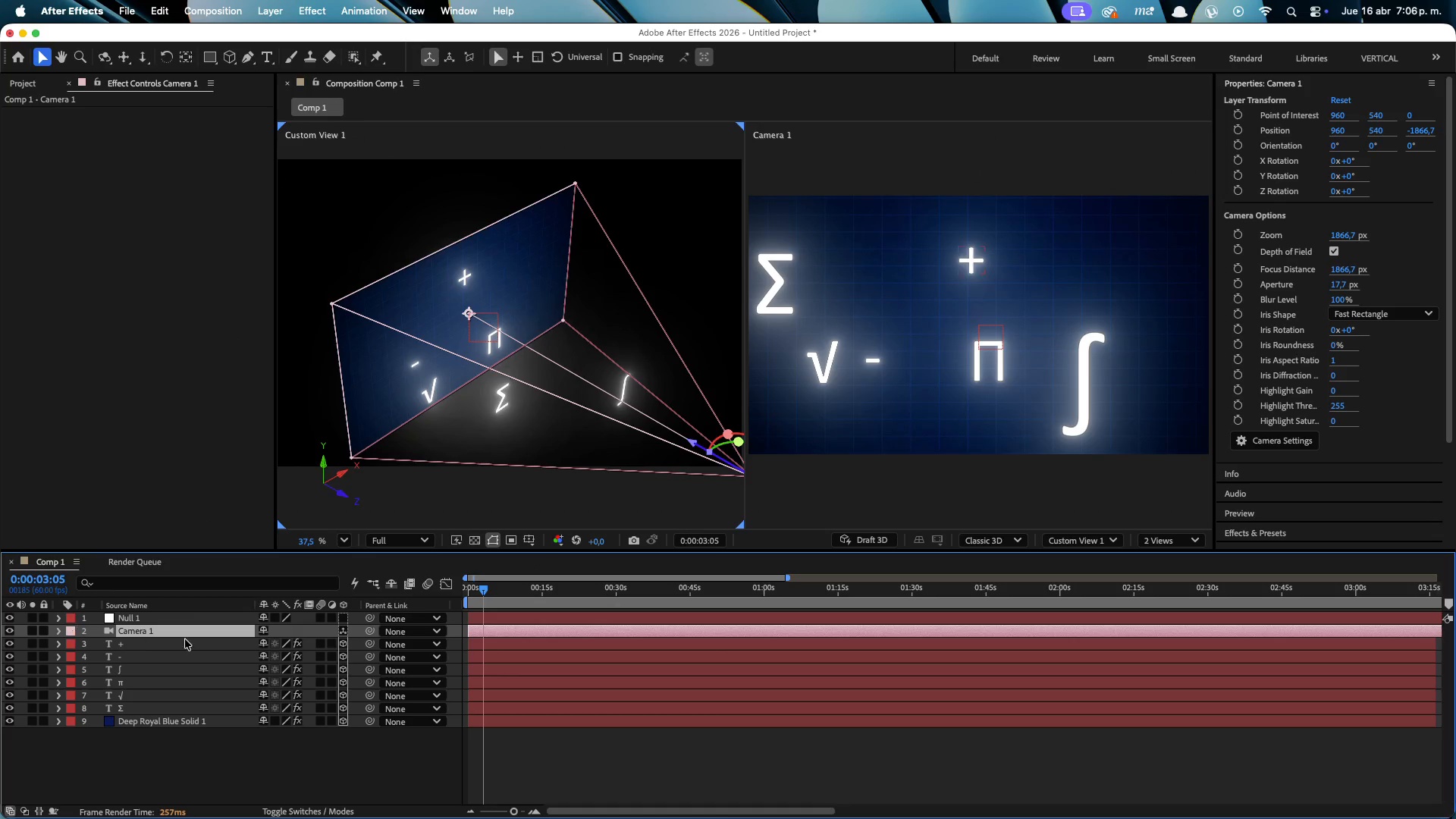 
double_click([162, 631])
 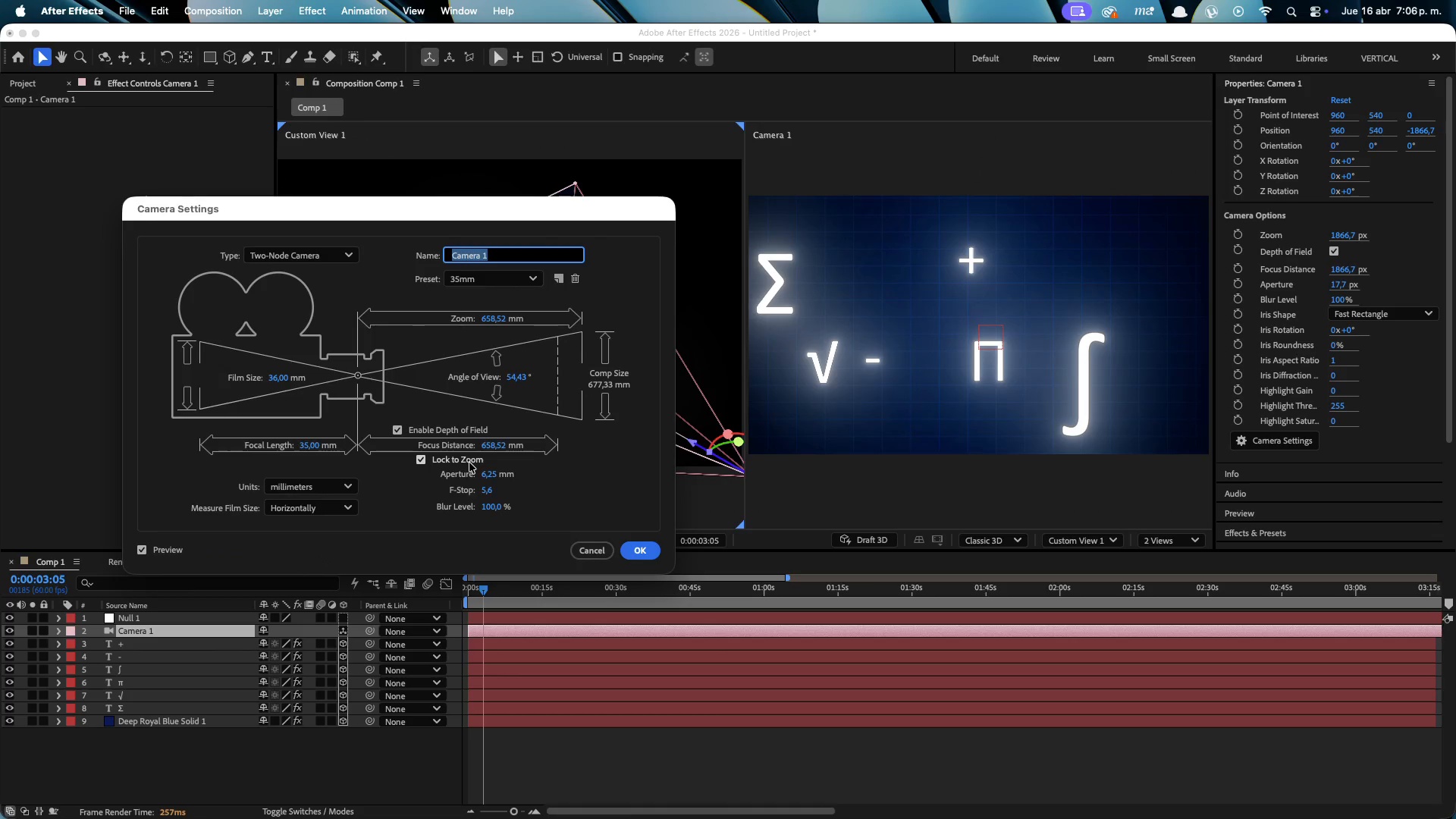 
left_click_drag(start_coordinate=[487, 472], to_coordinate=[375, 489])
 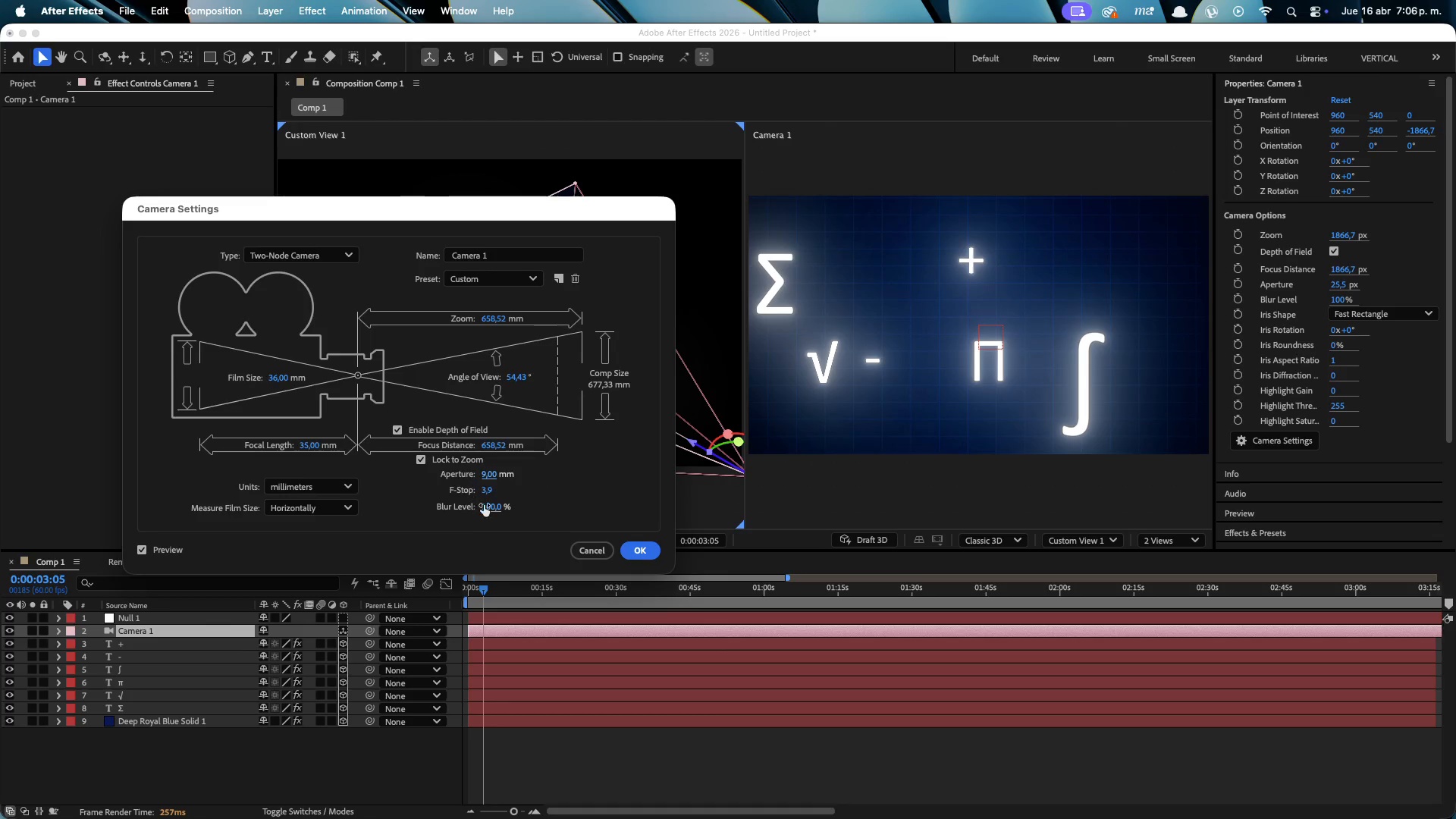 
left_click_drag(start_coordinate=[485, 503], to_coordinate=[613, 502])
 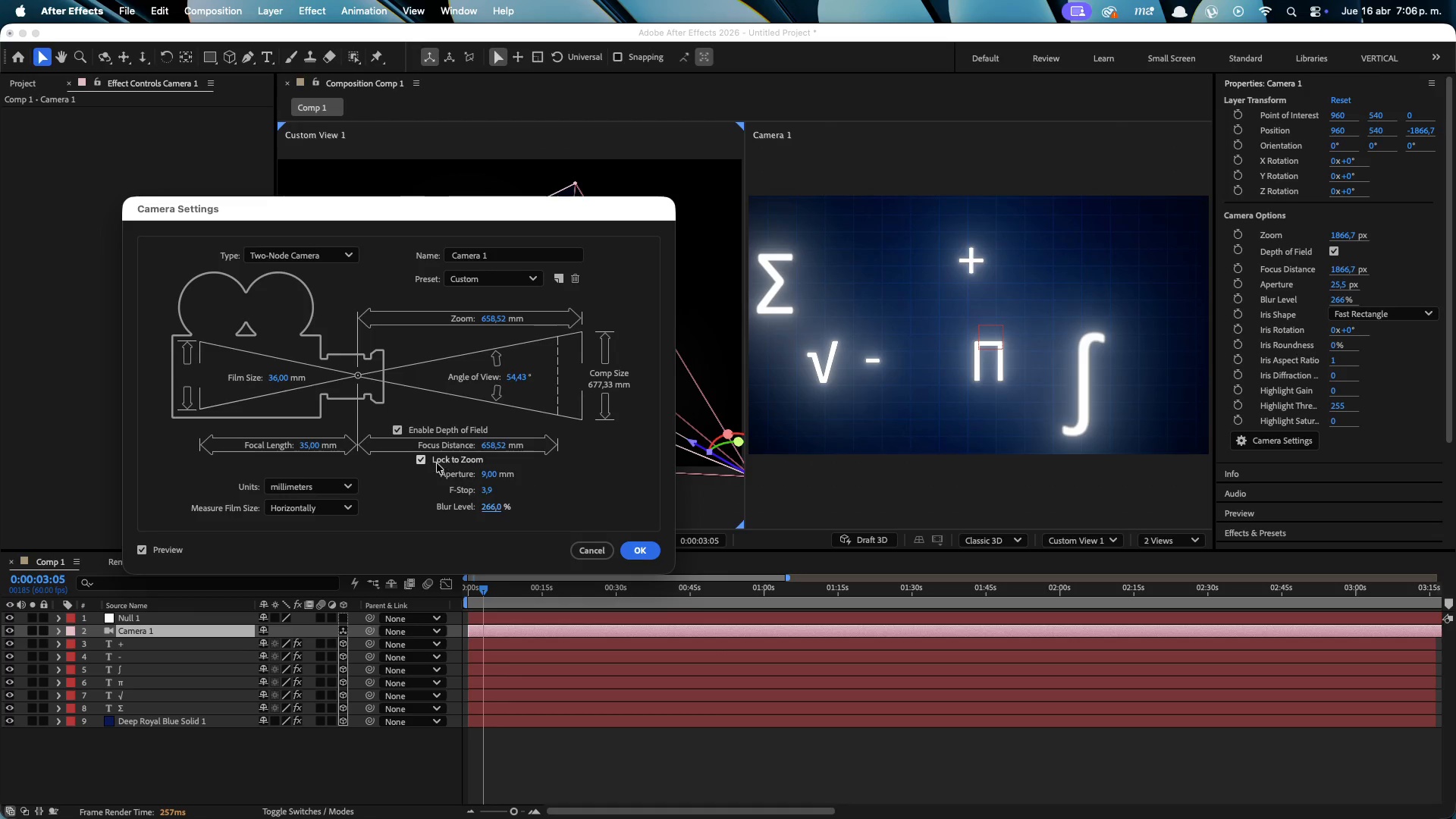 
left_click([419, 460])
 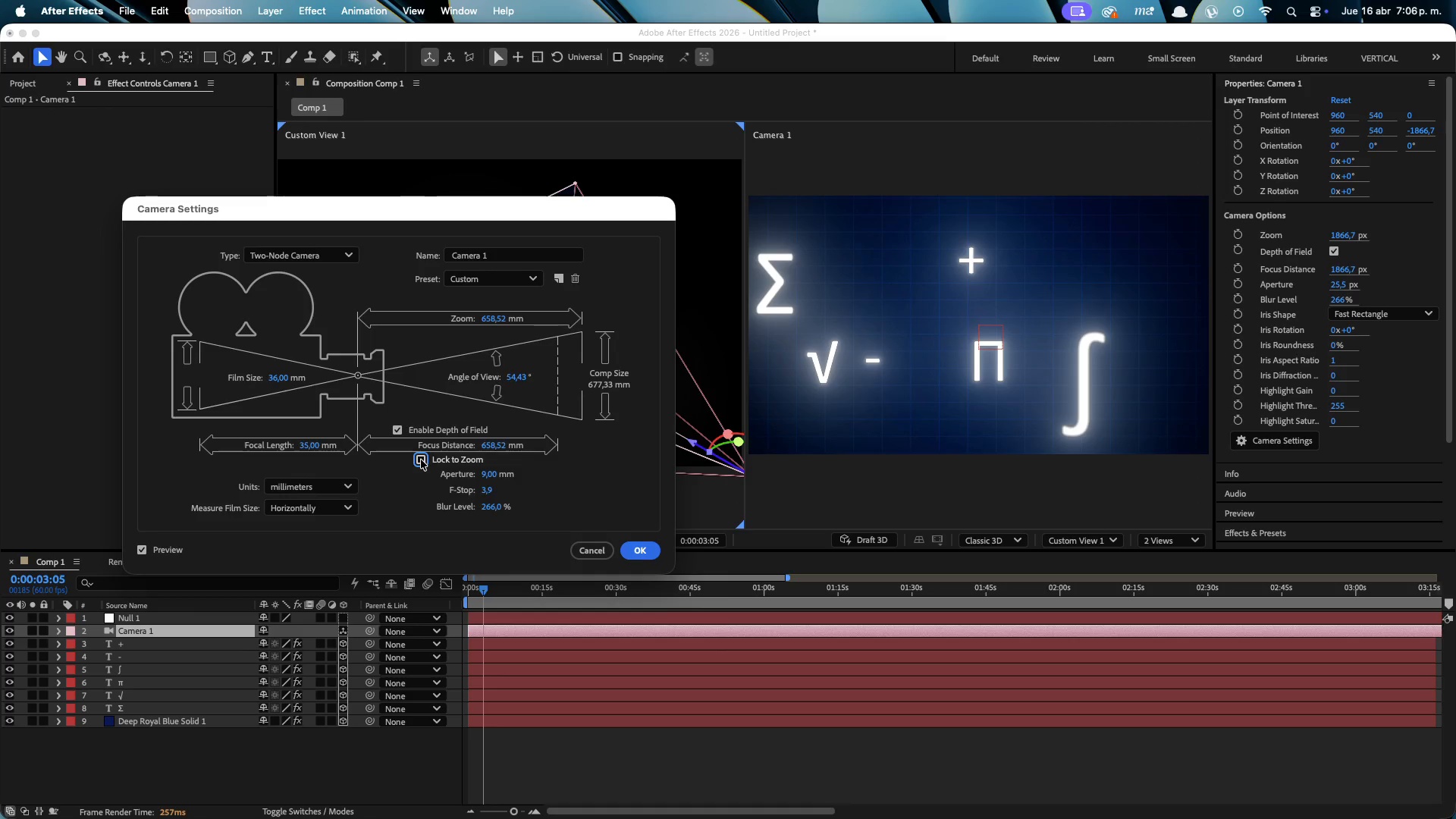 
left_click([421, 460])
 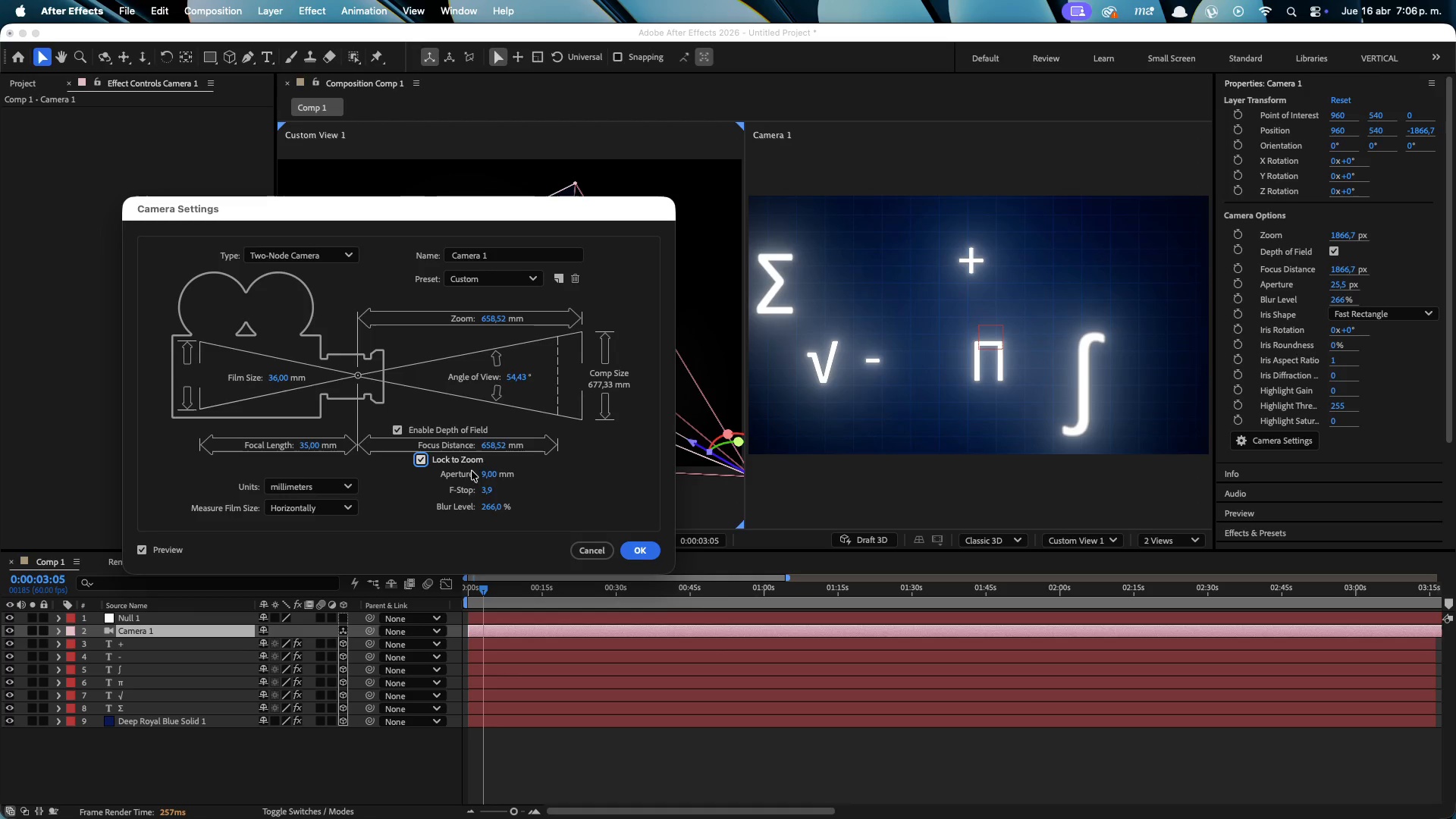 
left_click_drag(start_coordinate=[488, 474], to_coordinate=[522, 477])
 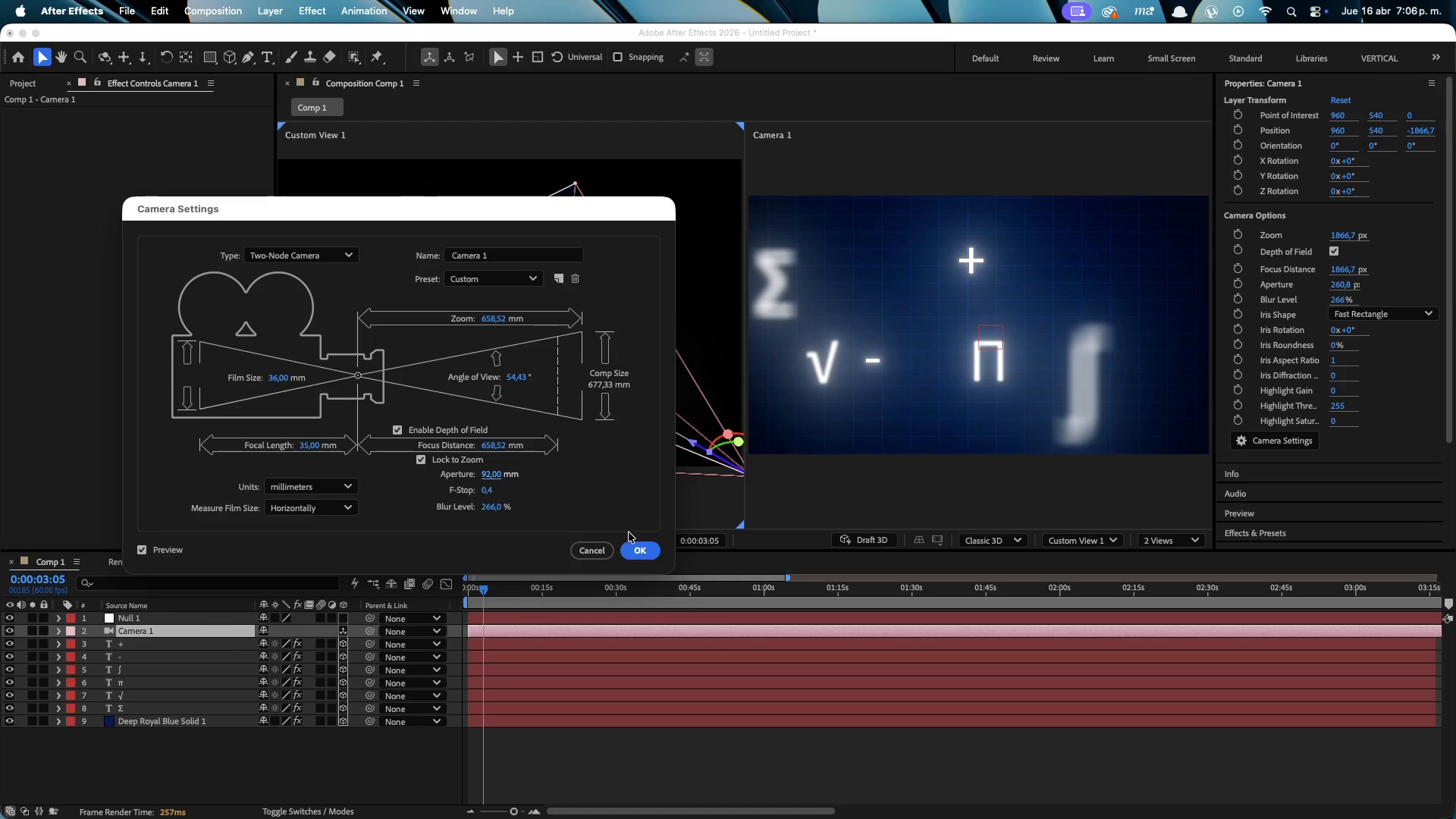 
left_click([636, 551])
 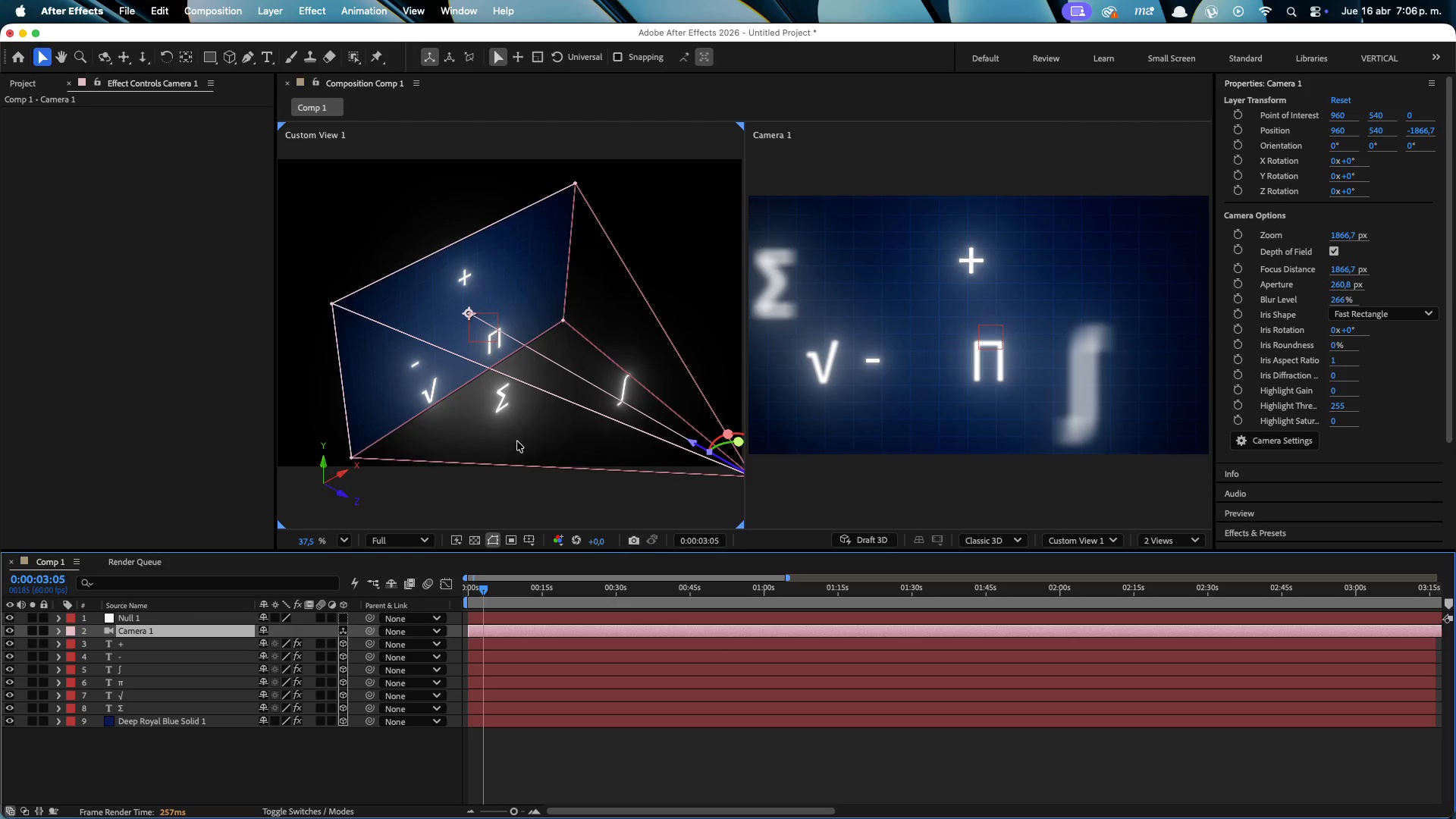 
scroll: coordinate [543, 420], scroll_direction: up, amount: 2.0
 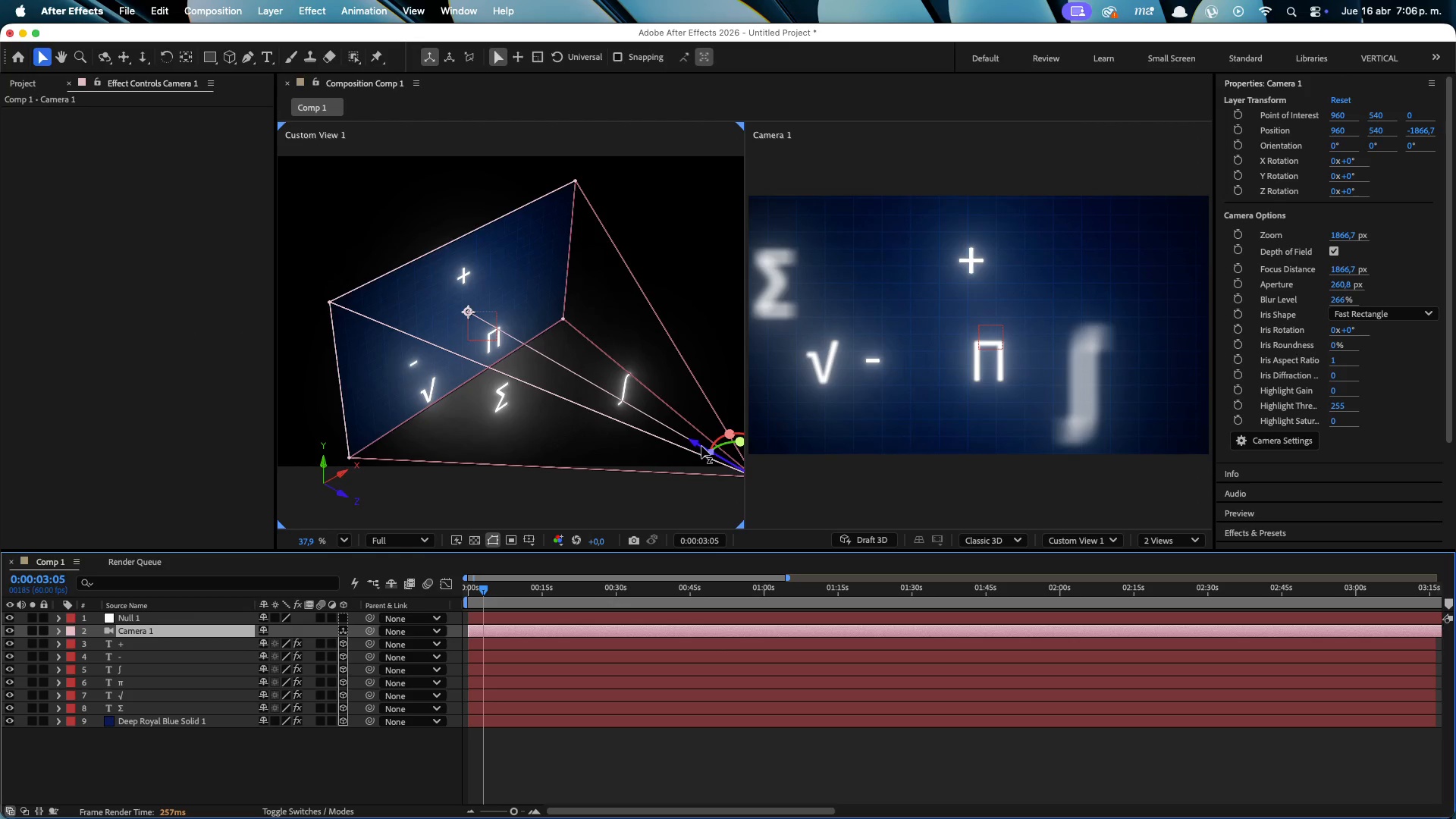 
left_click_drag(start_coordinate=[693, 445], to_coordinate=[795, 479])
 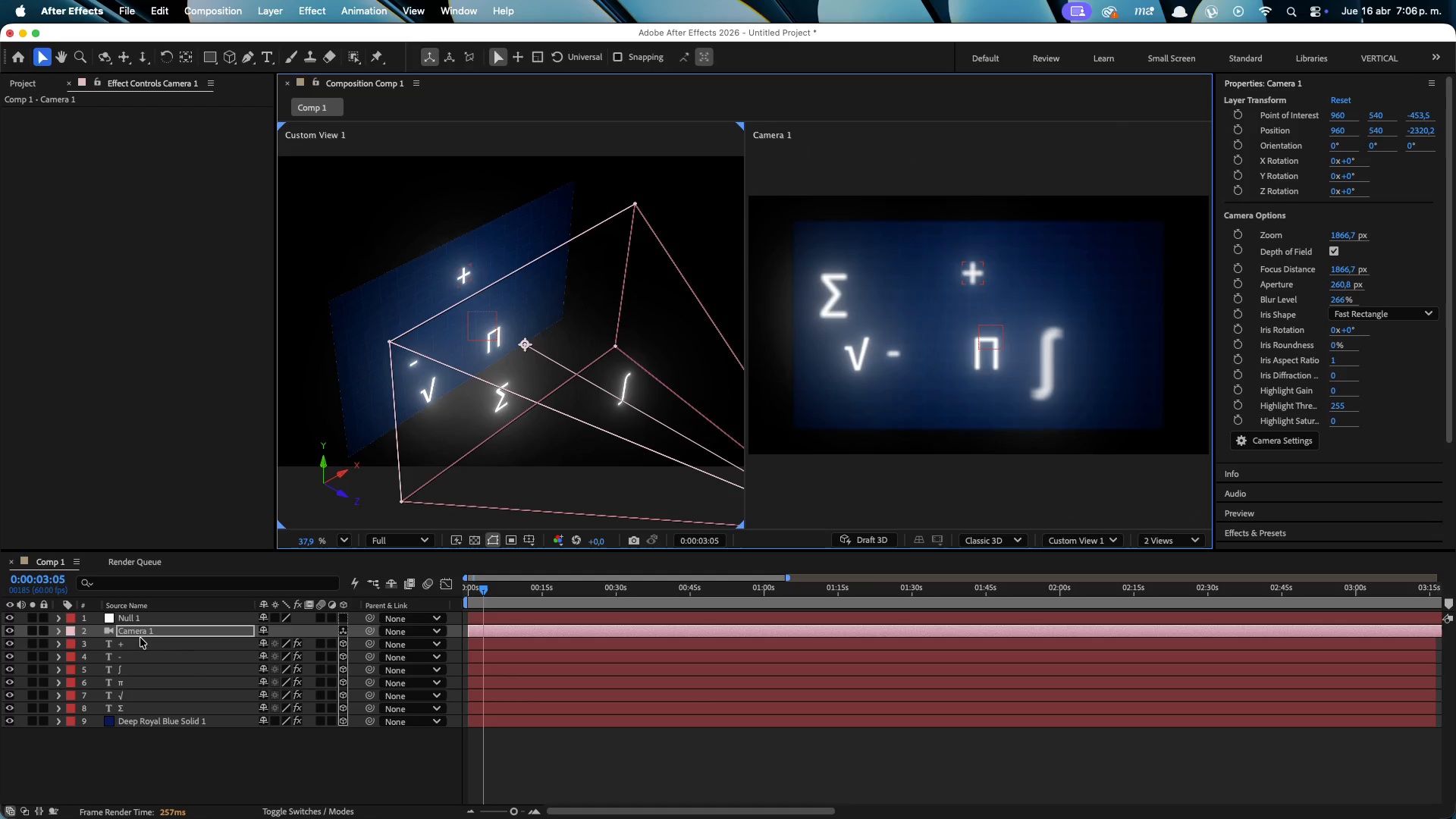 
key(Meta+CommandLeft)
 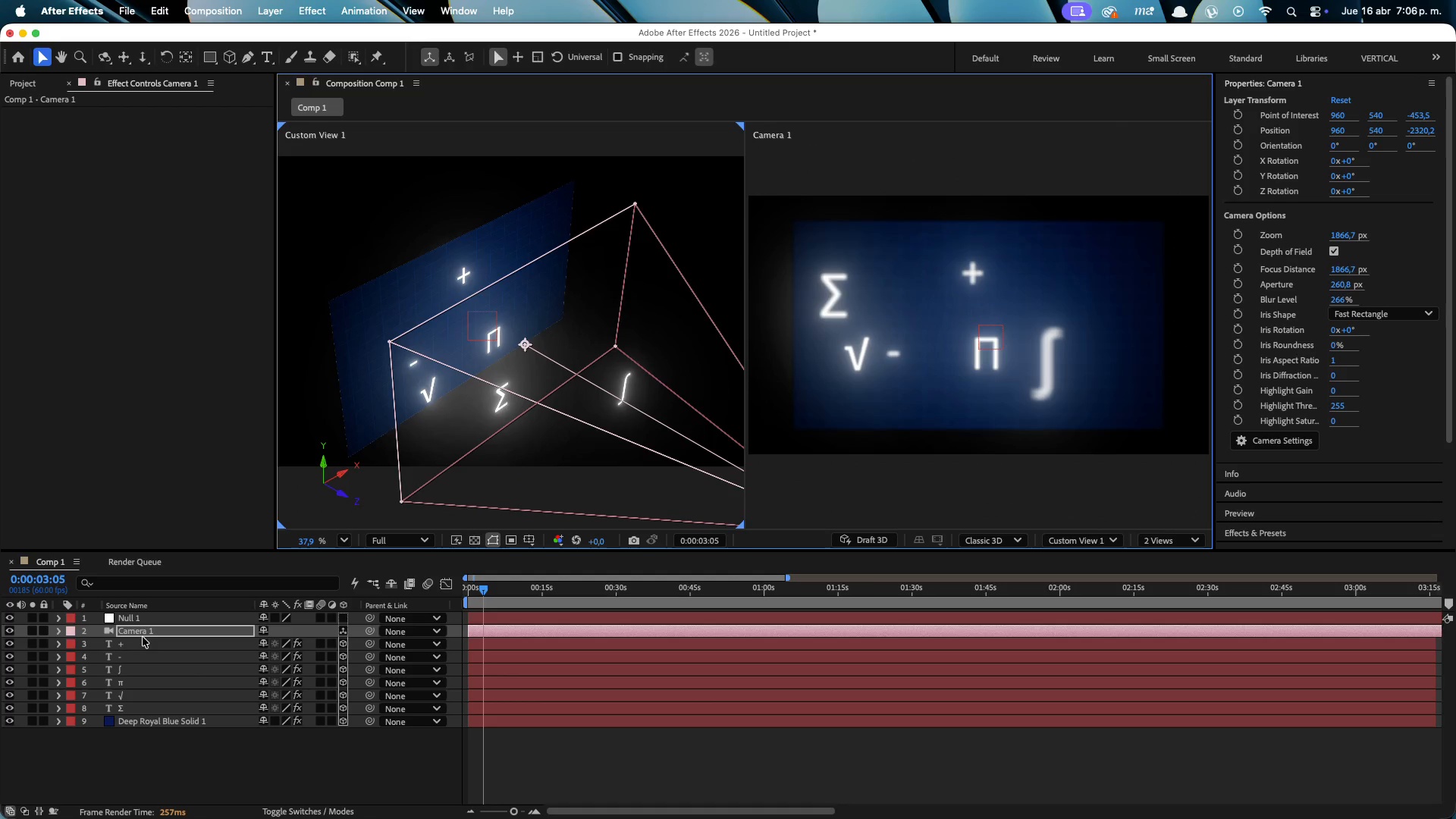 
key(Meta+Z)
 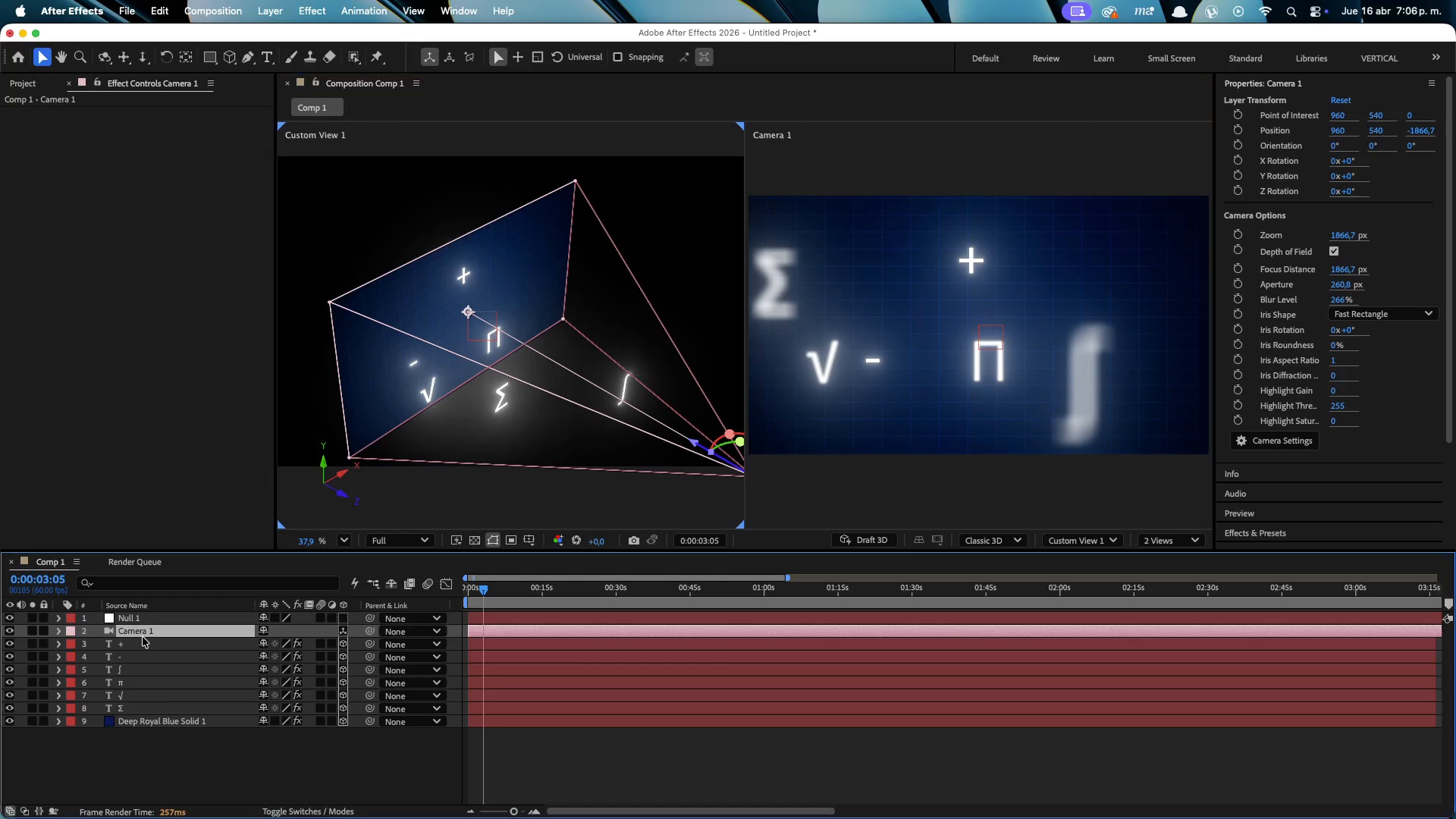 
double_click([143, 637])
 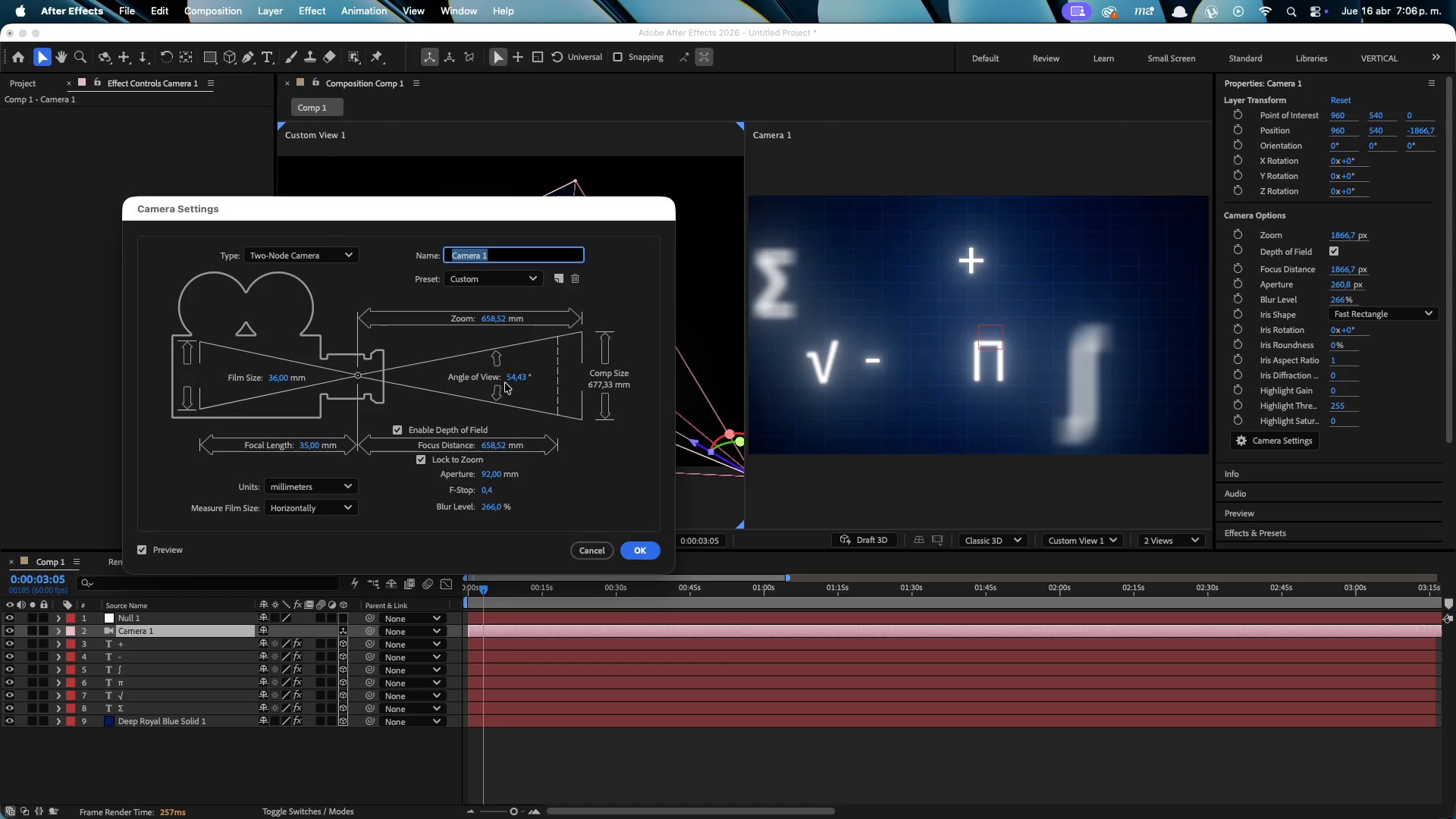 
left_click_drag(start_coordinate=[517, 375], to_coordinate=[531, 384])
 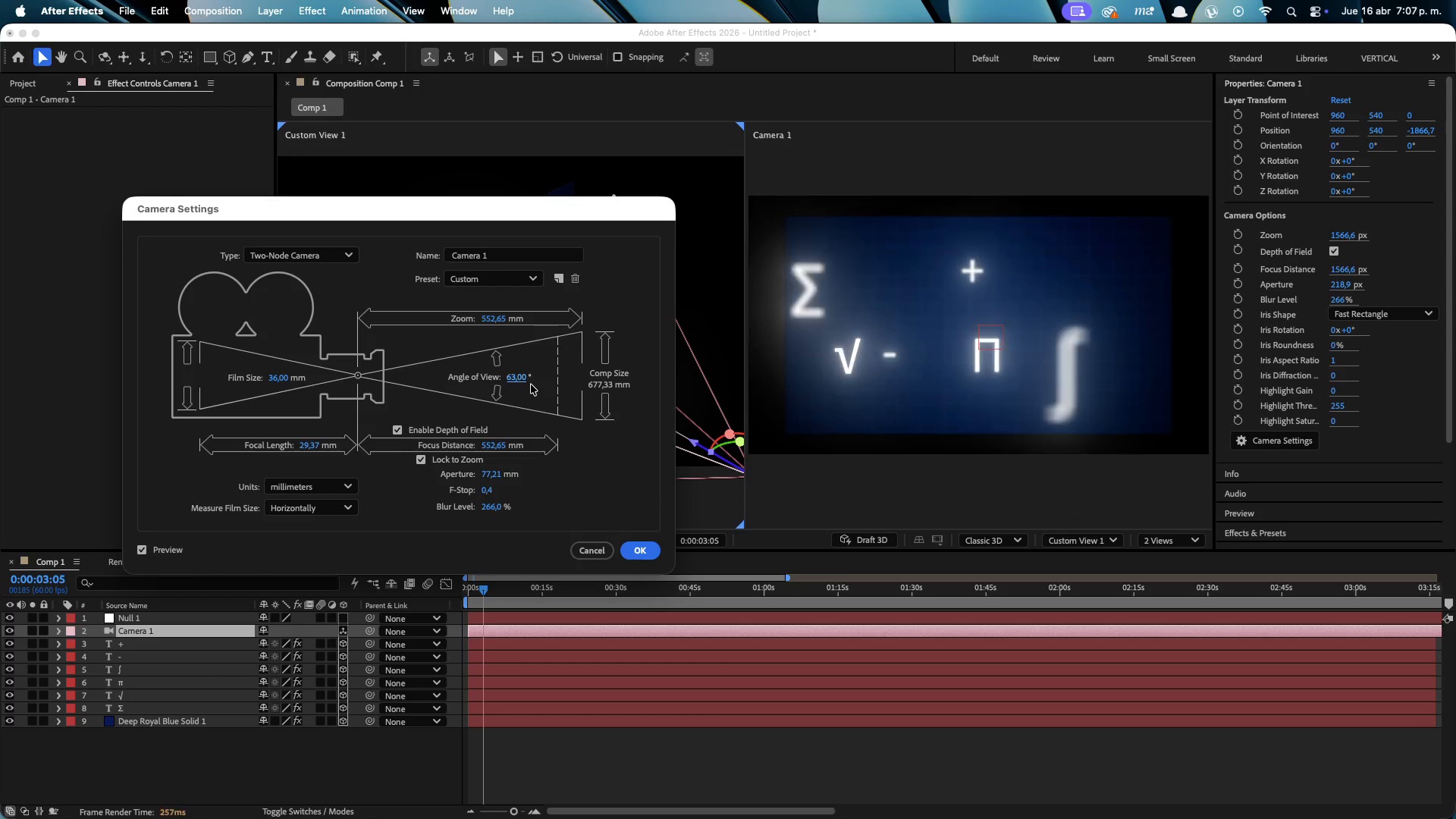 
key(Meta+Z)
 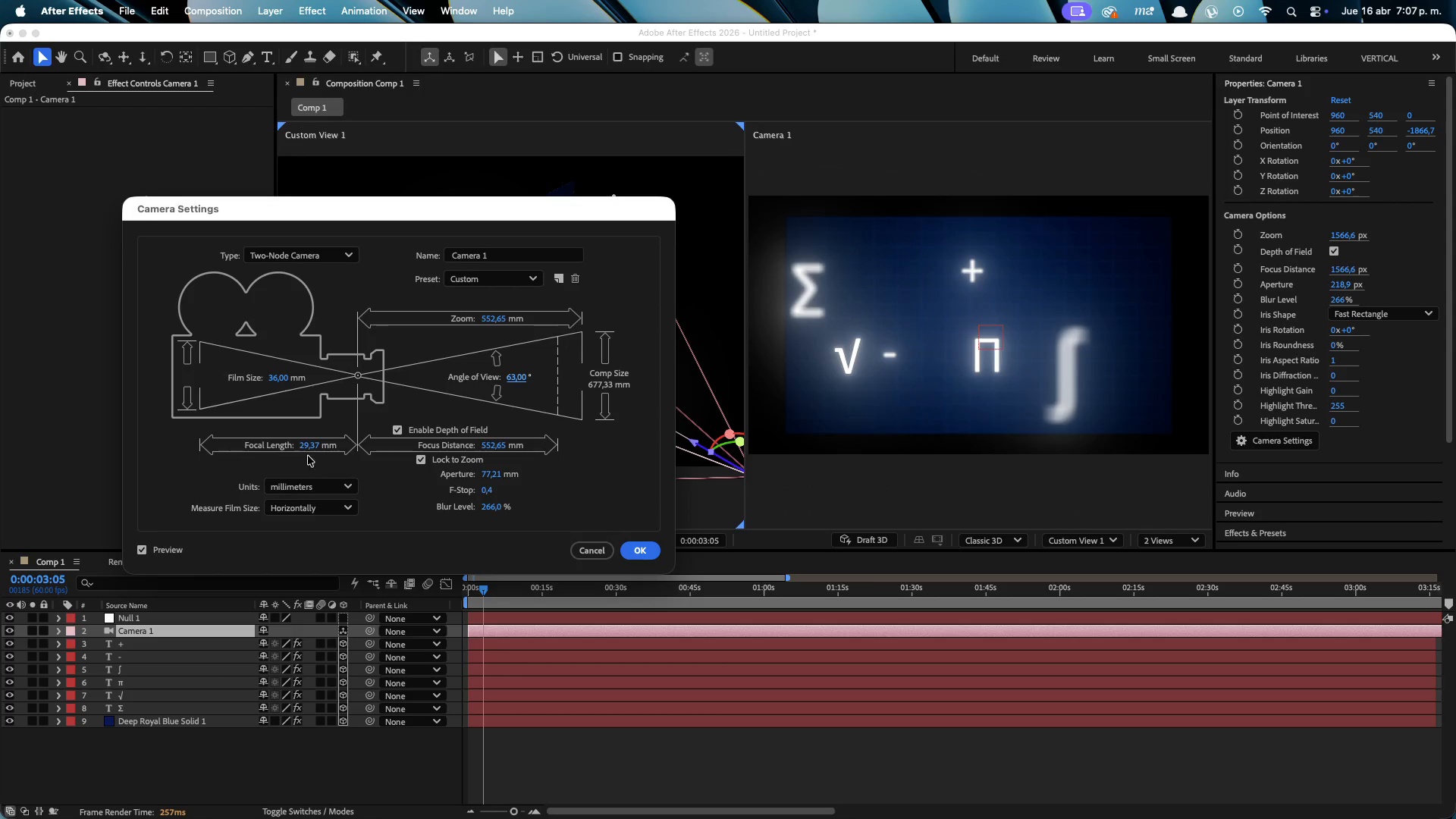 
left_click([318, 444])
 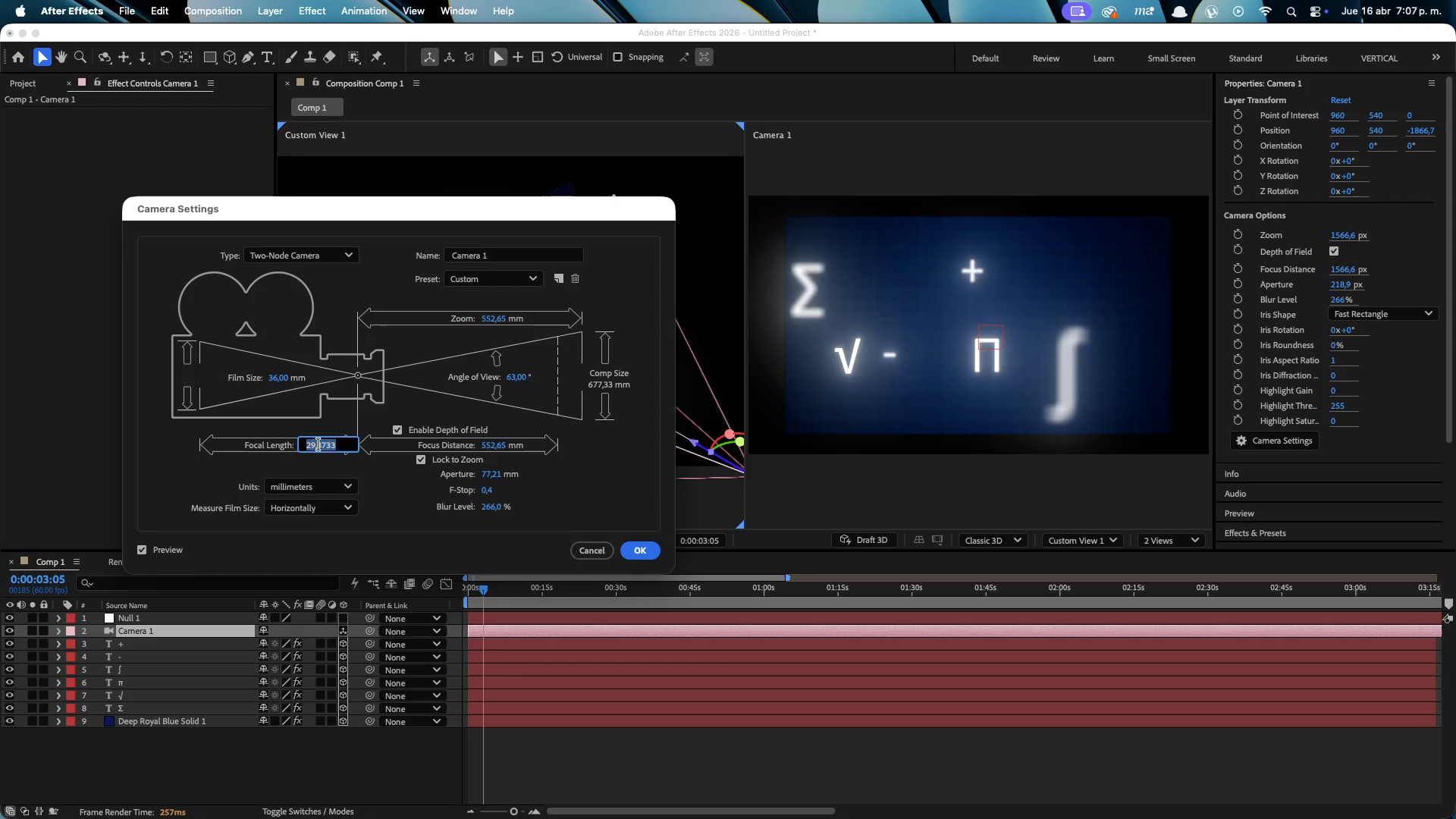 
type(35)
 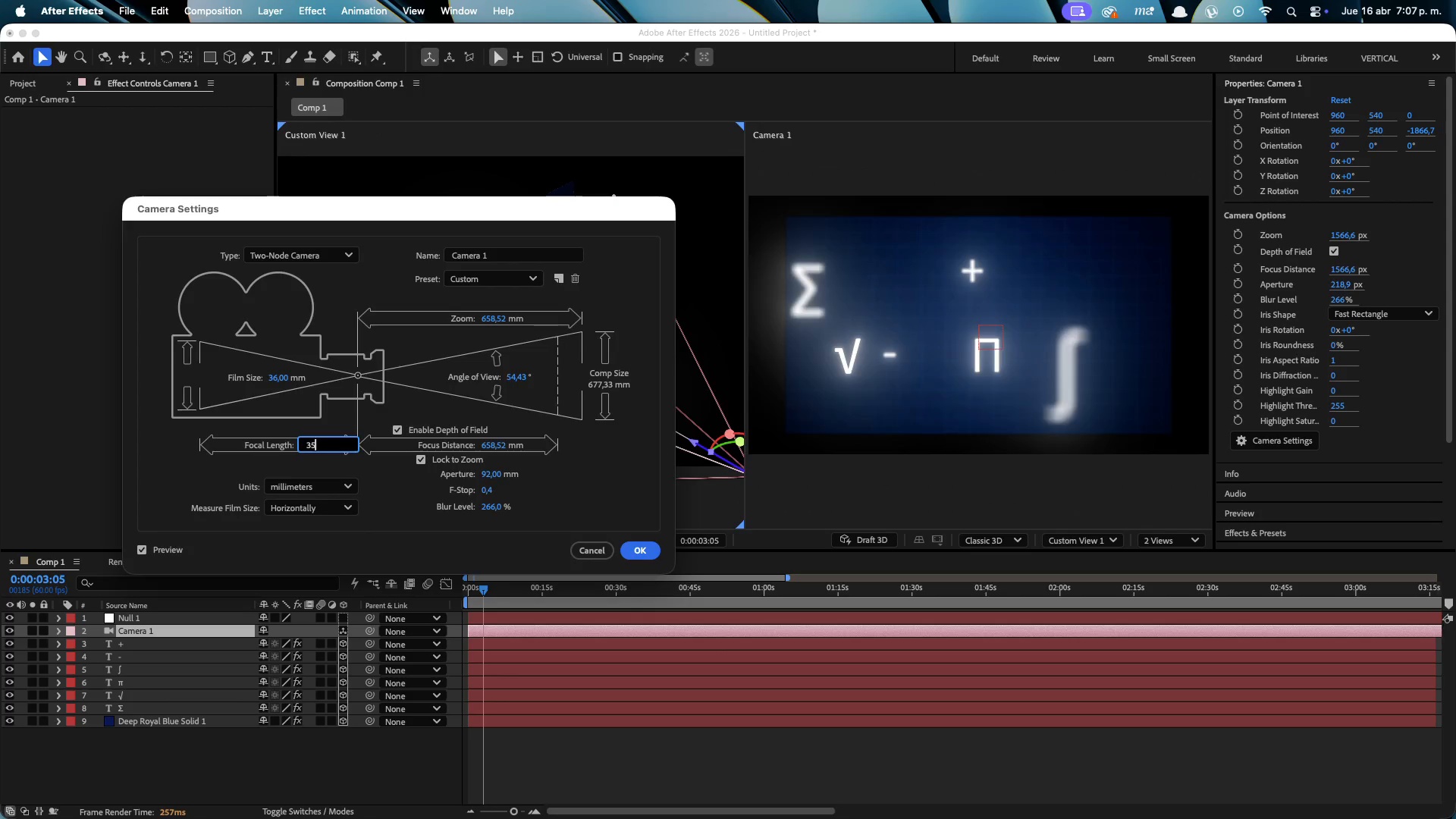 
key(Enter)
 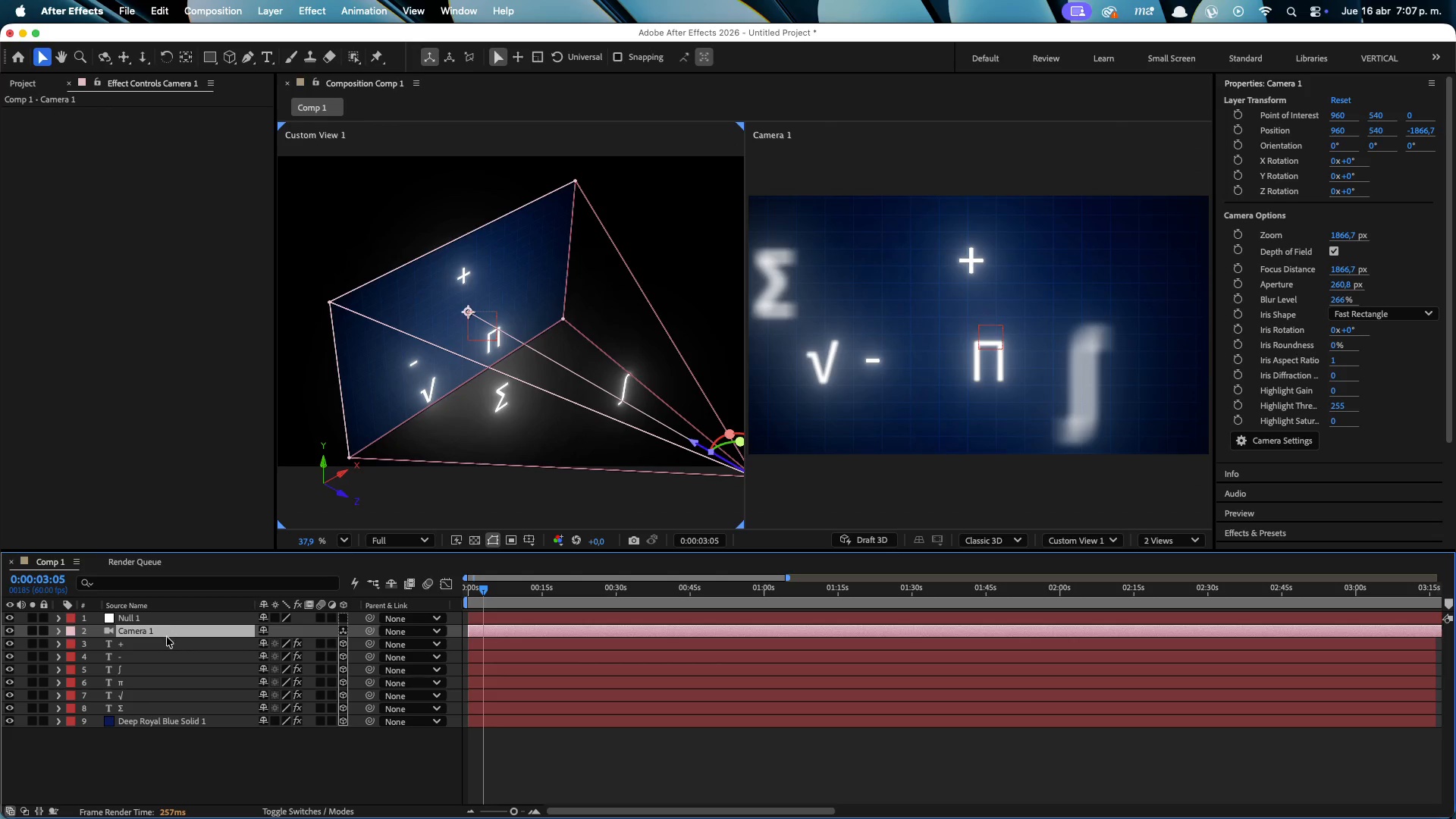 
double_click([167, 630])
 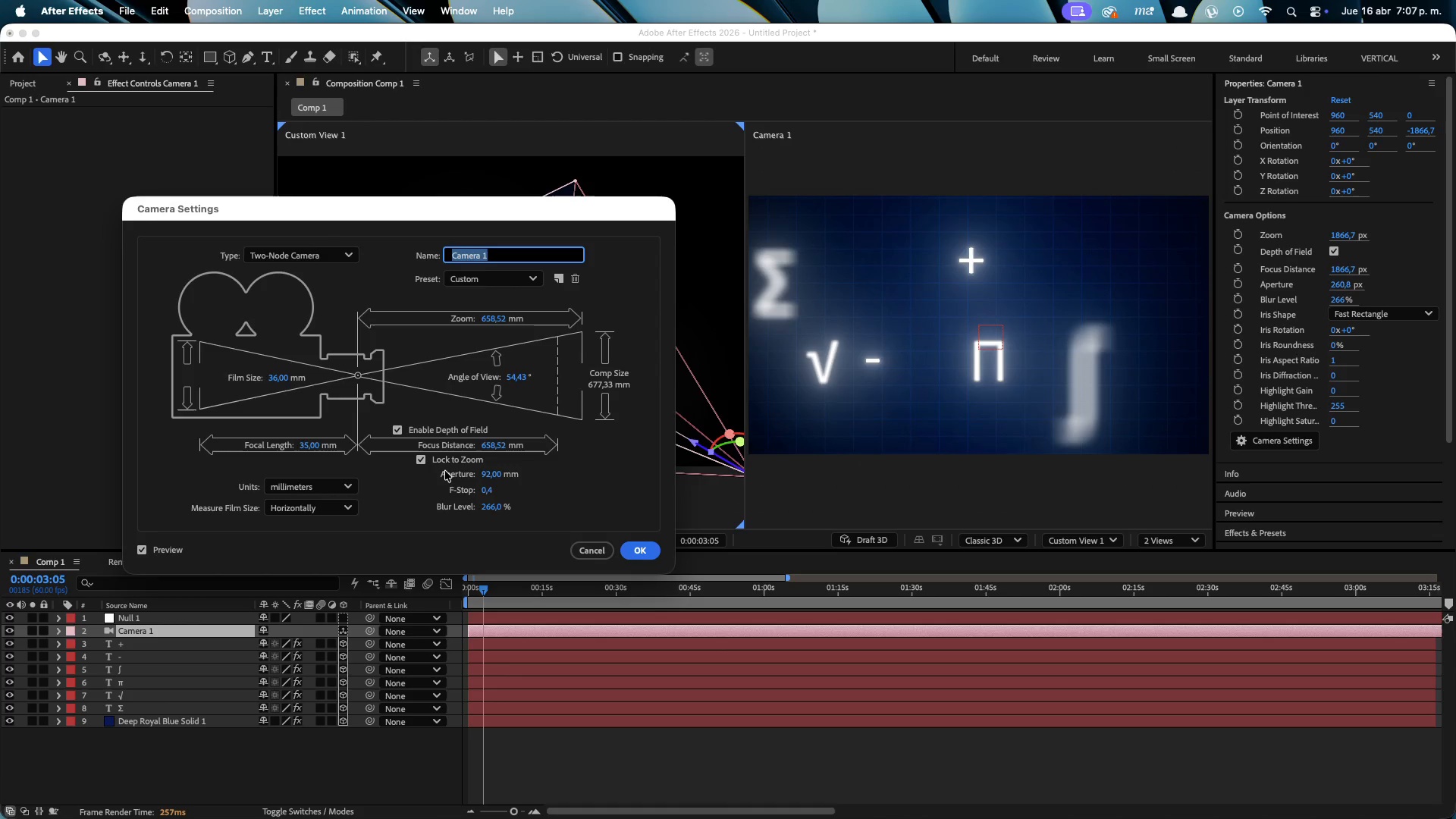 
left_click([423, 463])
 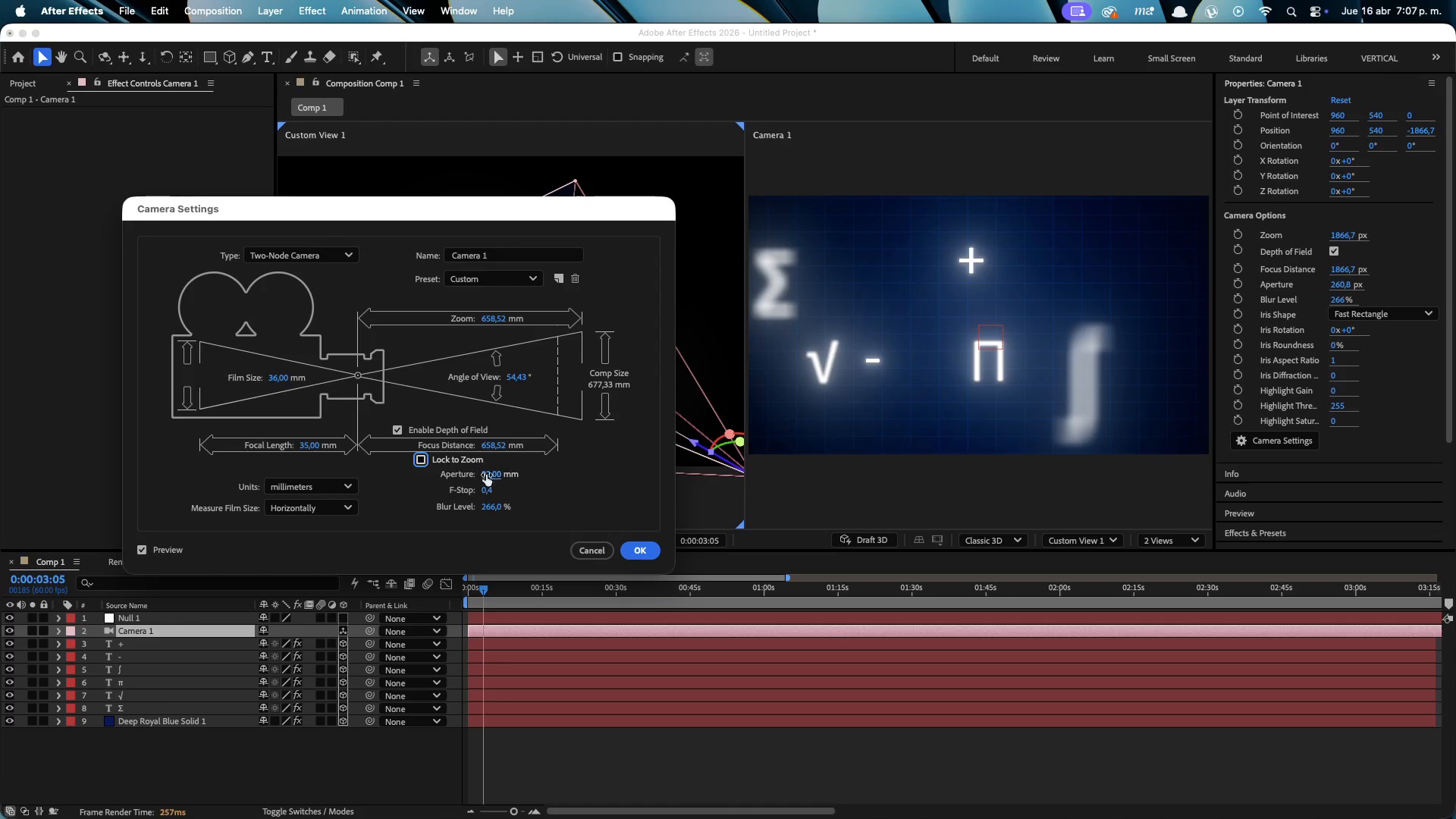 
left_click_drag(start_coordinate=[491, 473], to_coordinate=[312, 503])
 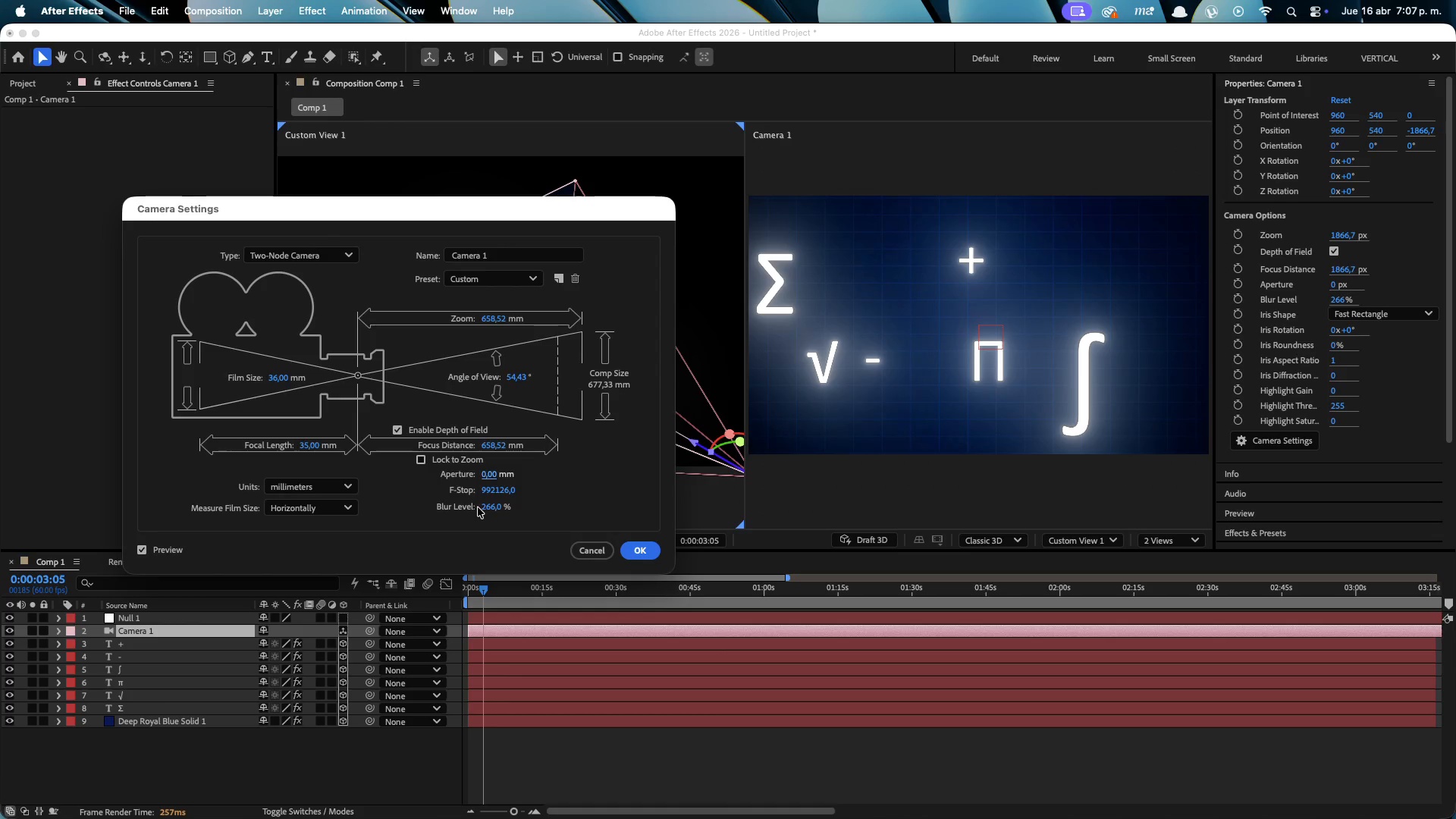 
left_click_drag(start_coordinate=[498, 490], to_coordinate=[416, 494])
 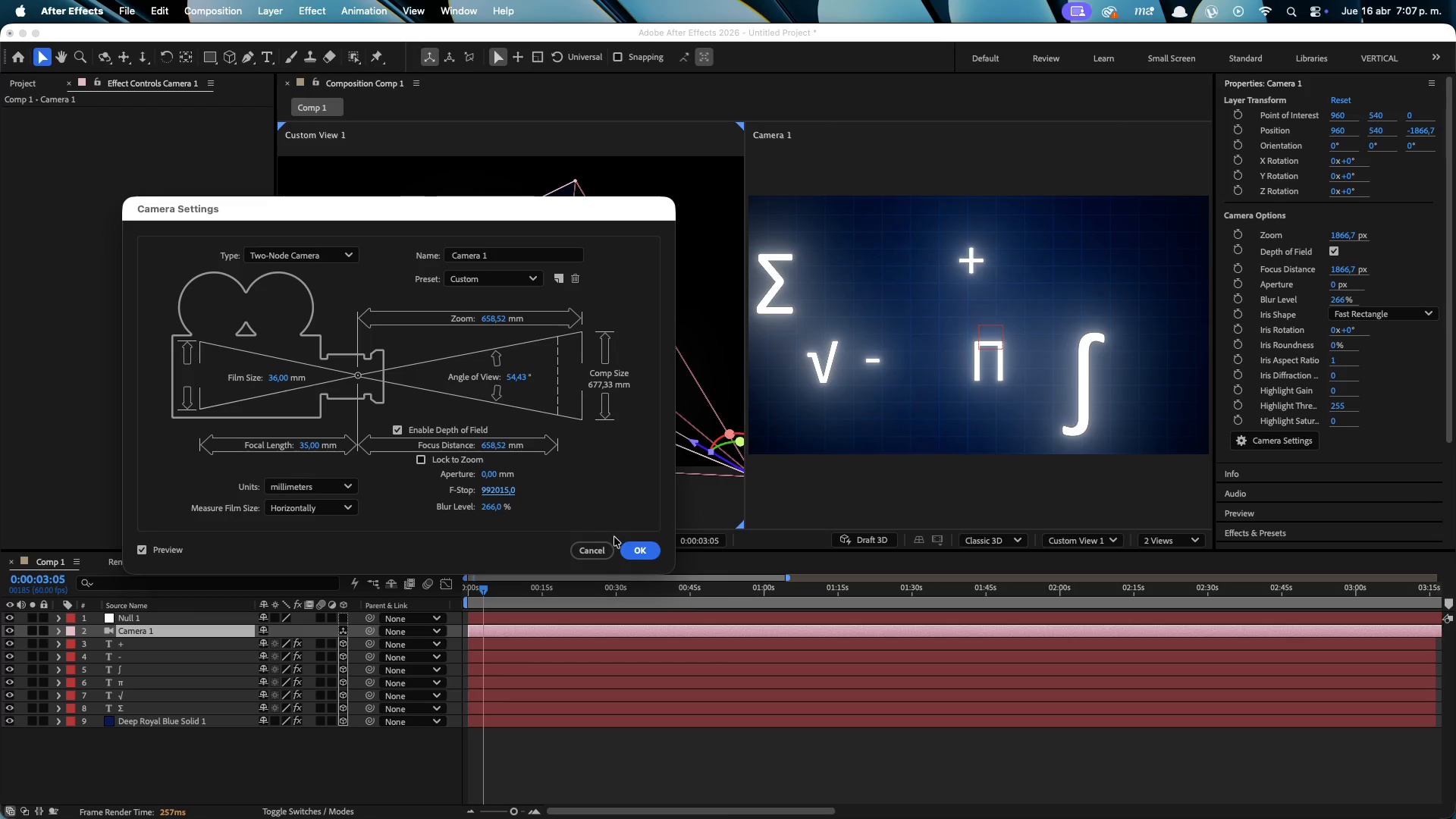 
left_click([629, 548])
 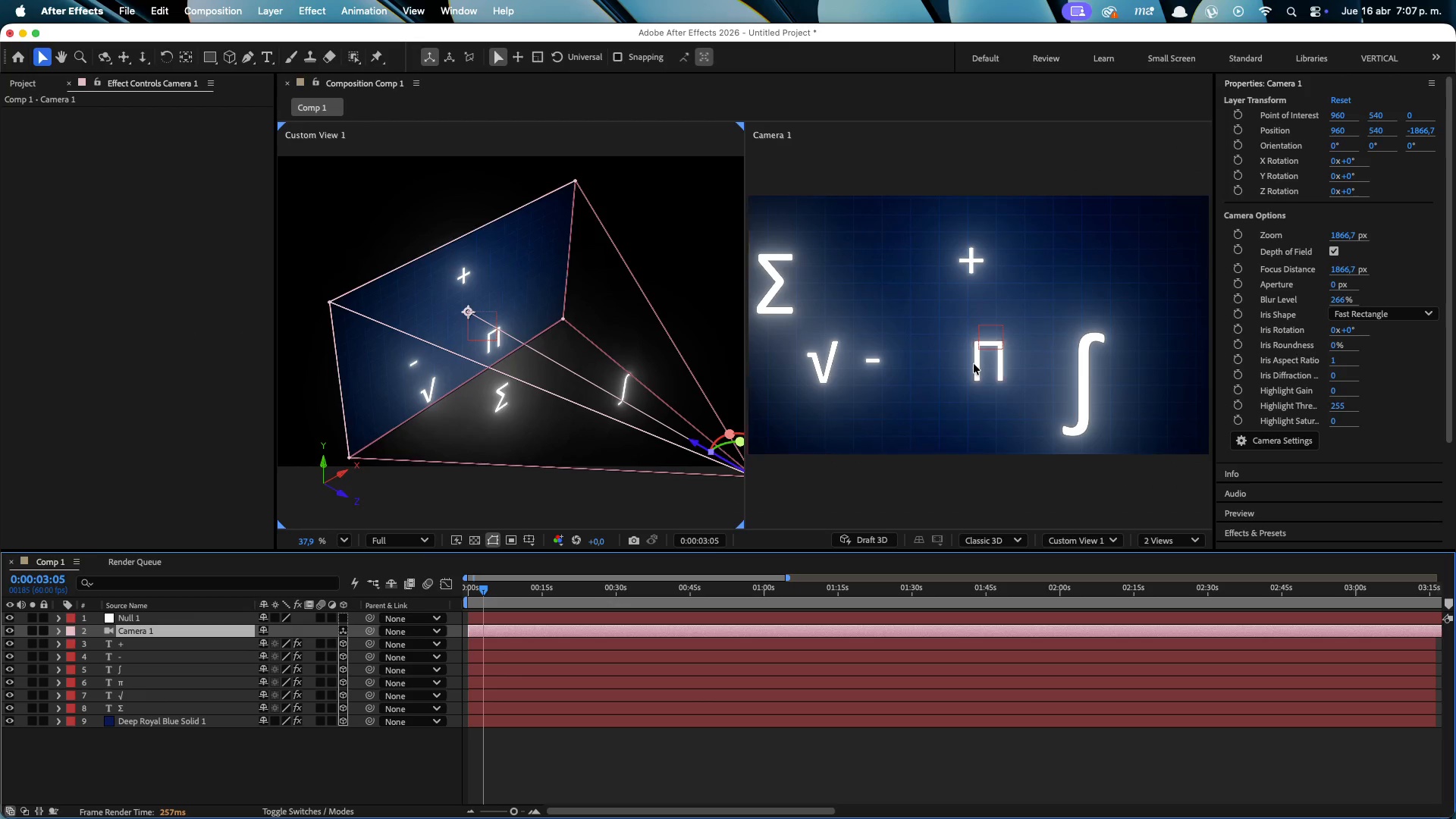 
left_click([988, 371])
 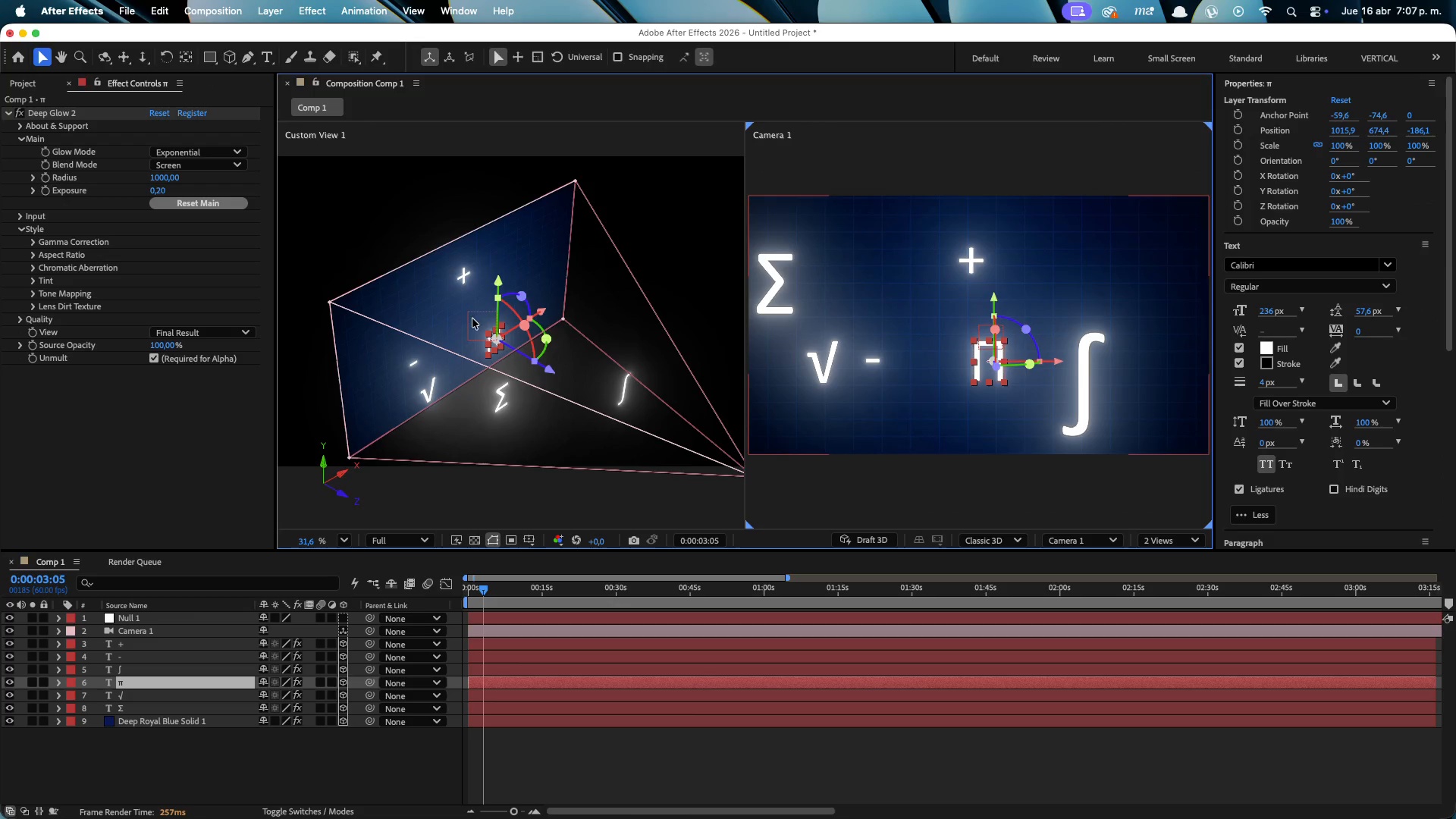 
left_click_drag(start_coordinate=[551, 367], to_coordinate=[505, 346])
 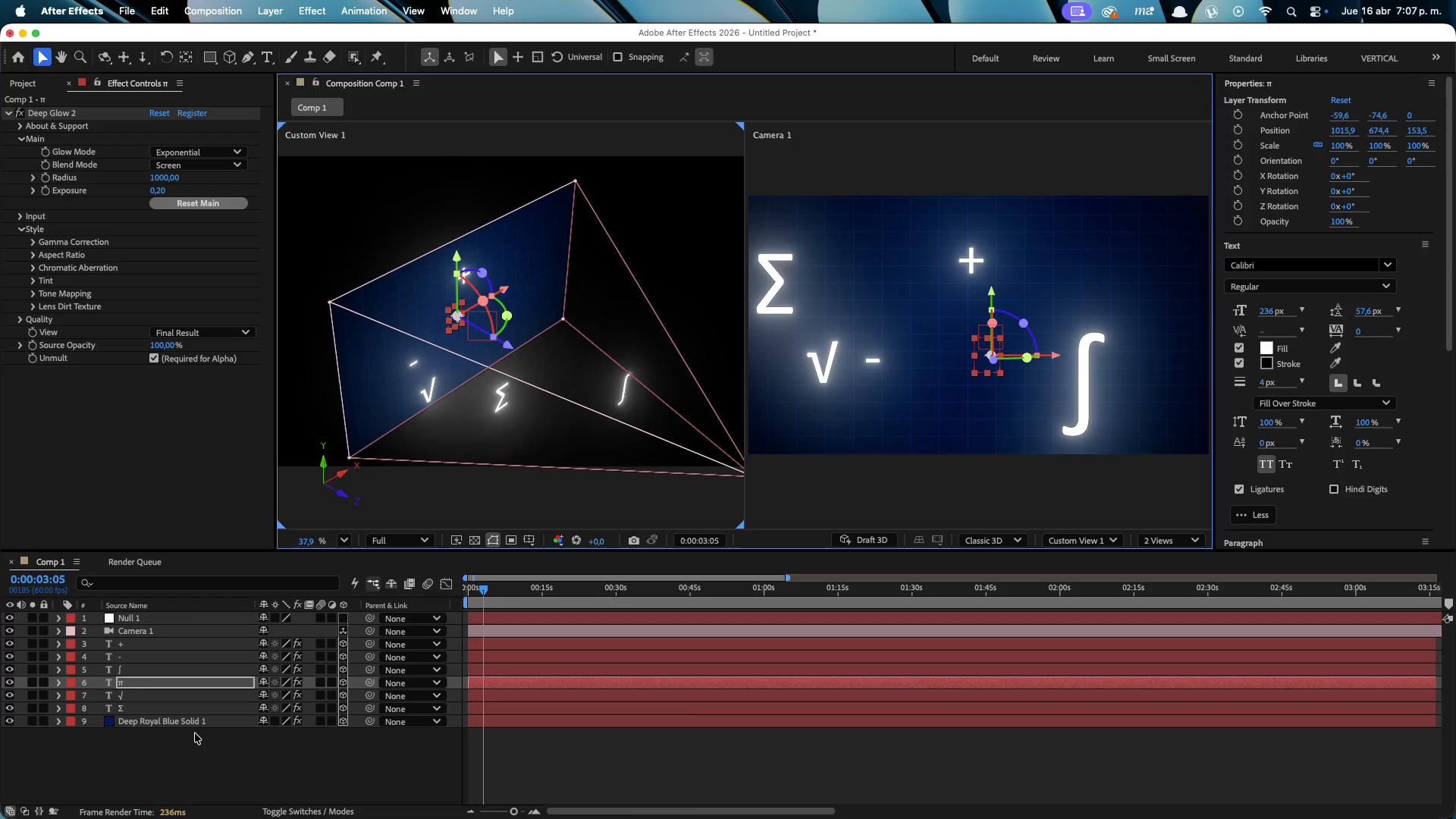 
left_click([182, 715])
 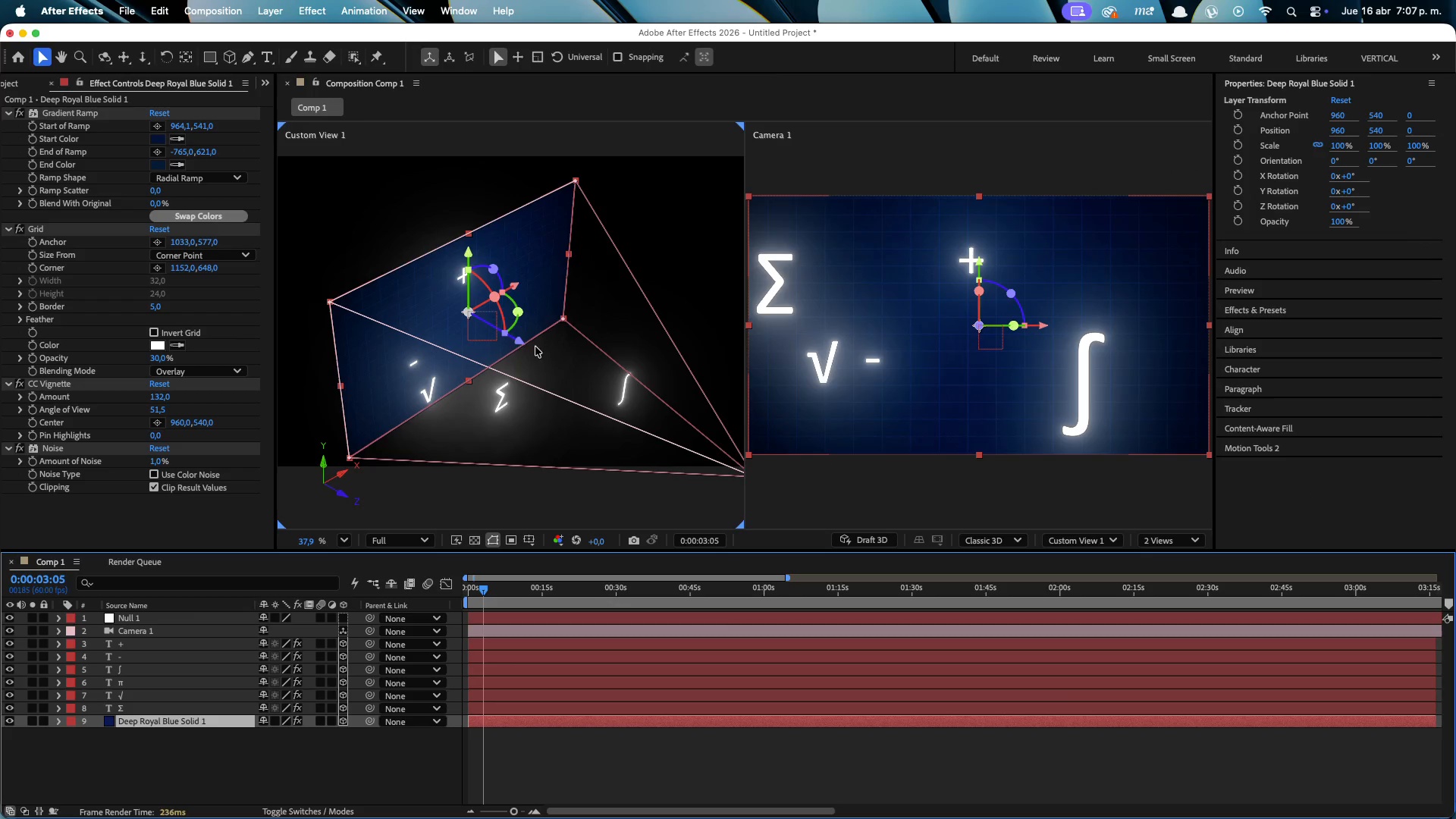 
left_click_drag(start_coordinate=[522, 346], to_coordinate=[452, 304])
 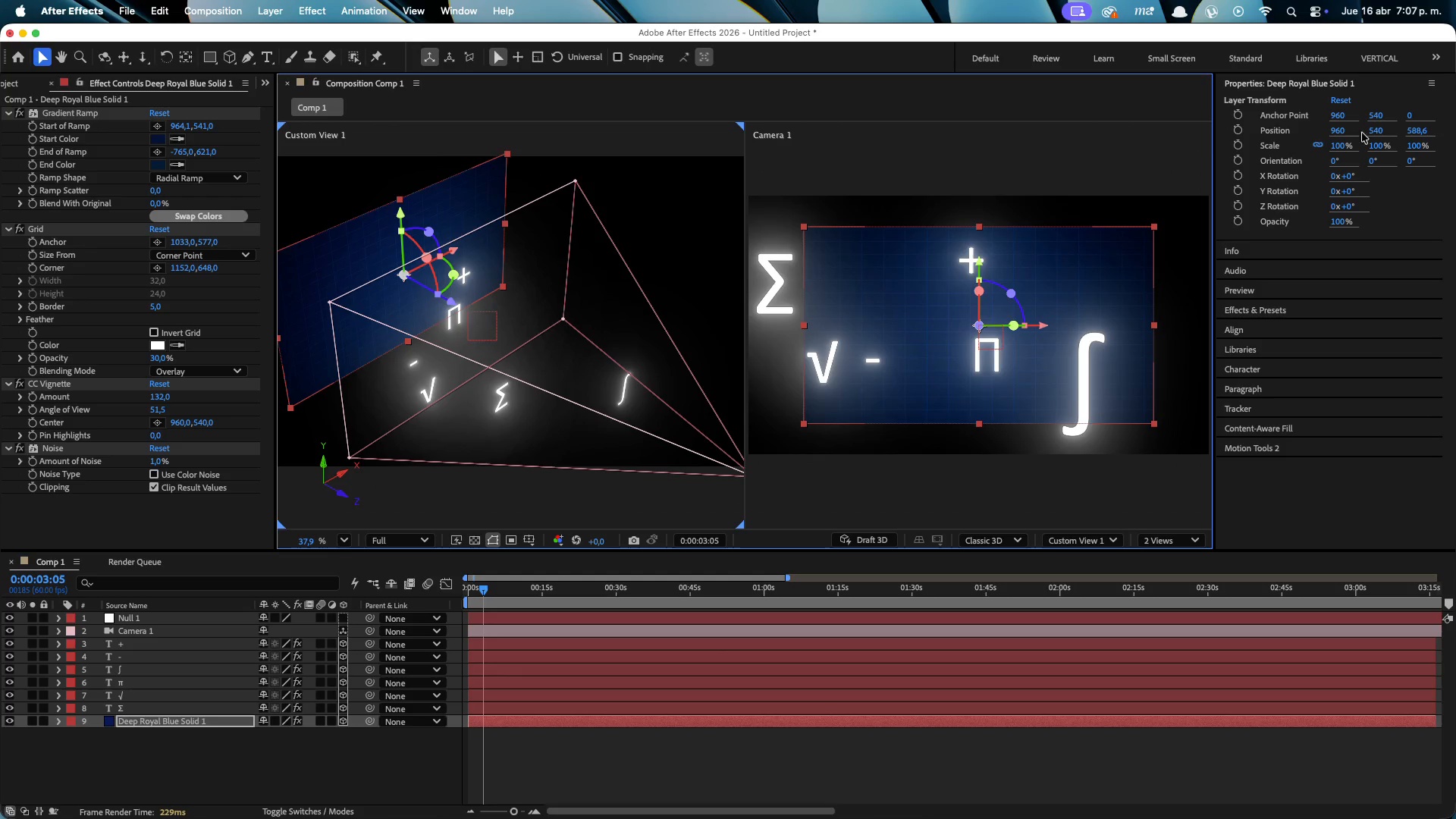 
left_click_drag(start_coordinate=[1339, 146], to_coordinate=[1358, 136])
 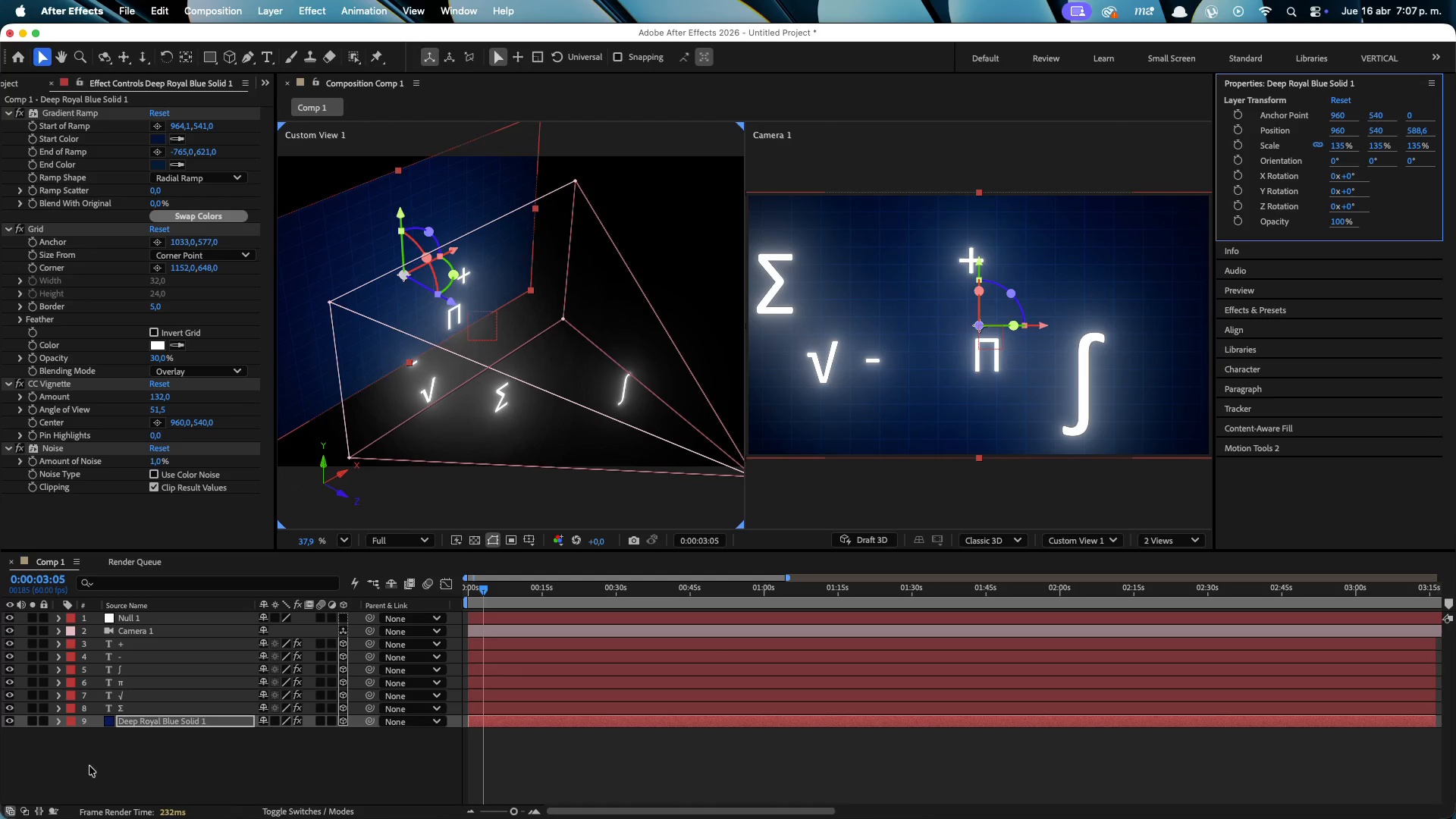 
left_click([221, 712])
 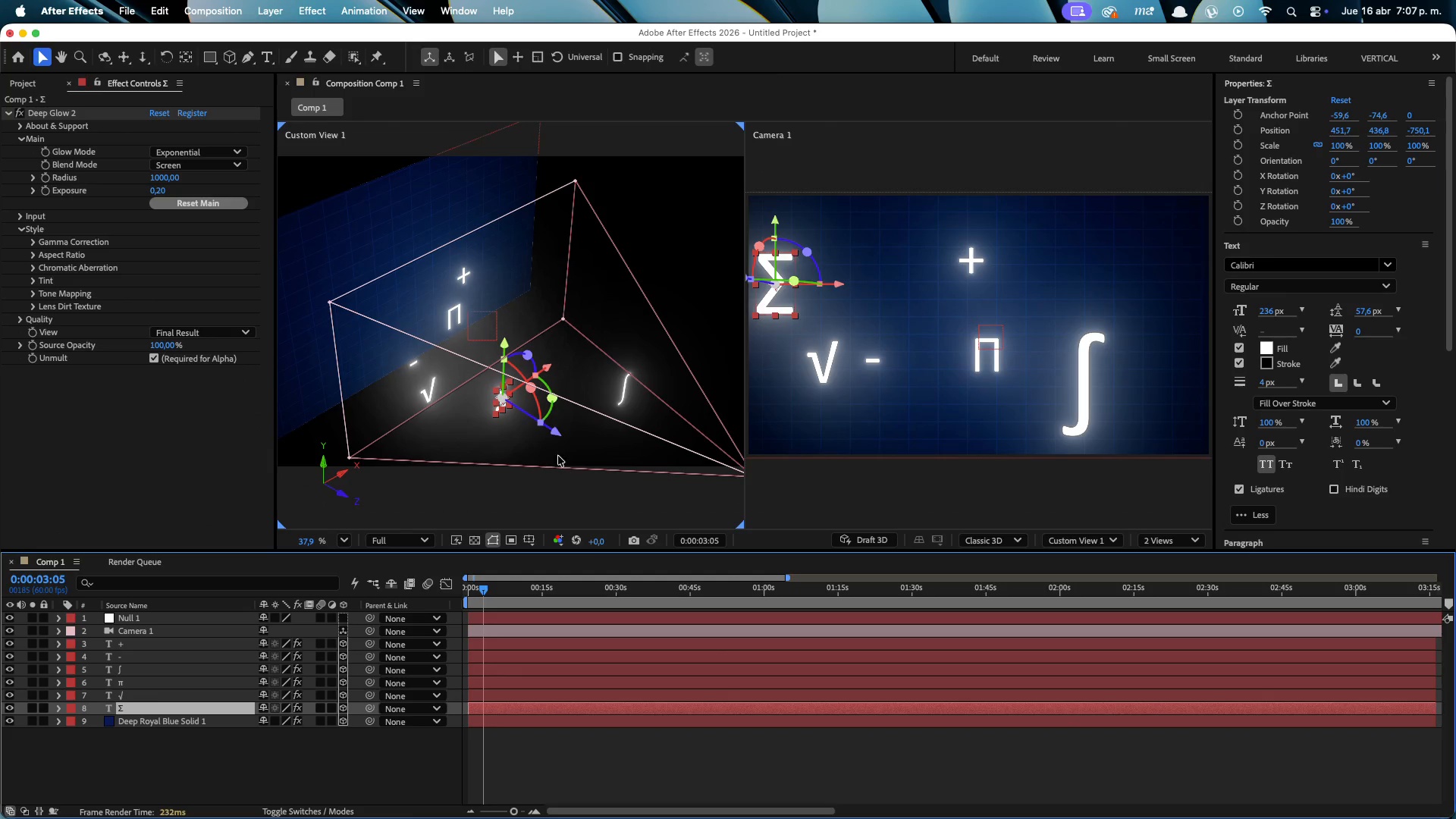 
left_click_drag(start_coordinate=[554, 434], to_coordinate=[543, 431])
 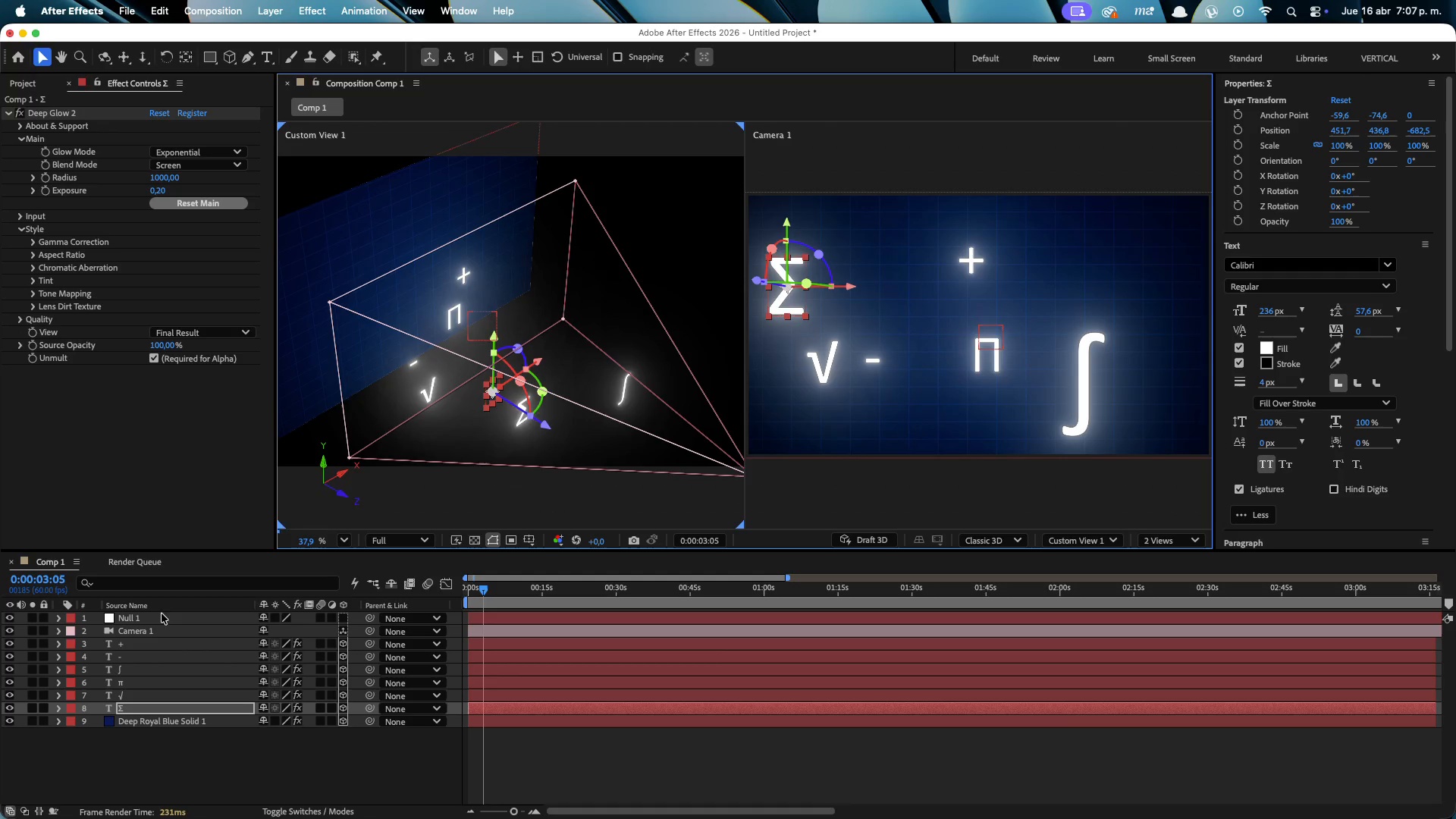 
left_click([158, 627])
 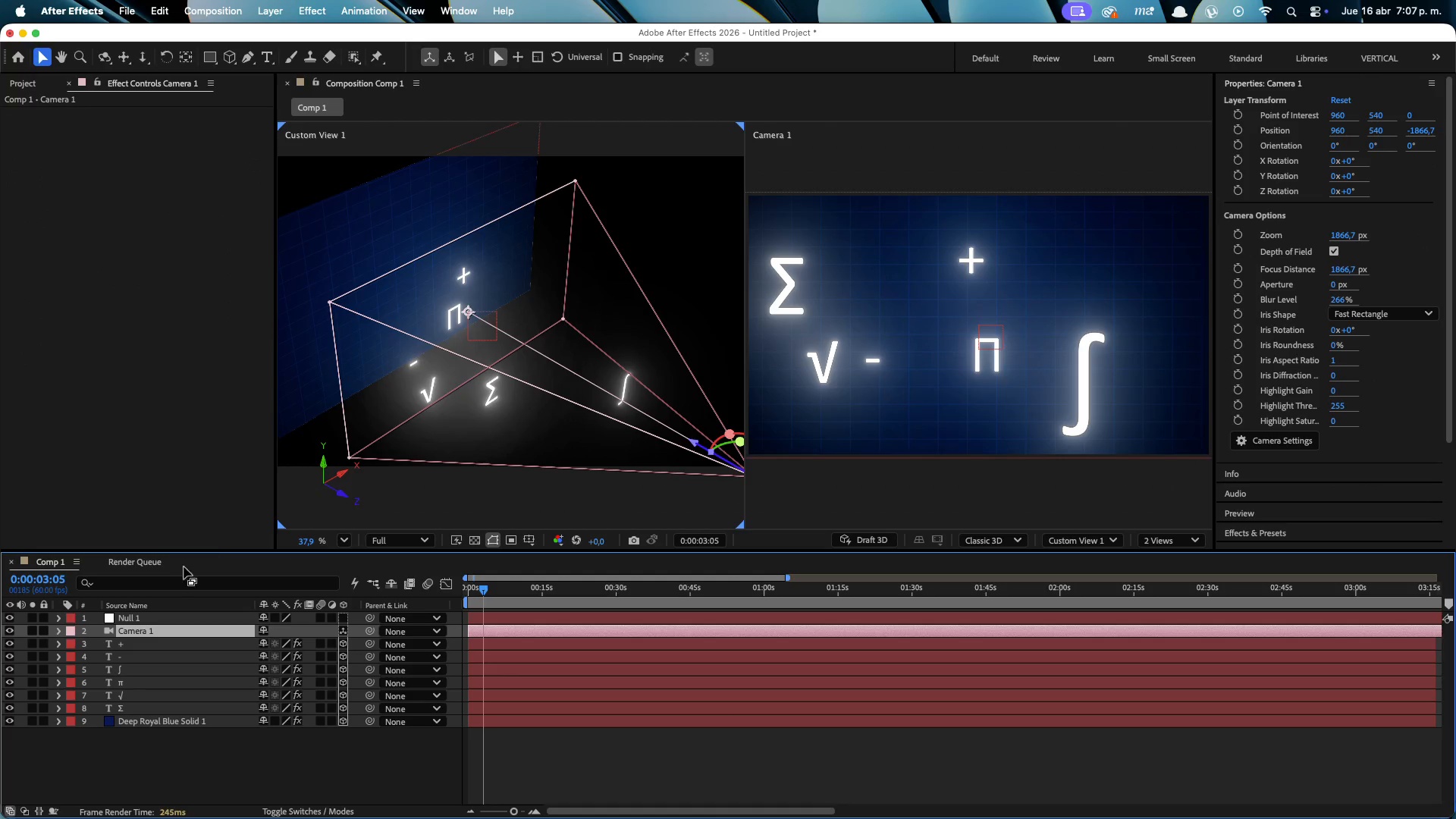 
left_click([155, 617])
 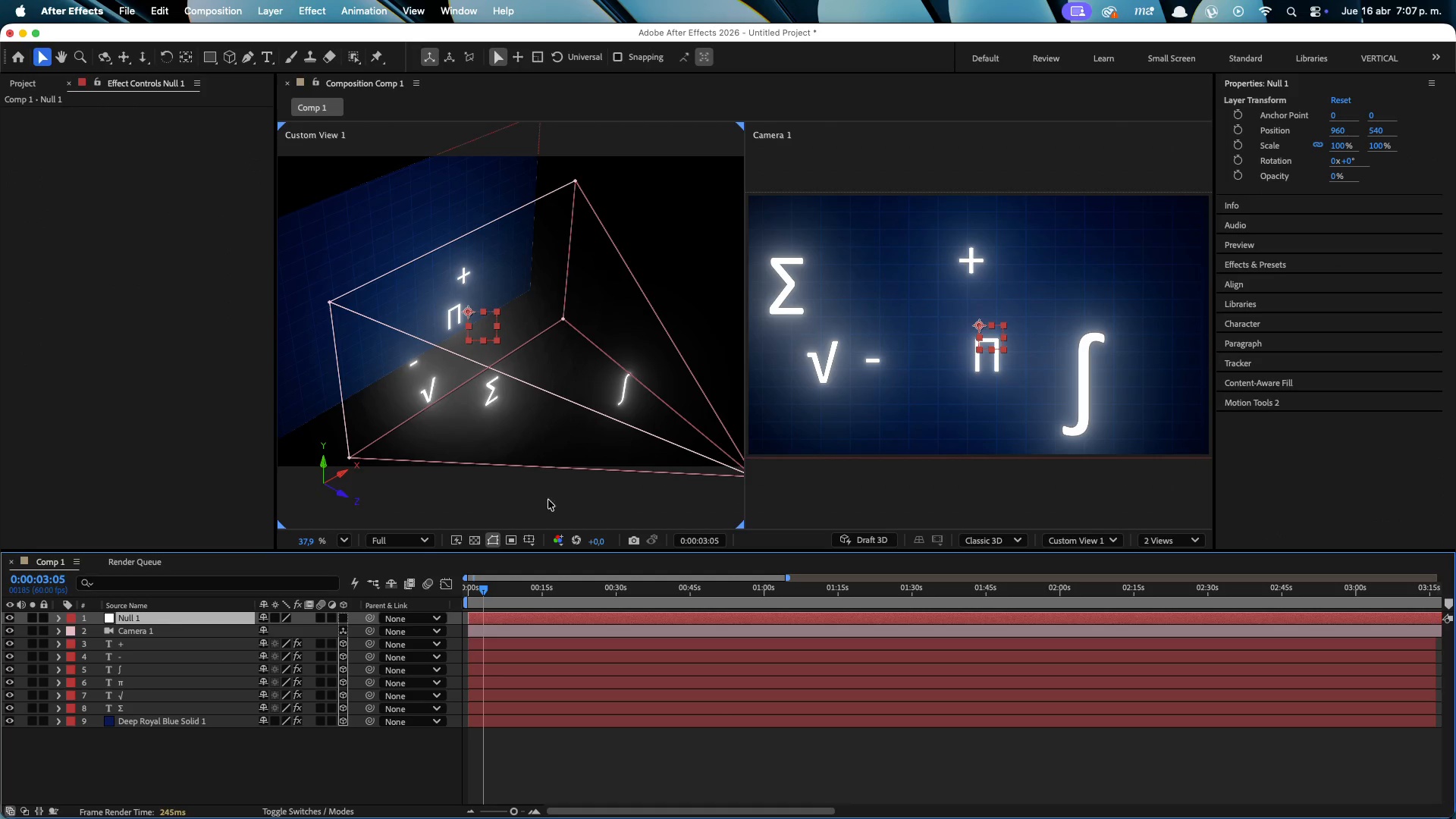 
scroll: coordinate [662, 456], scroll_direction: down, amount: 7.0
 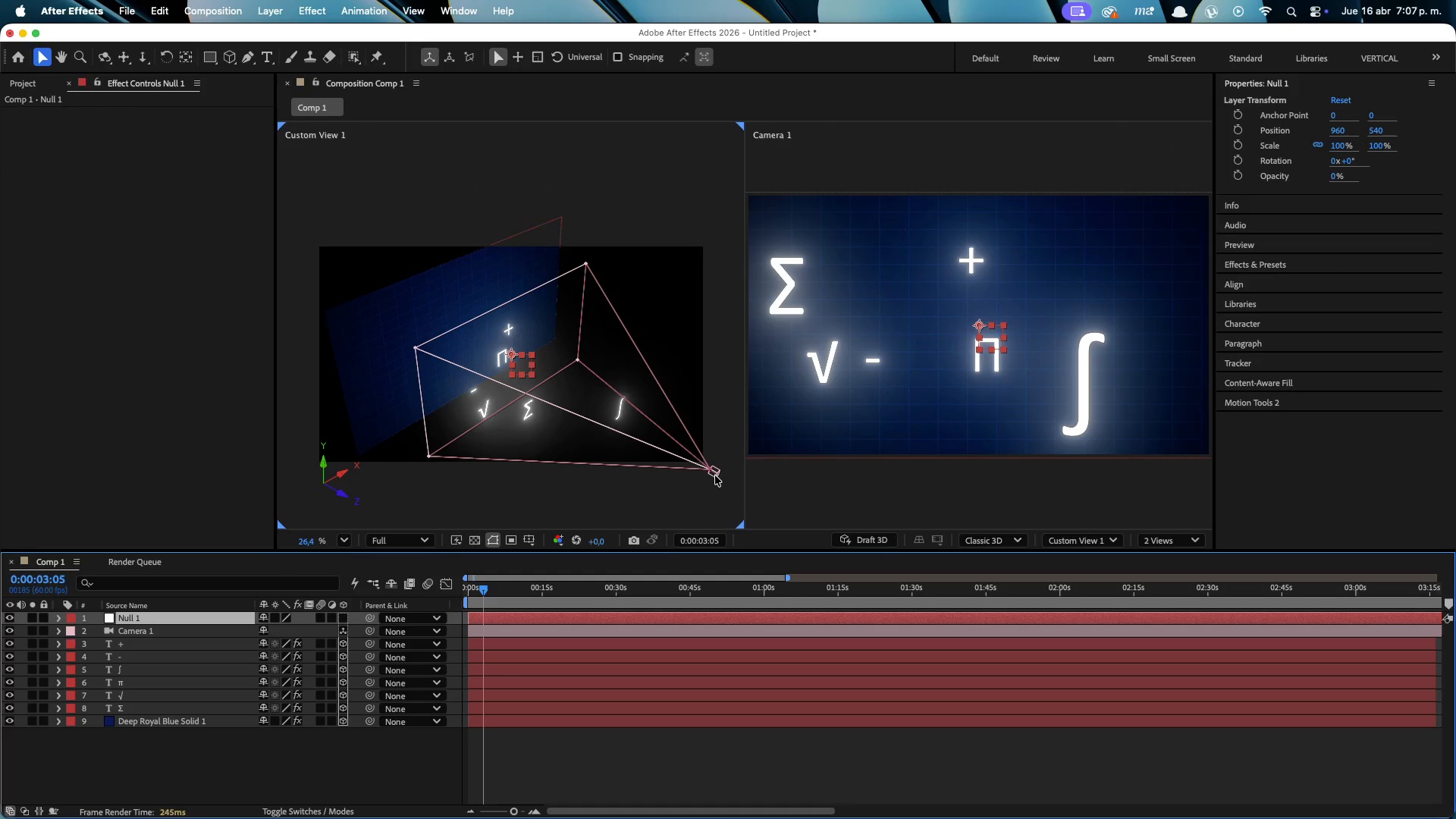 
left_click_drag(start_coordinate=[712, 474], to_coordinate=[746, 491])
 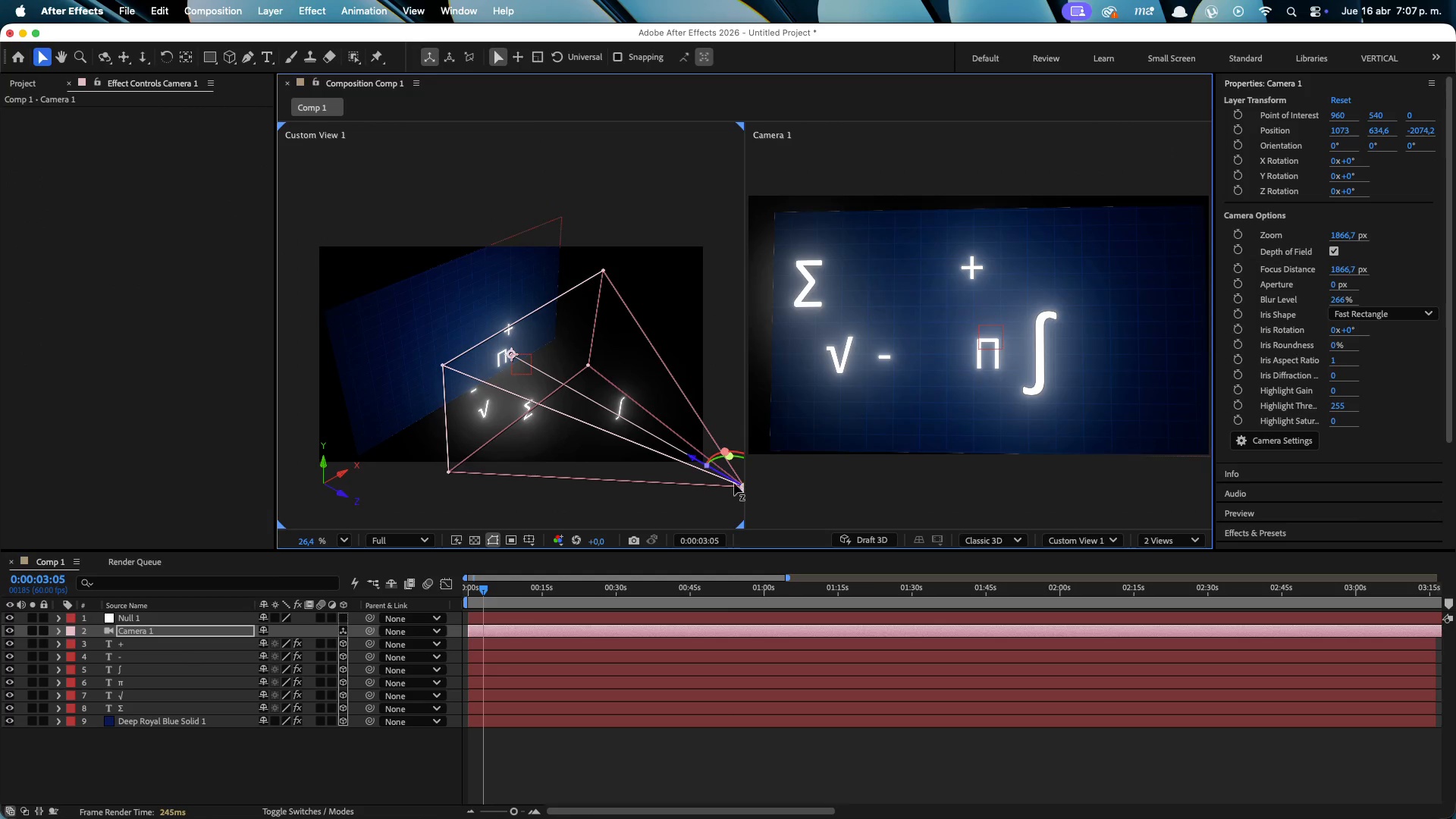 
key(Meta+CommandLeft)
 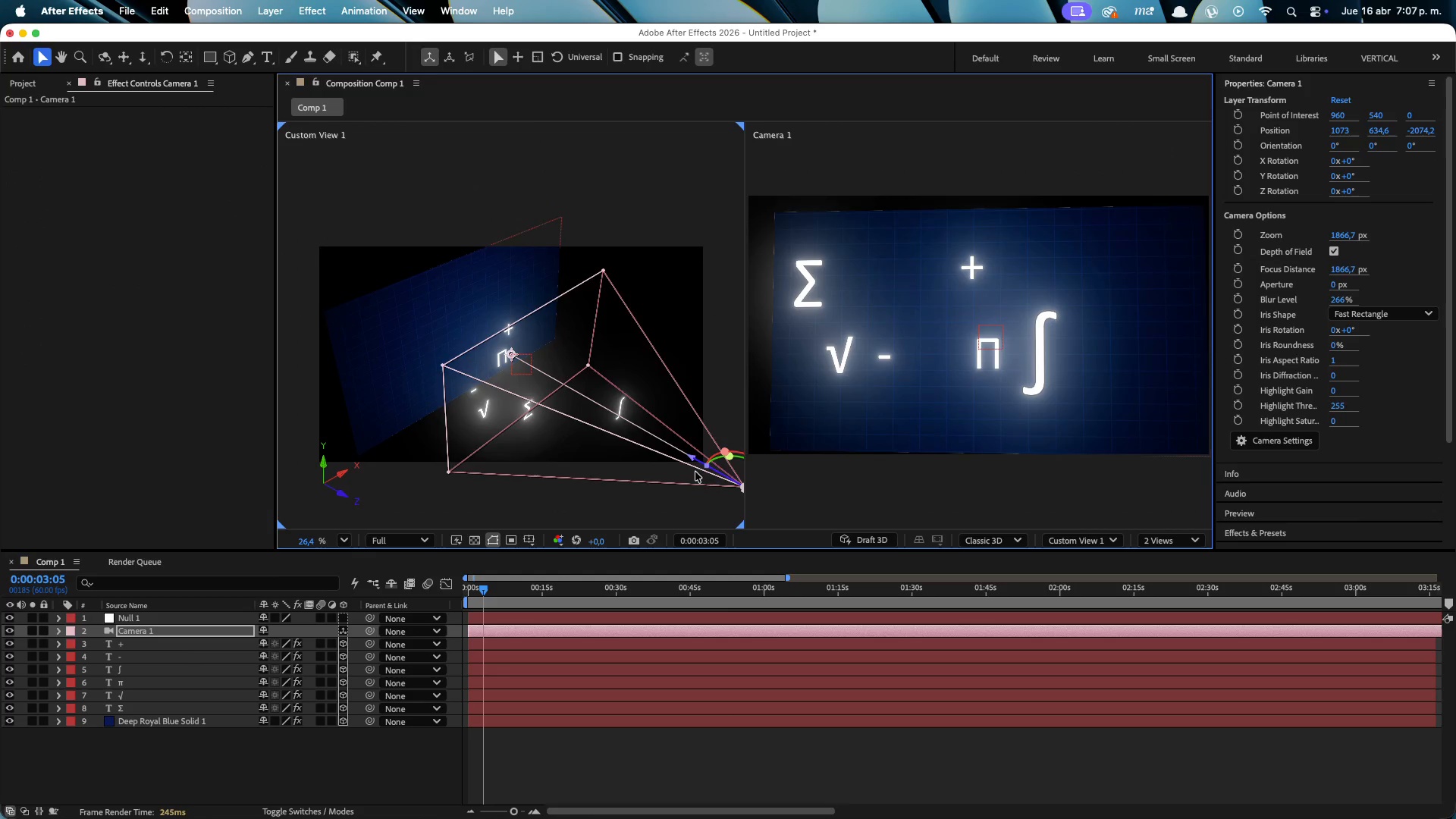 
key(Meta+Z)
 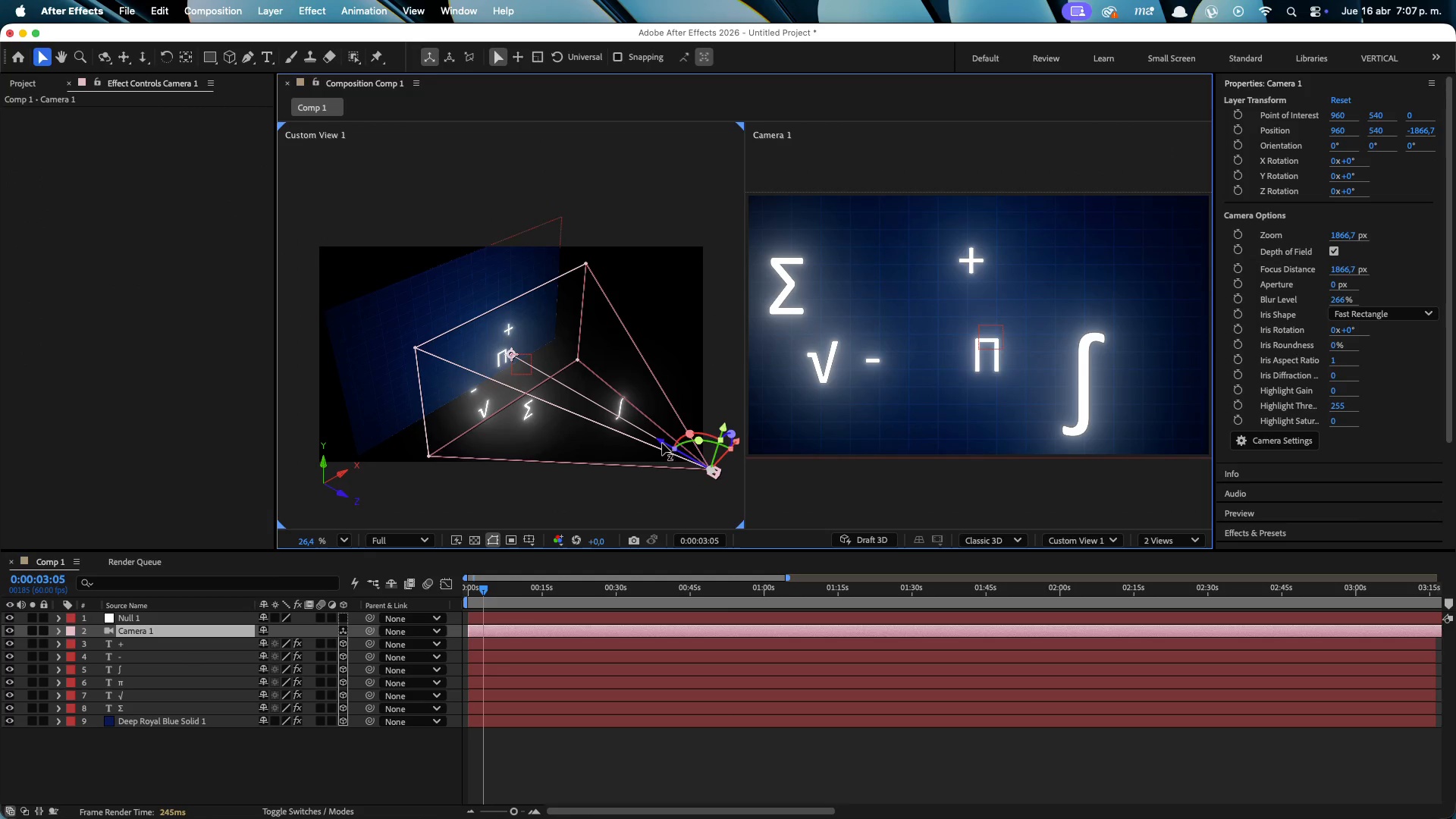 
left_click_drag(start_coordinate=[661, 443], to_coordinate=[830, 499])
 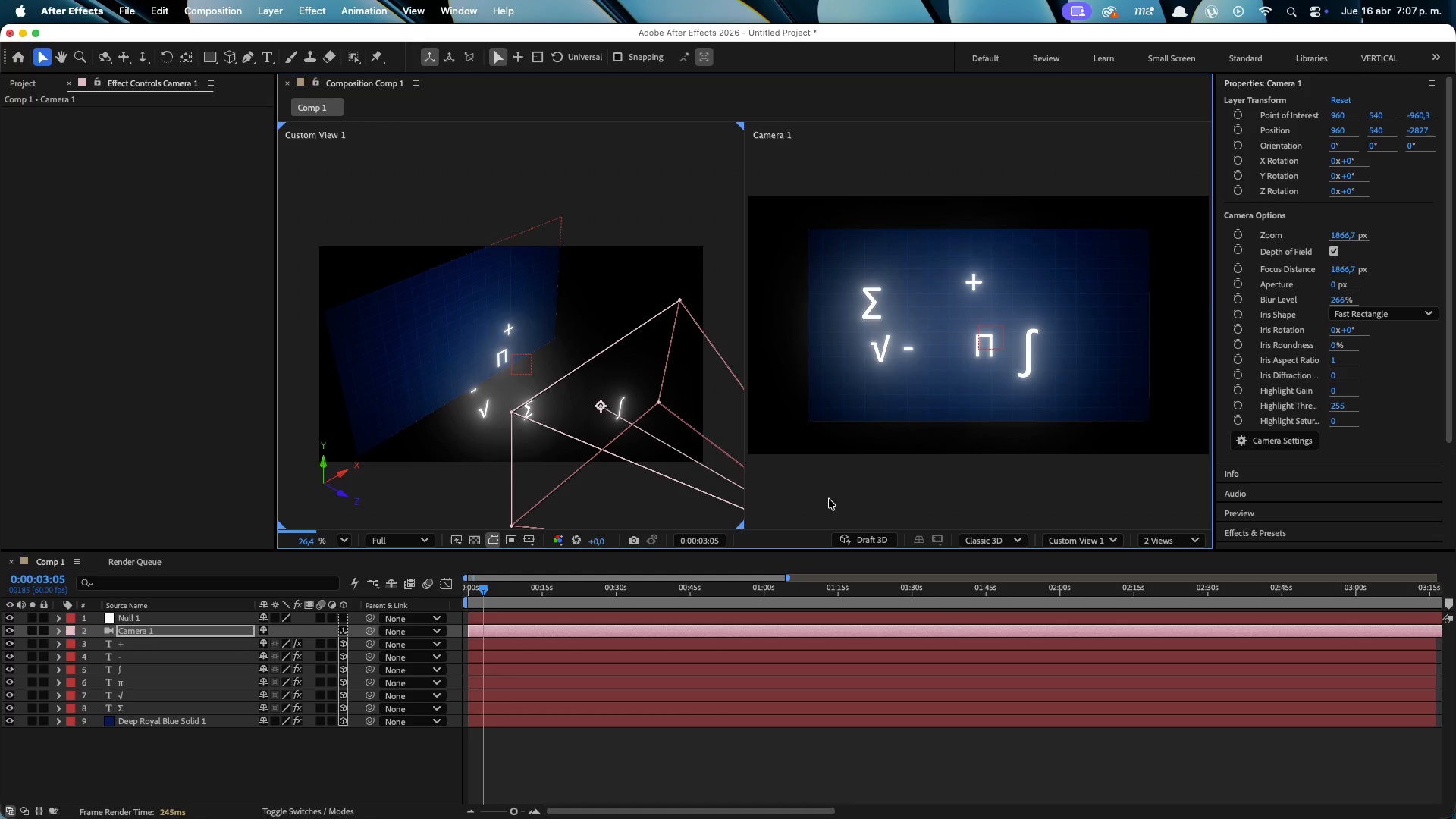 
key(Meta+CommandLeft)
 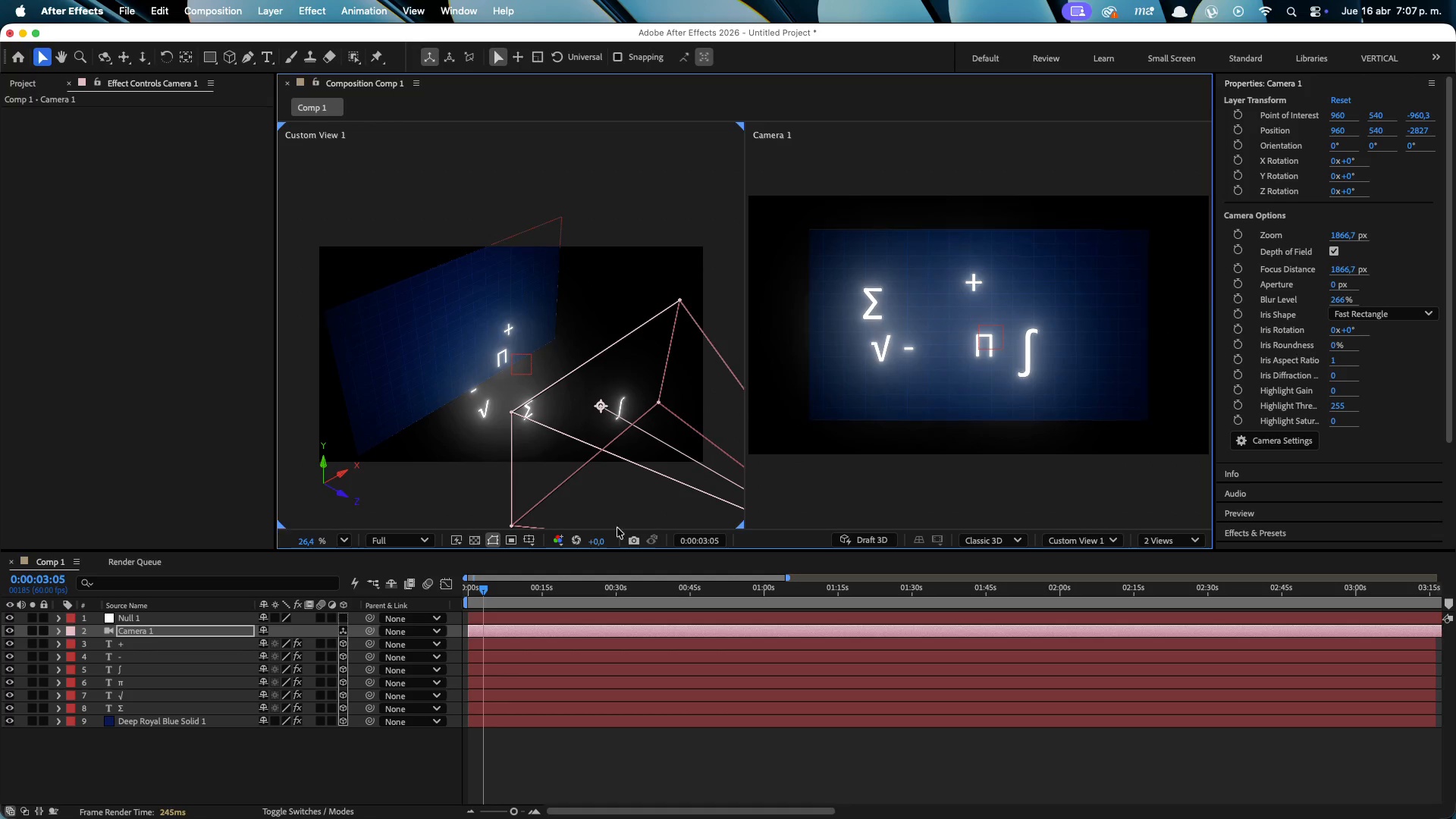 
key(Meta+Z)
 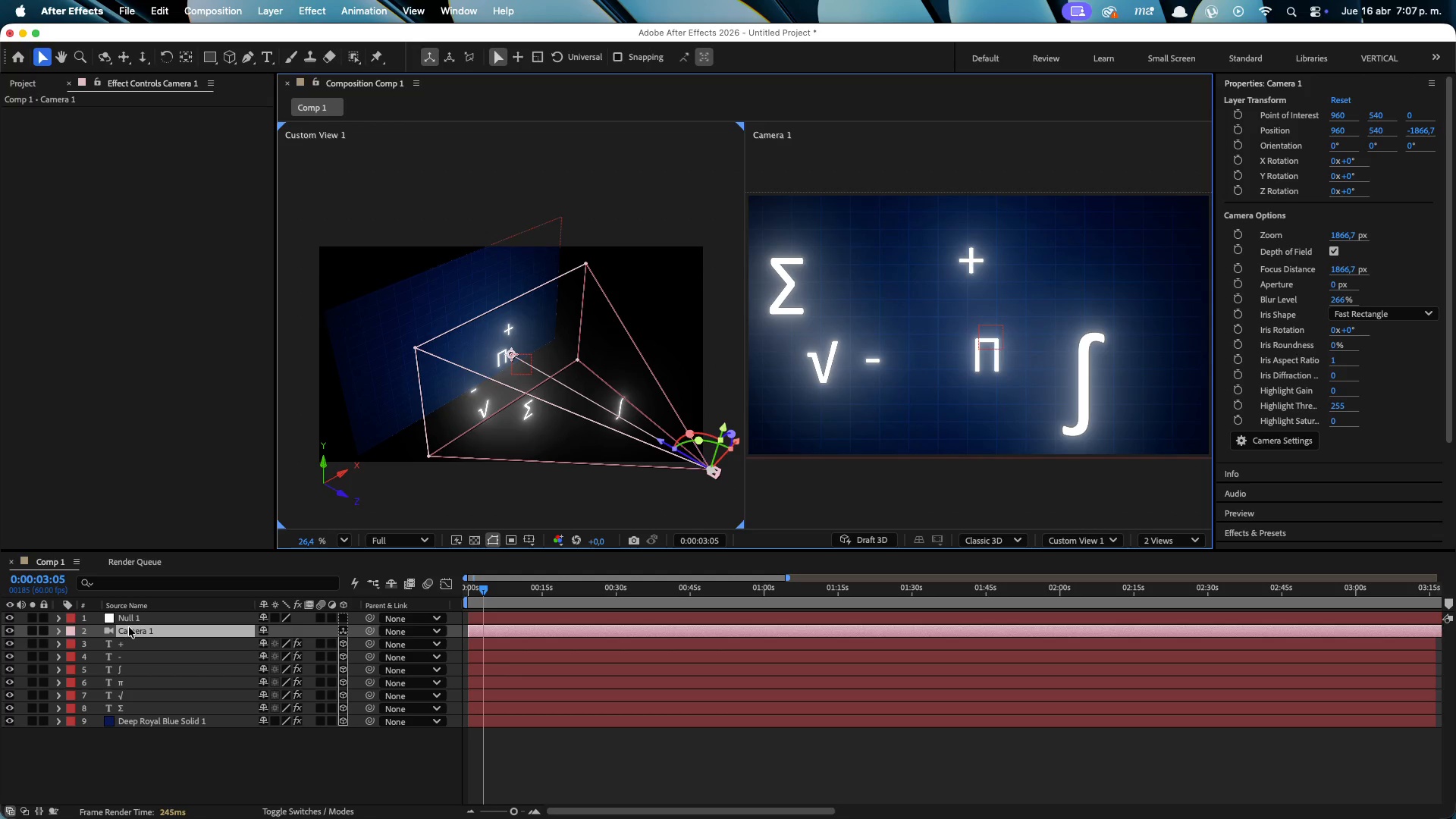 
double_click([129, 627])
 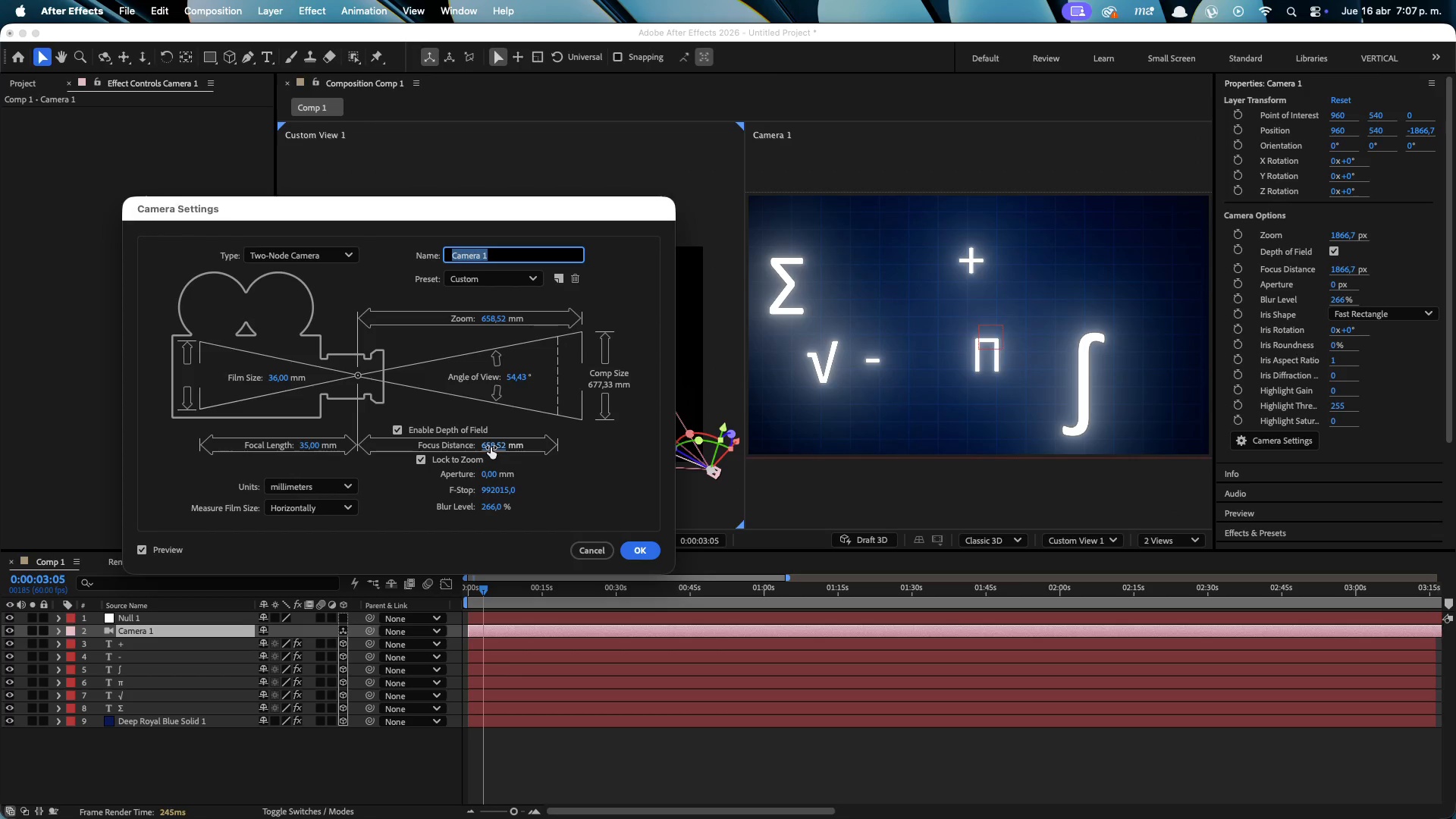 
left_click_drag(start_coordinate=[488, 474], to_coordinate=[494, 483])
 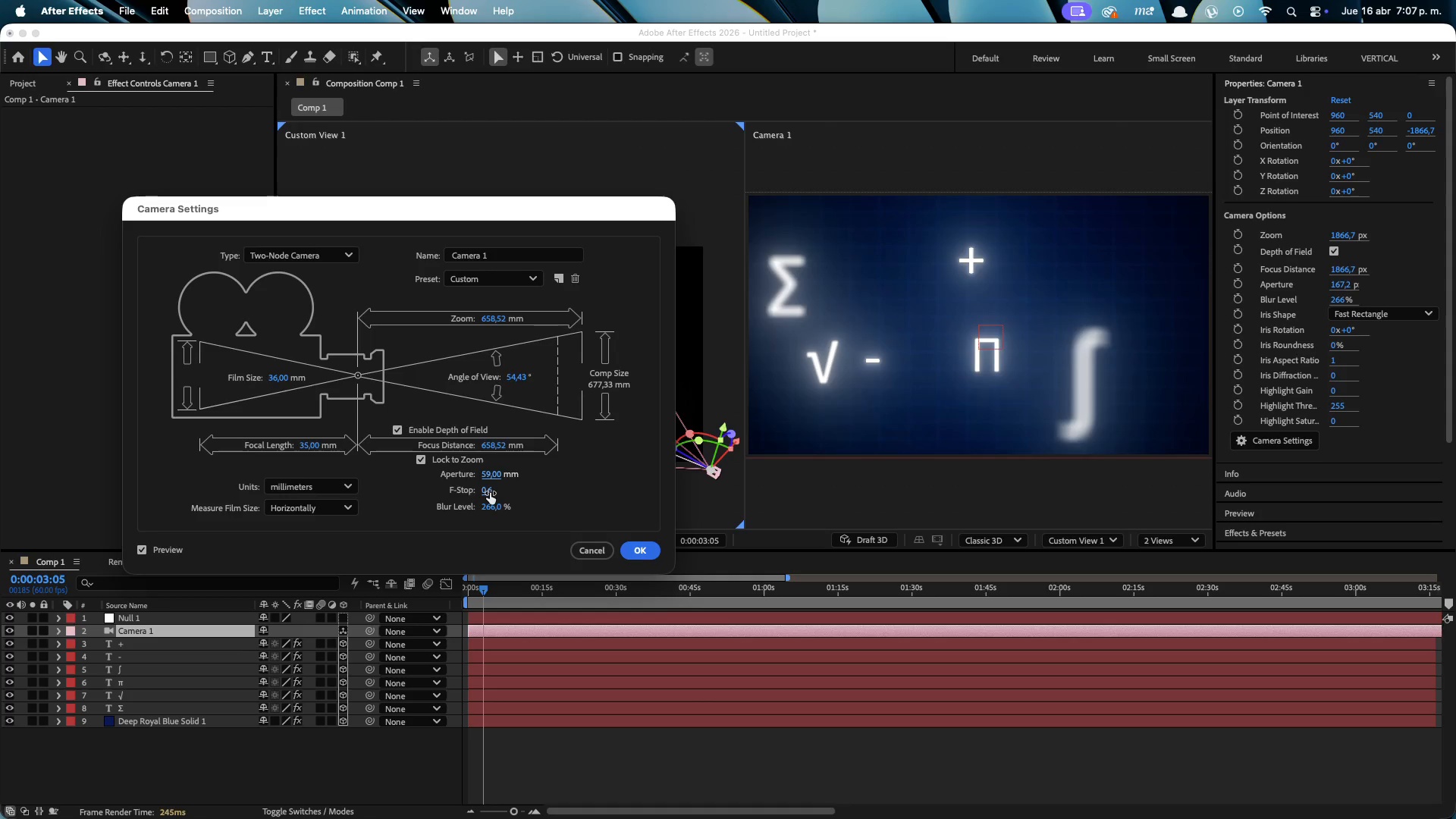 
left_click_drag(start_coordinate=[488, 491], to_coordinate=[555, 481])
 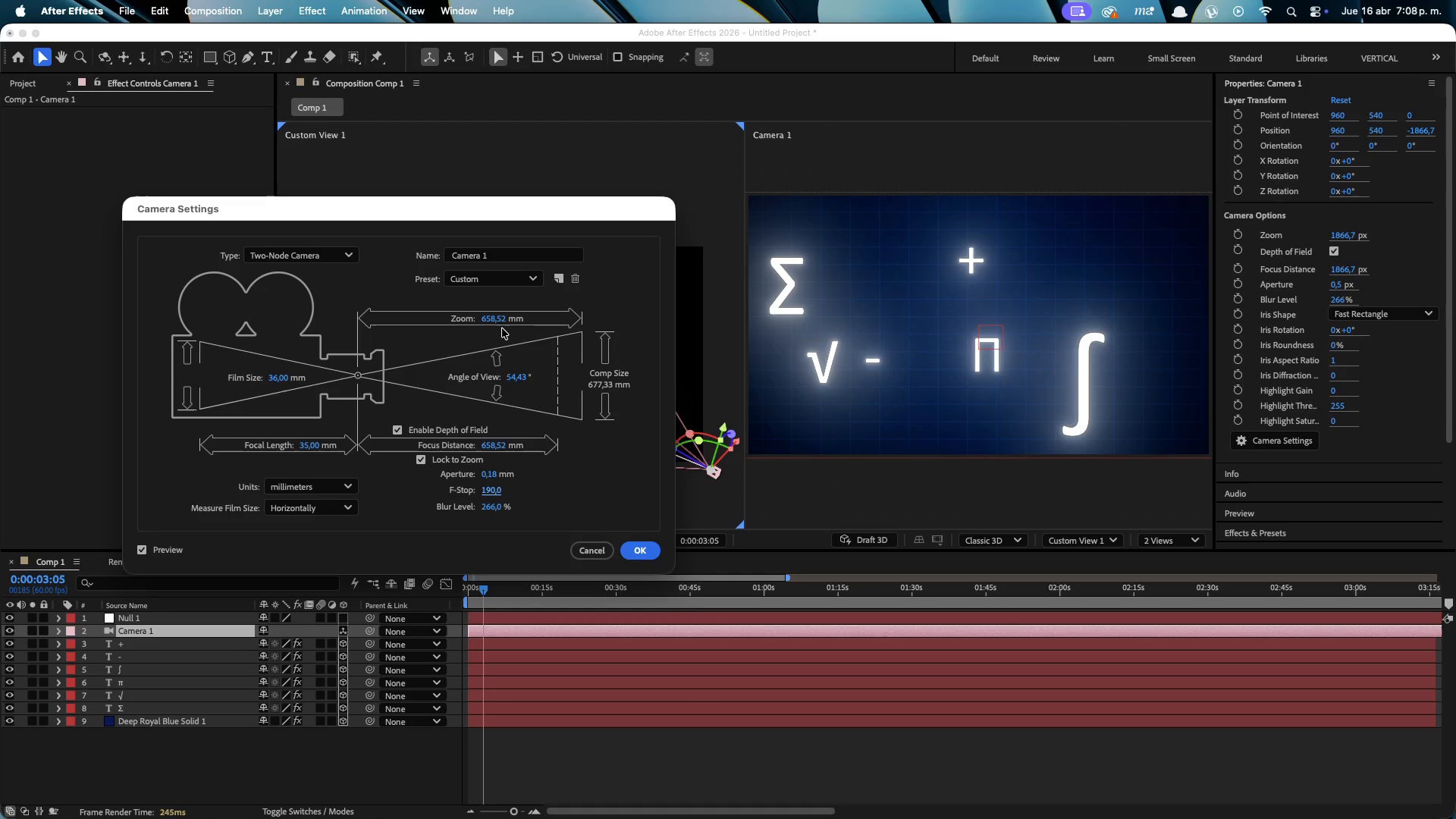 
left_click_drag(start_coordinate=[501, 318], to_coordinate=[236, 375])
 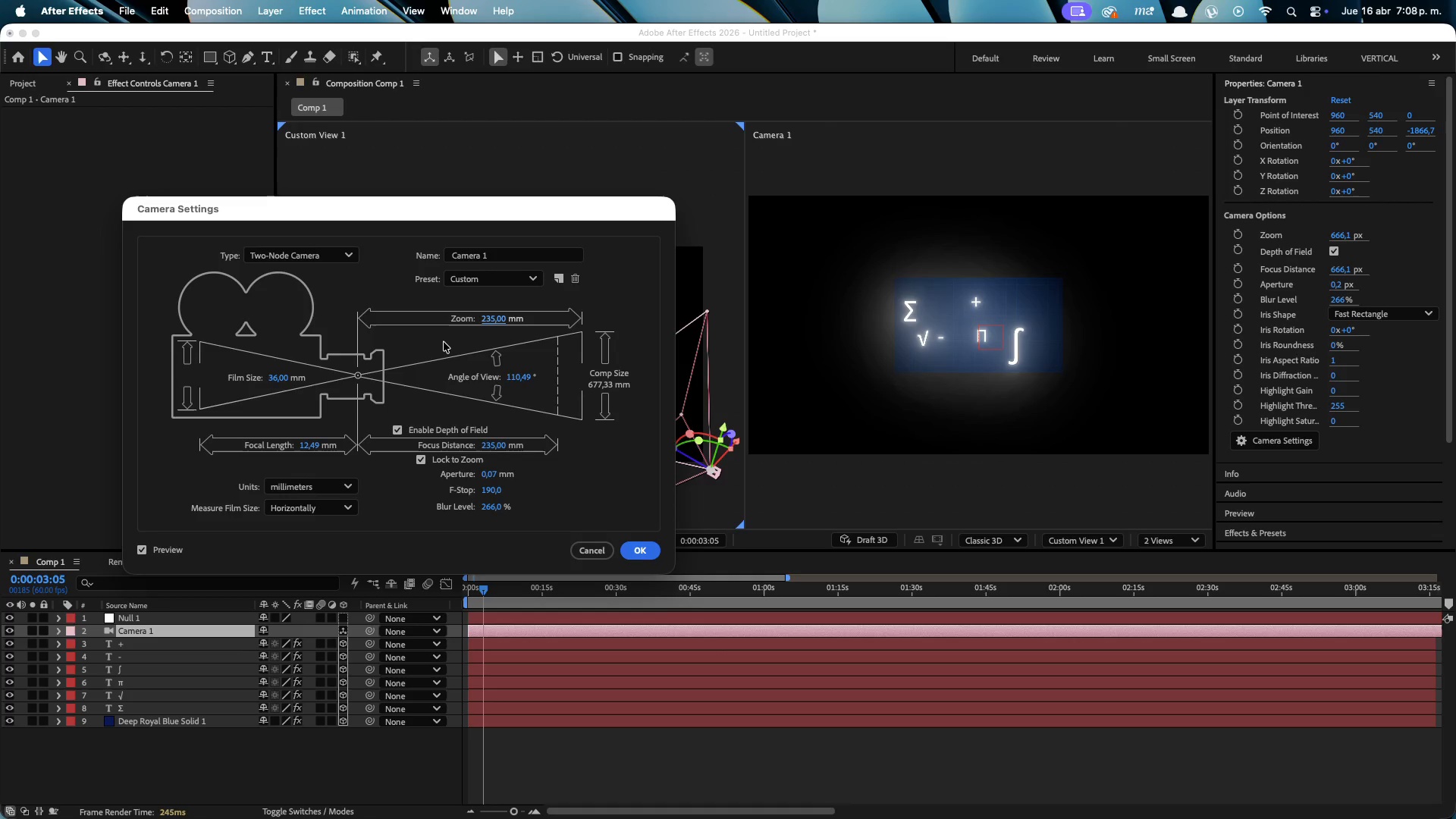 
key(Meta+Z)
 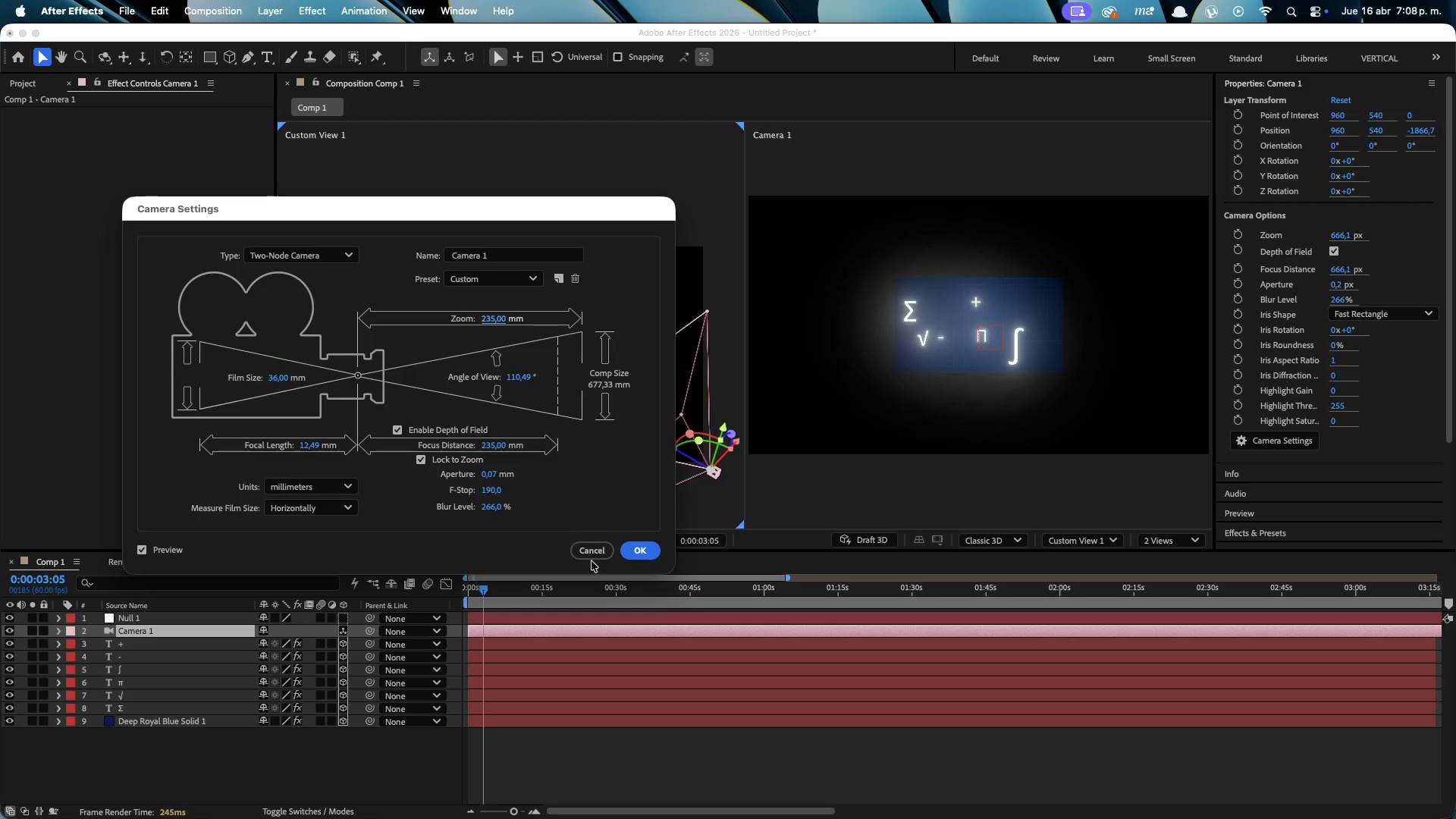 
double_click([191, 632])
 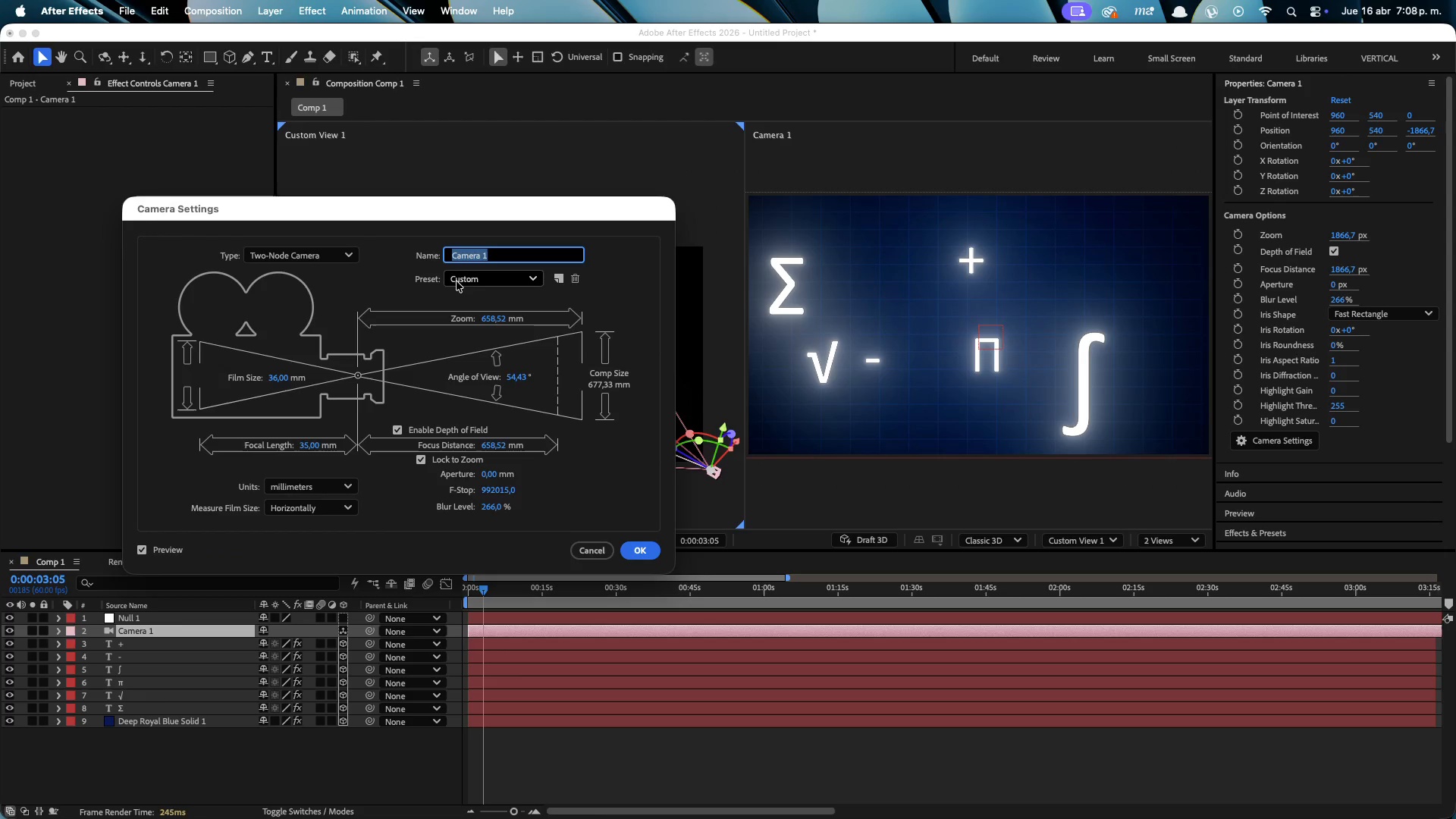 
left_click([456, 278])
 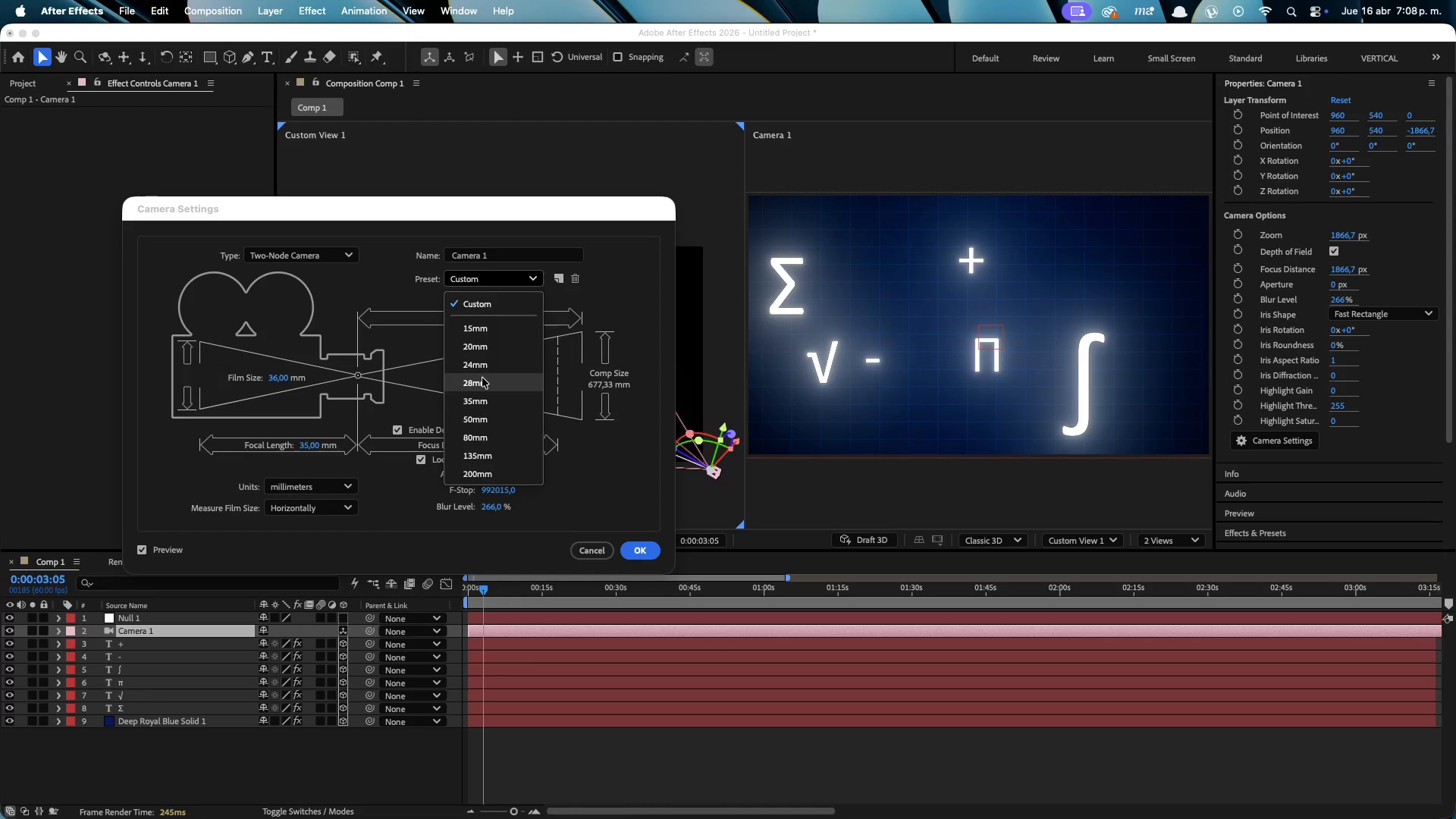 
left_click([480, 401])
 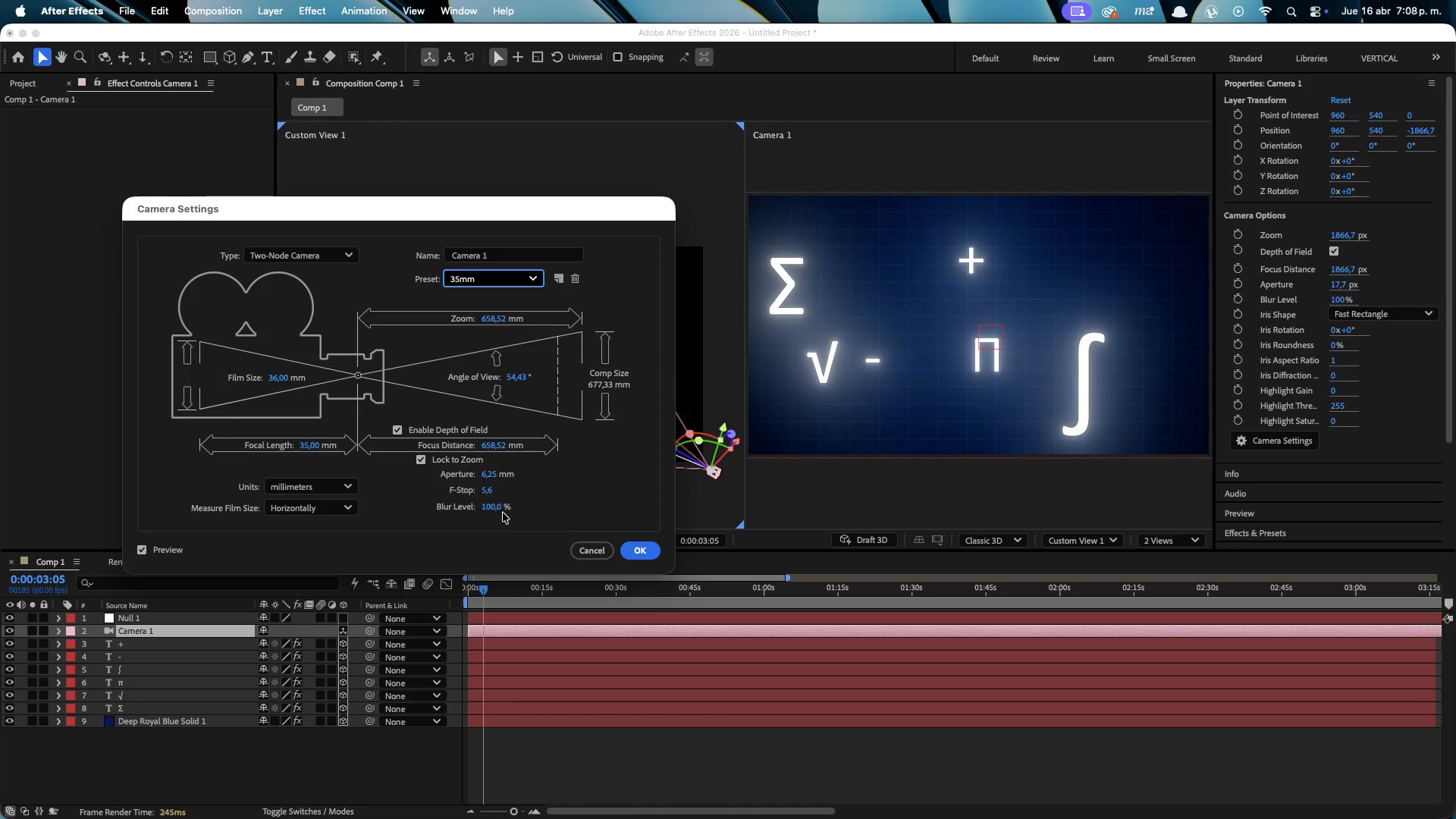 
left_click_drag(start_coordinate=[494, 510], to_coordinate=[667, 510])
 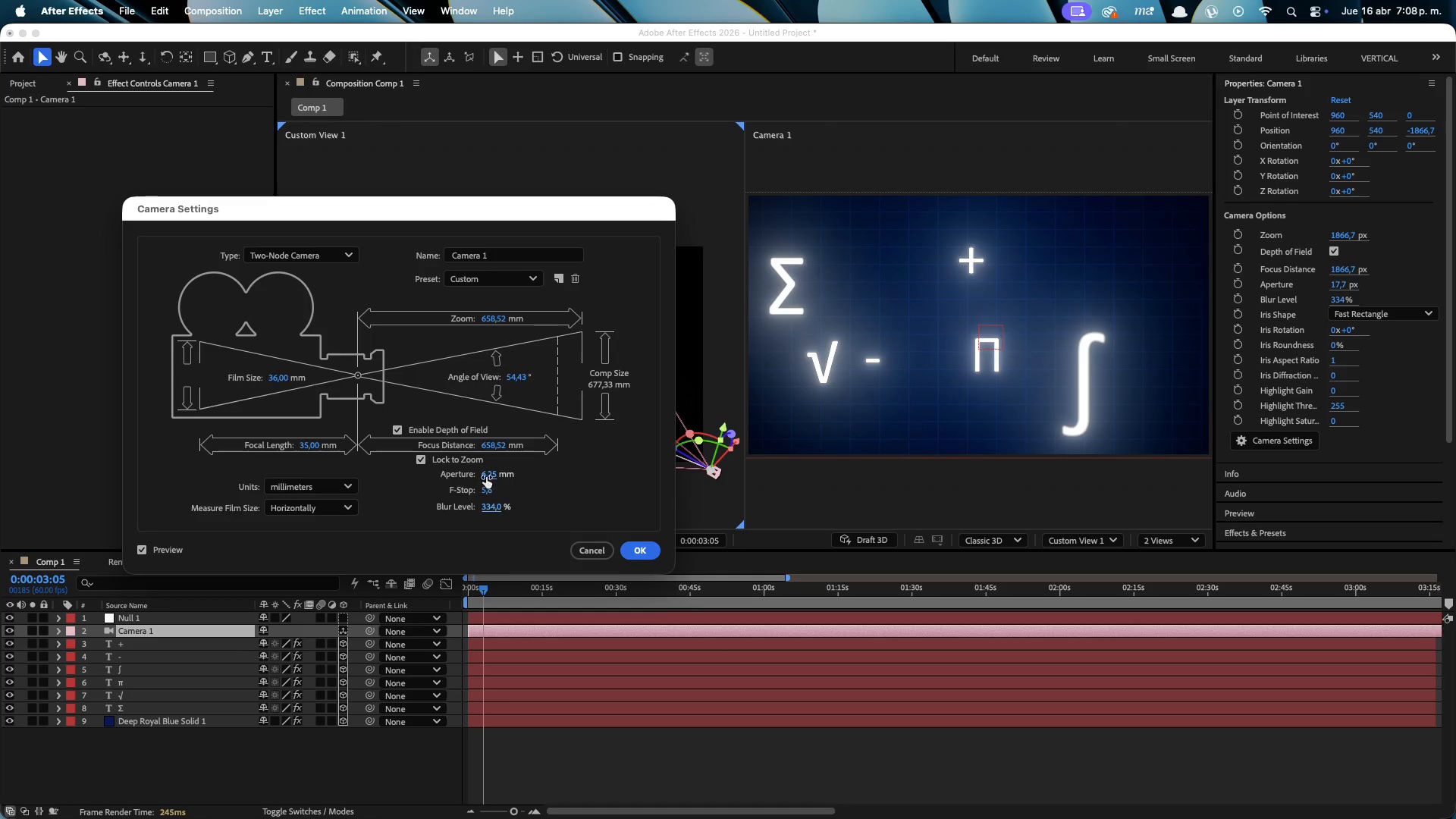 
left_click_drag(start_coordinate=[488, 472], to_coordinate=[509, 478])
 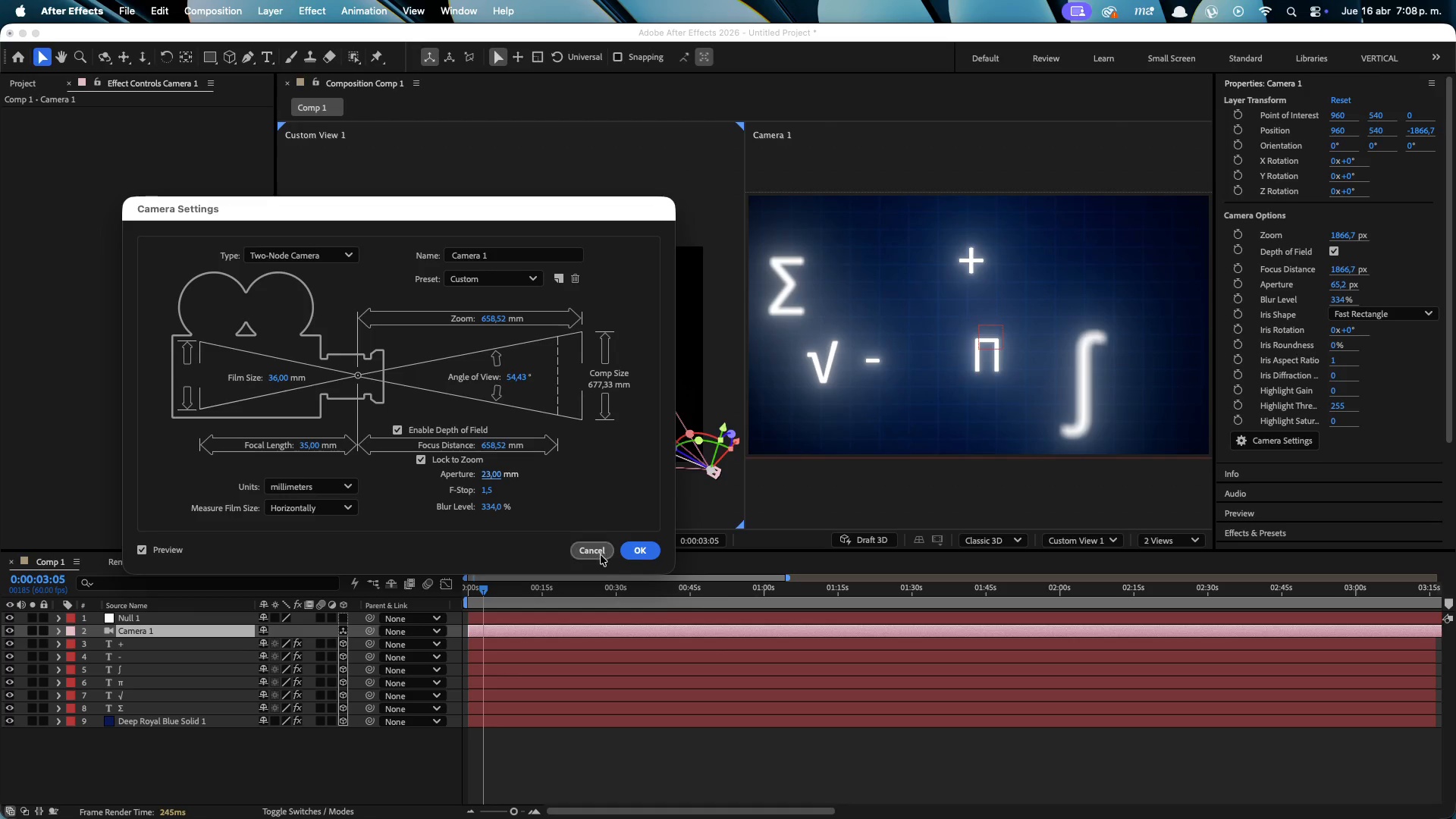 
left_click([635, 553])
 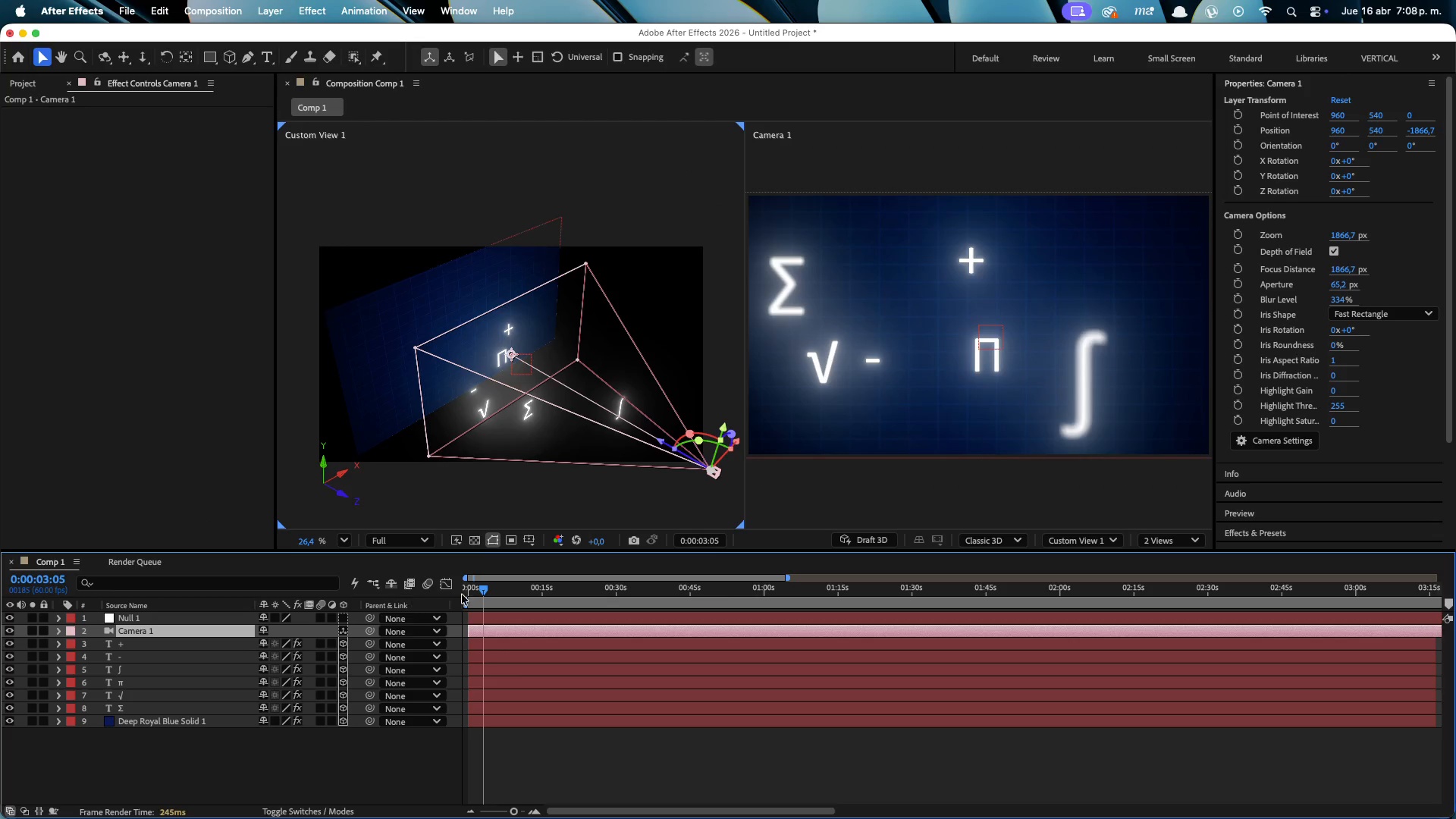 
left_click_drag(start_coordinate=[486, 592], to_coordinate=[384, 604])
 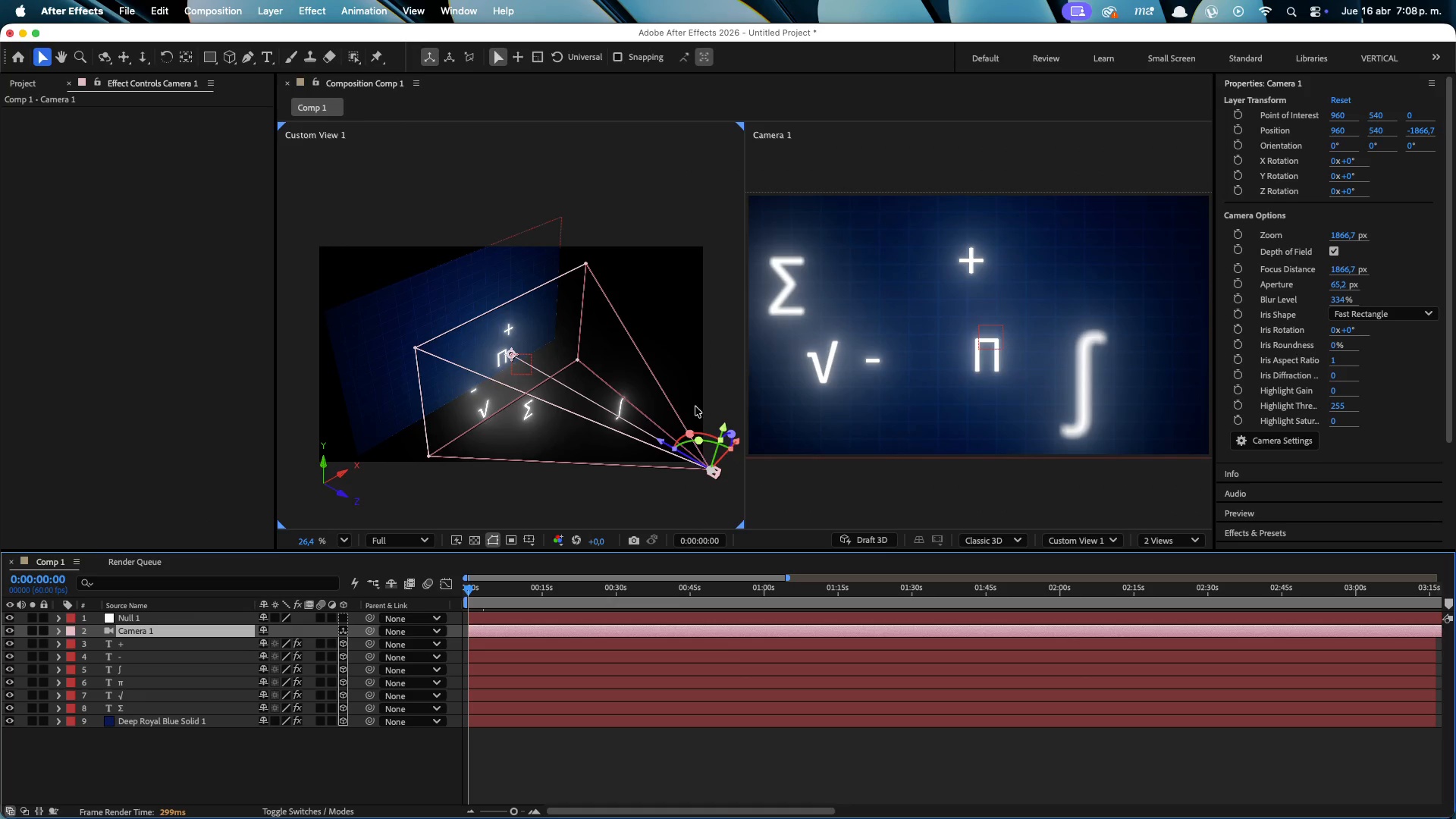 
scroll: coordinate [553, 437], scroll_direction: down, amount: 6.0
 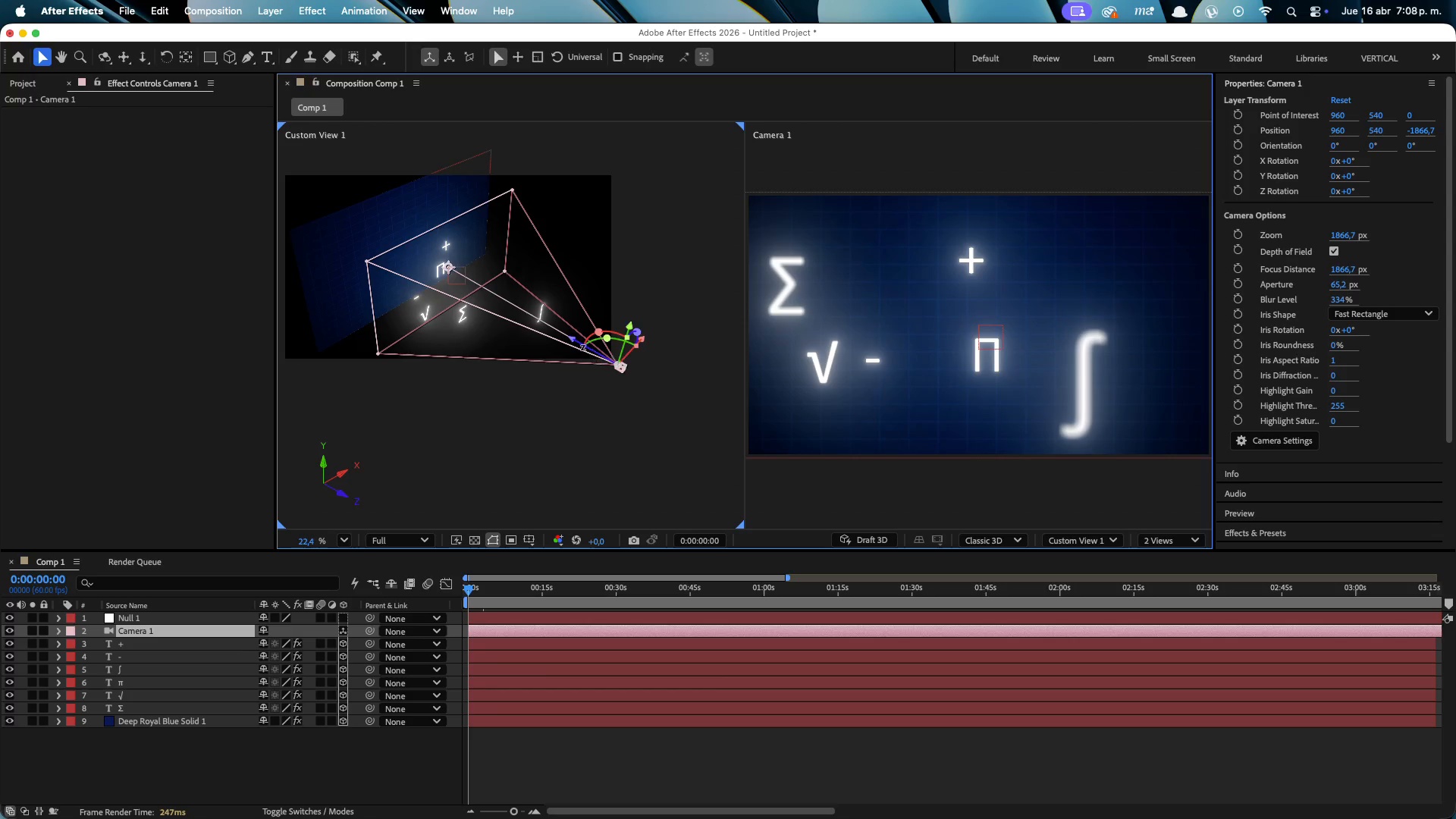 
left_click_drag(start_coordinate=[573, 338], to_coordinate=[663, 373])
 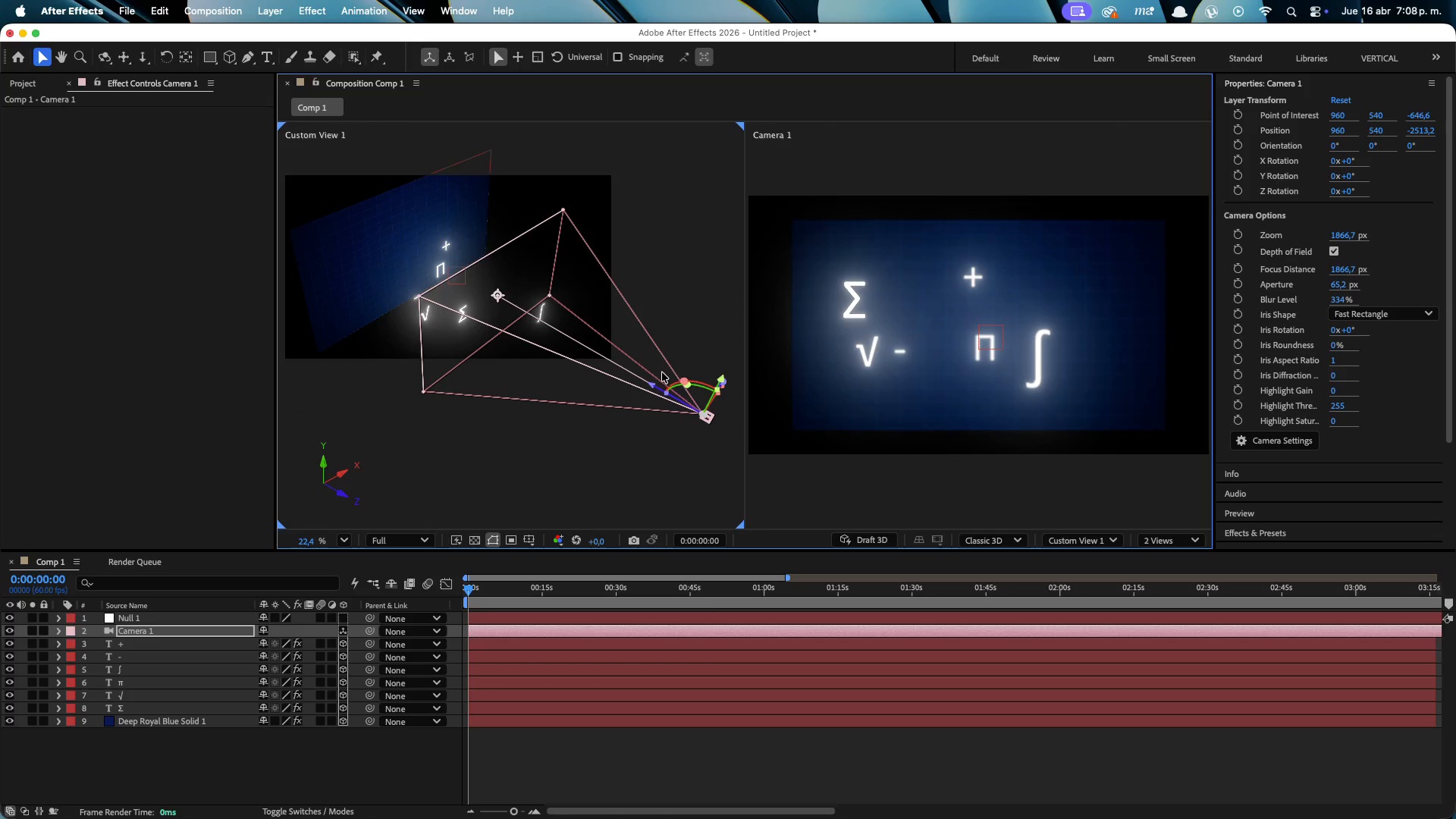 
key(Meta+Z)
 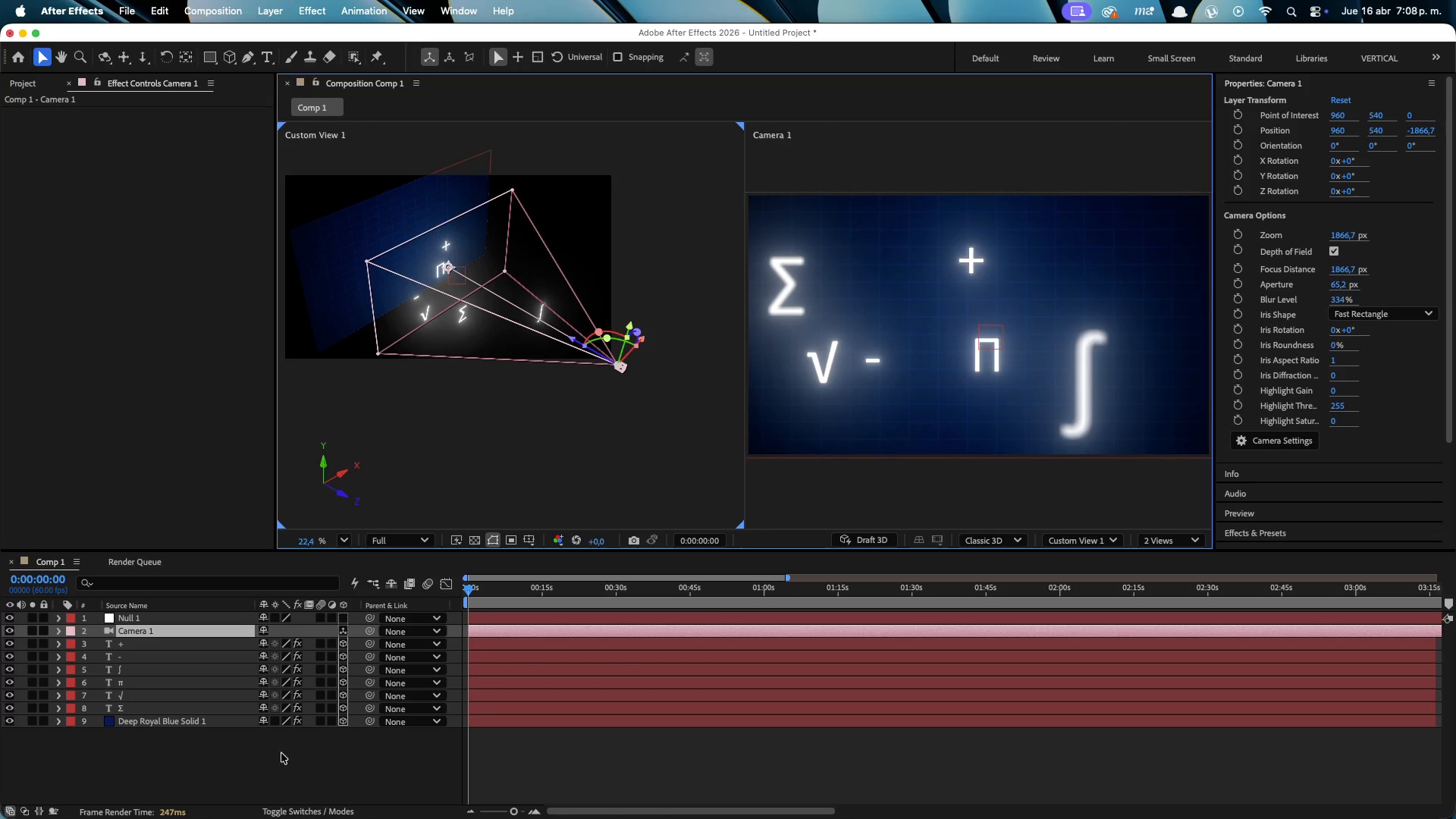 
left_click([530, 615])
 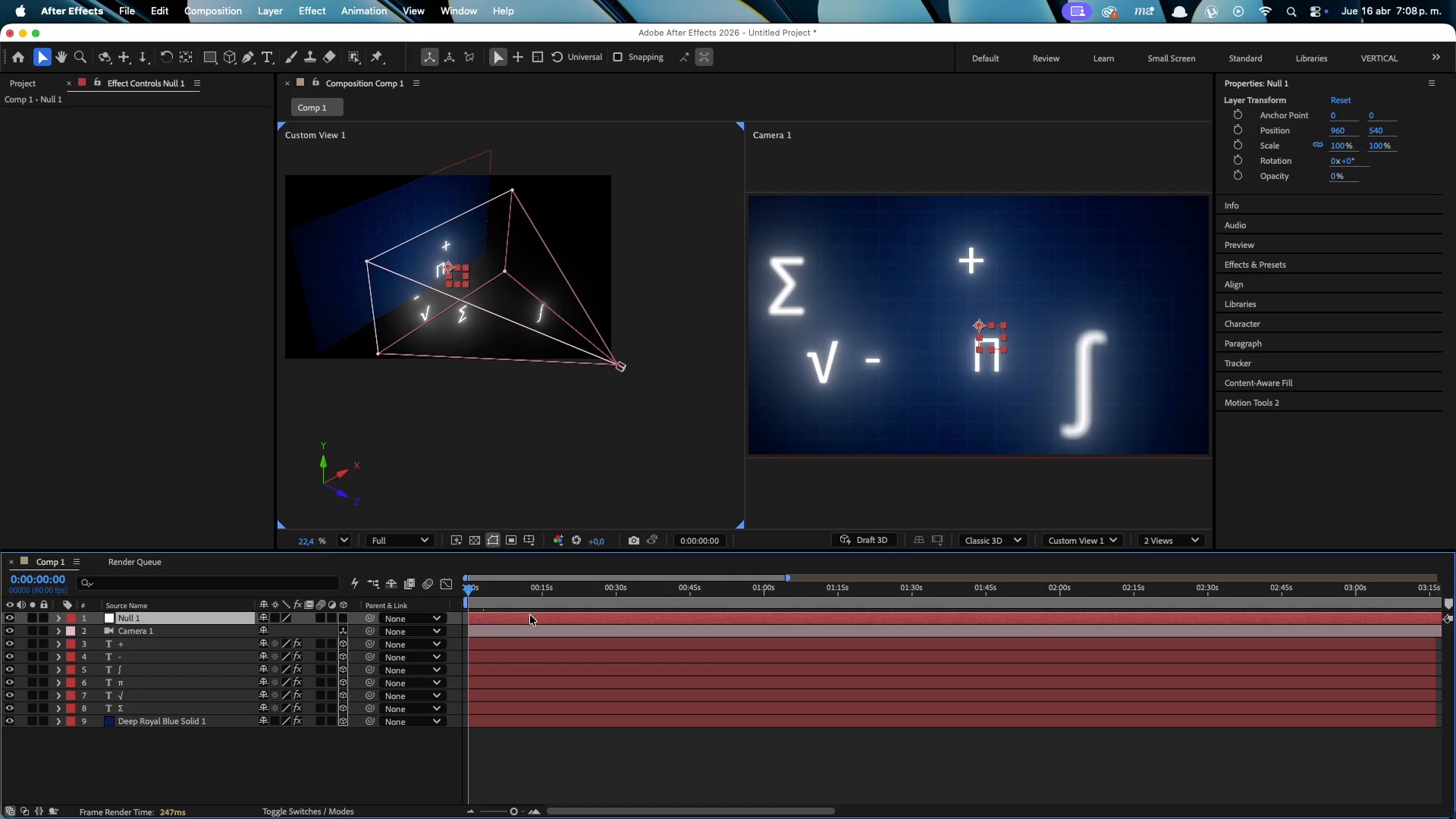 
key(Alt+P)
 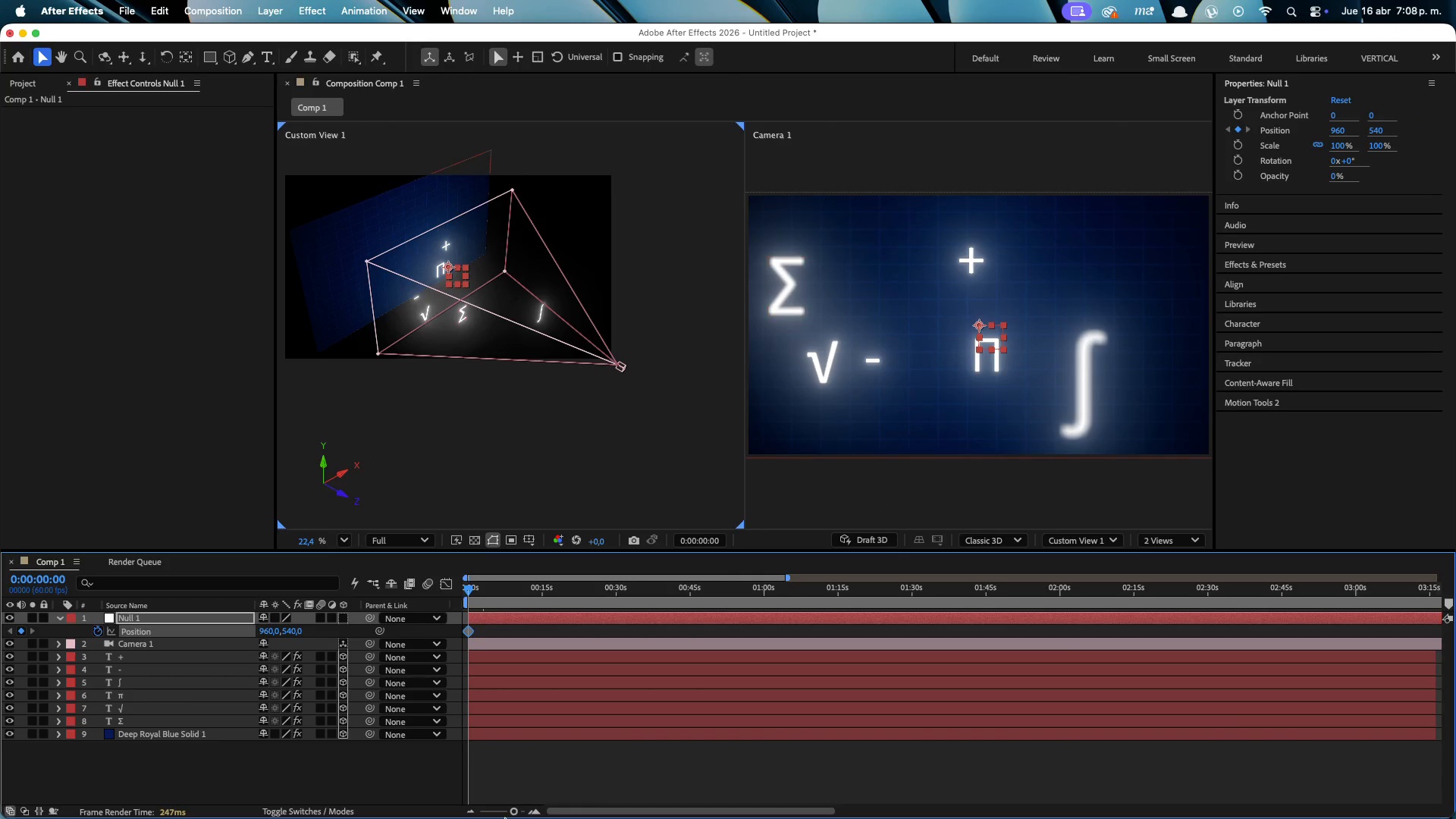 
left_click_drag(start_coordinate=[513, 811], to_coordinate=[487, 814])
 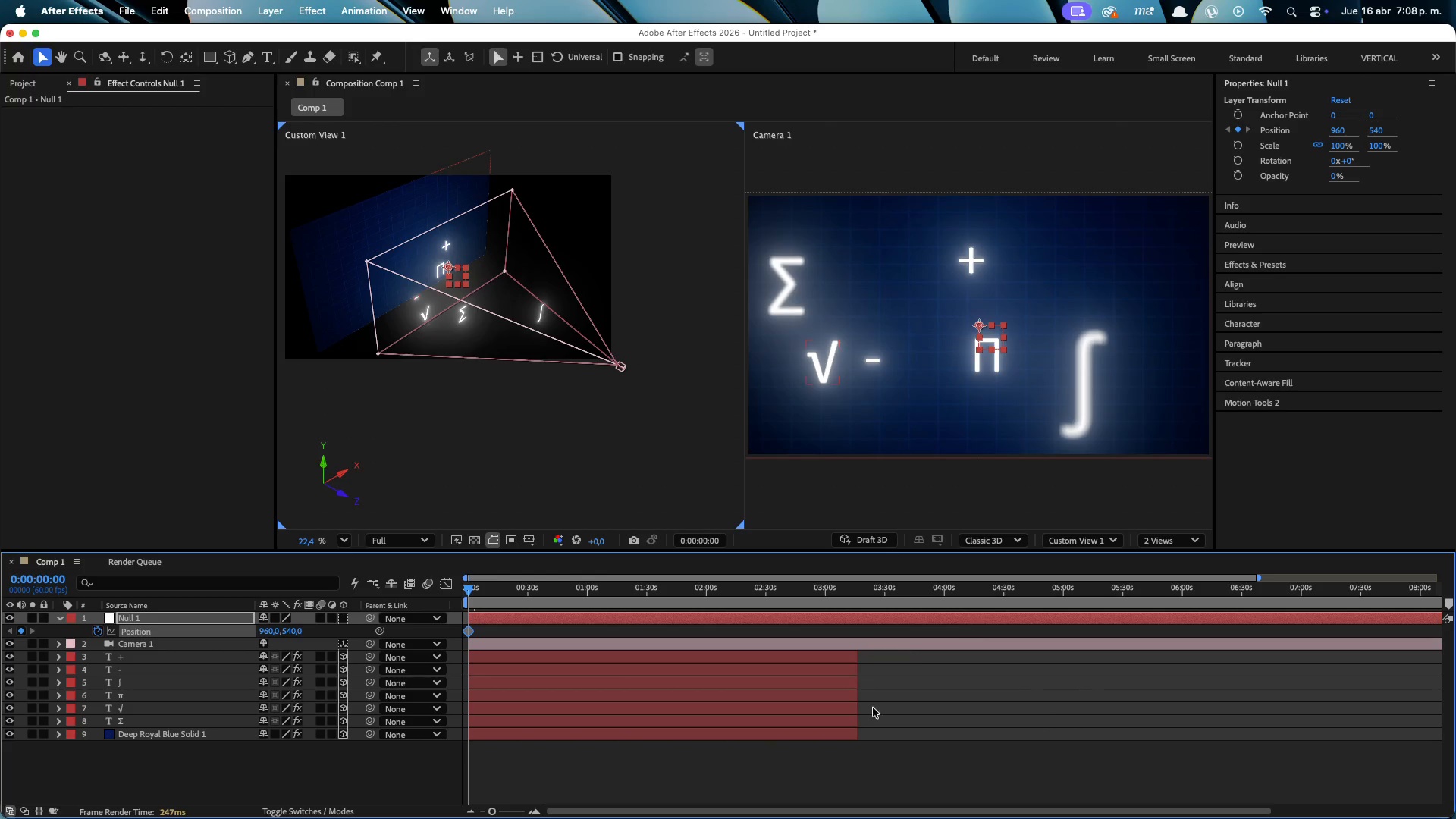 
left_click([824, 736])
 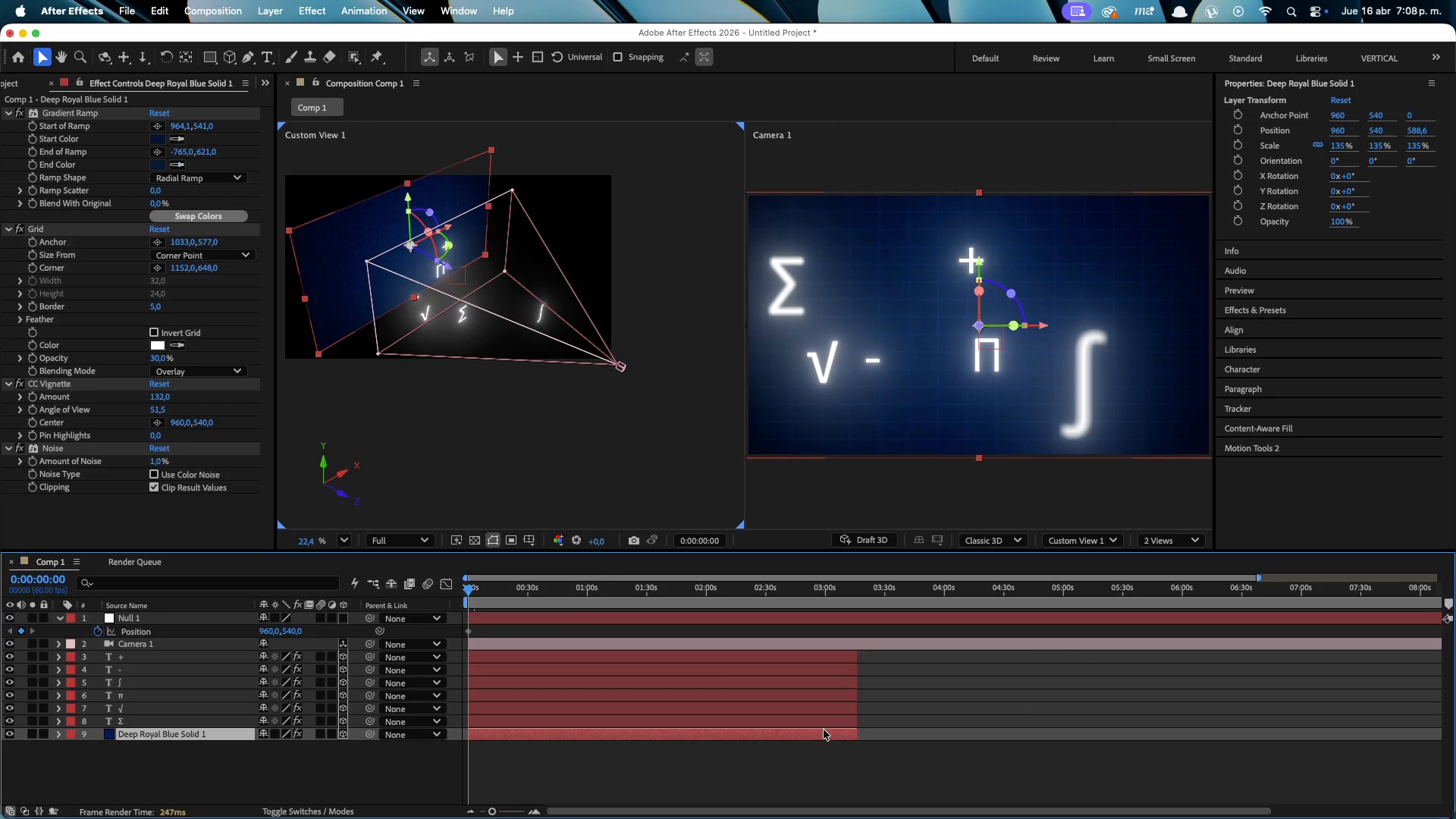 
hold_key(key=ShiftLeft, duration=0.59)
left_click([830, 664])
 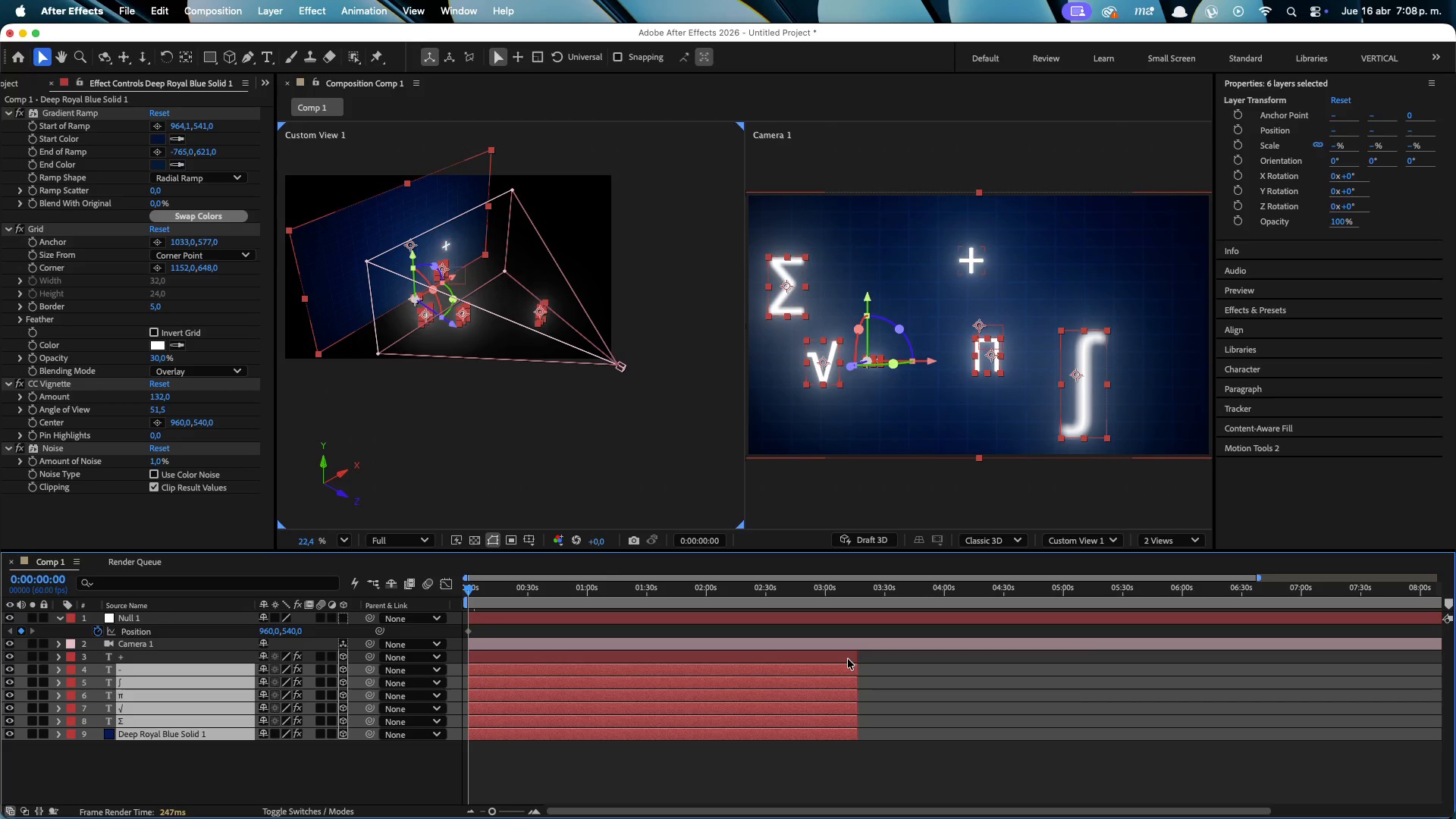 
hold_key(key=ShiftLeft, duration=0.55)
left_click([833, 661])
 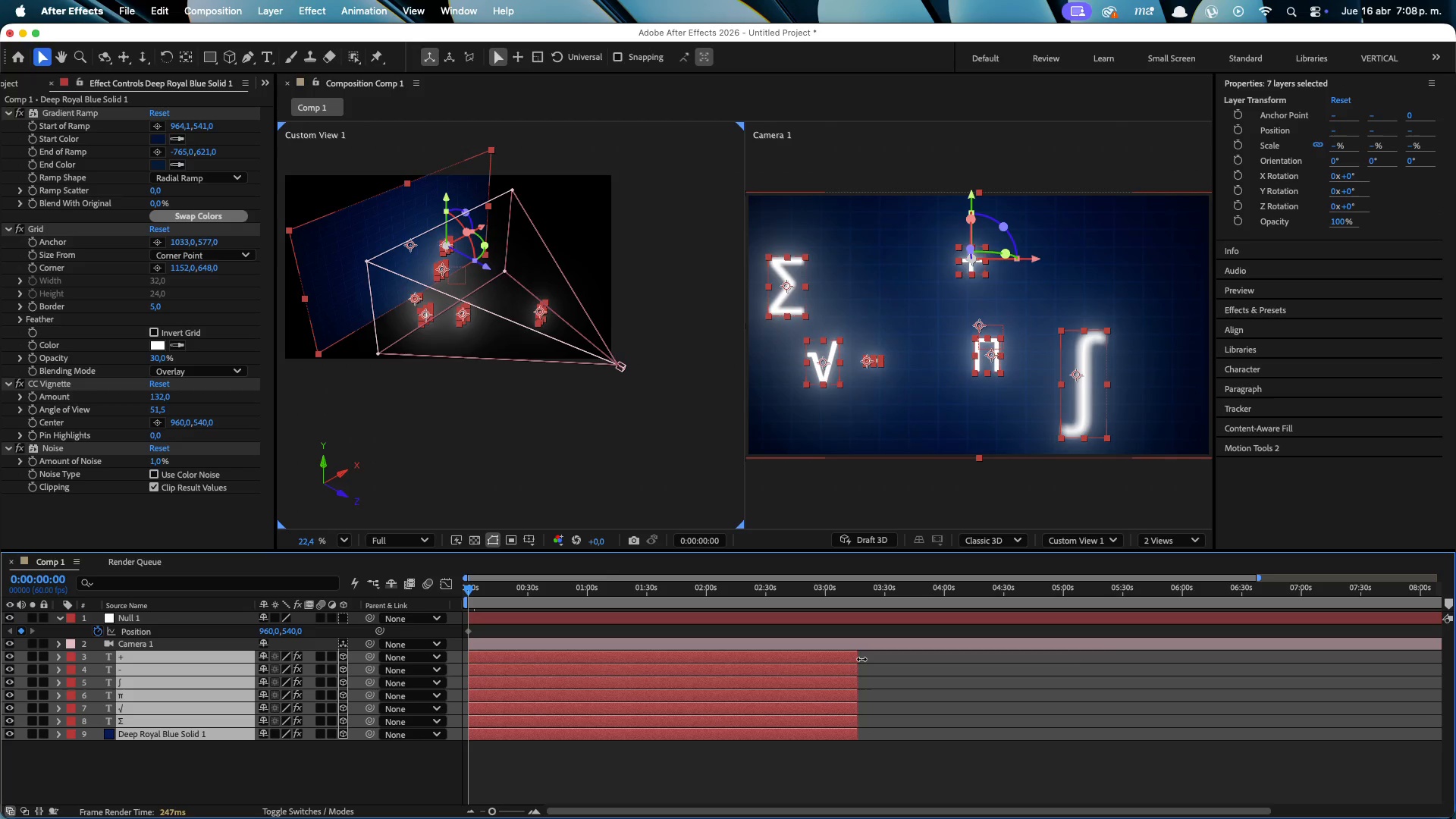 
left_click_drag(start_coordinate=[861, 659], to_coordinate=[1446, 632])
 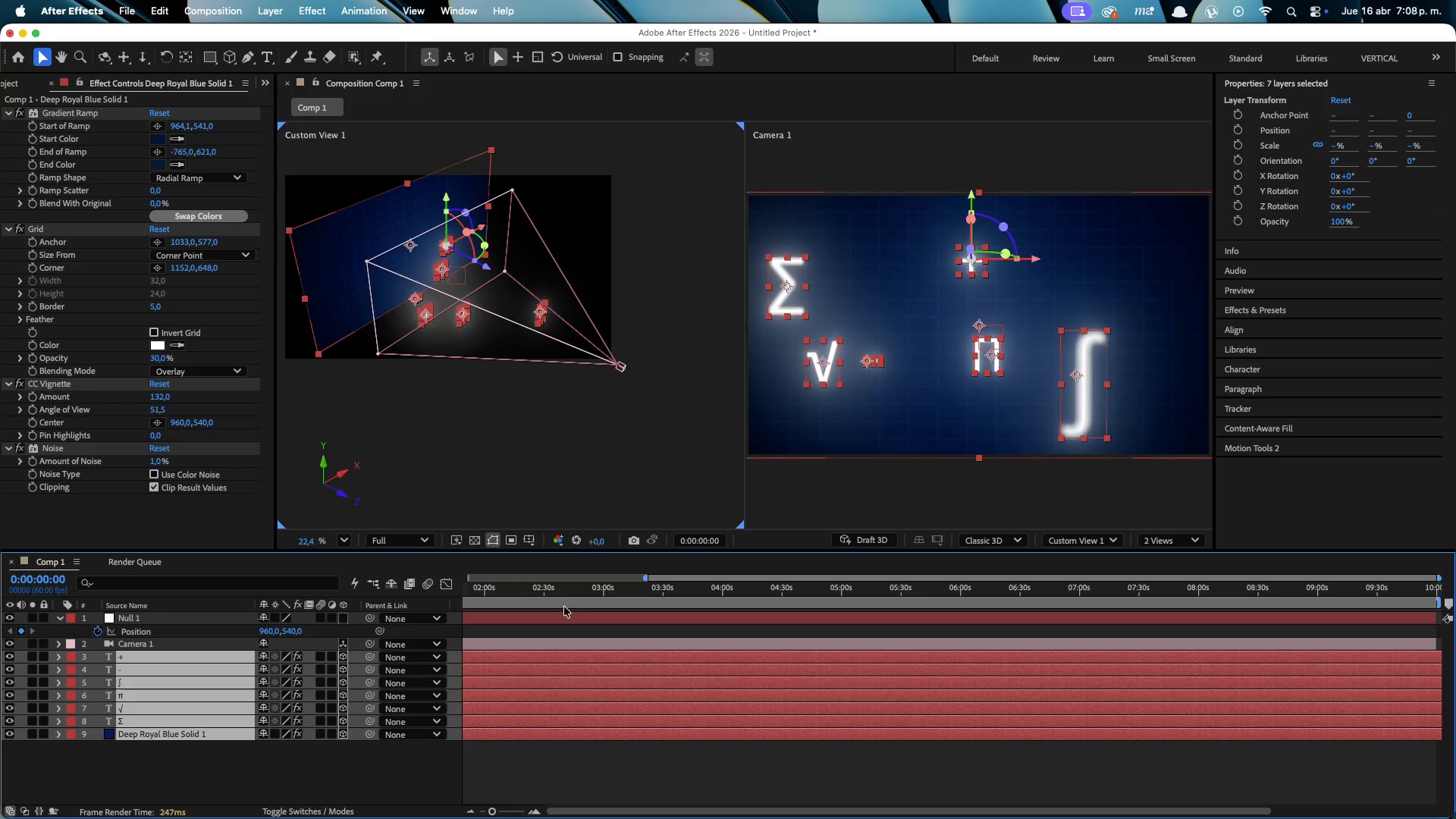 
left_click_drag(start_coordinate=[573, 595], to_coordinate=[394, 596])
 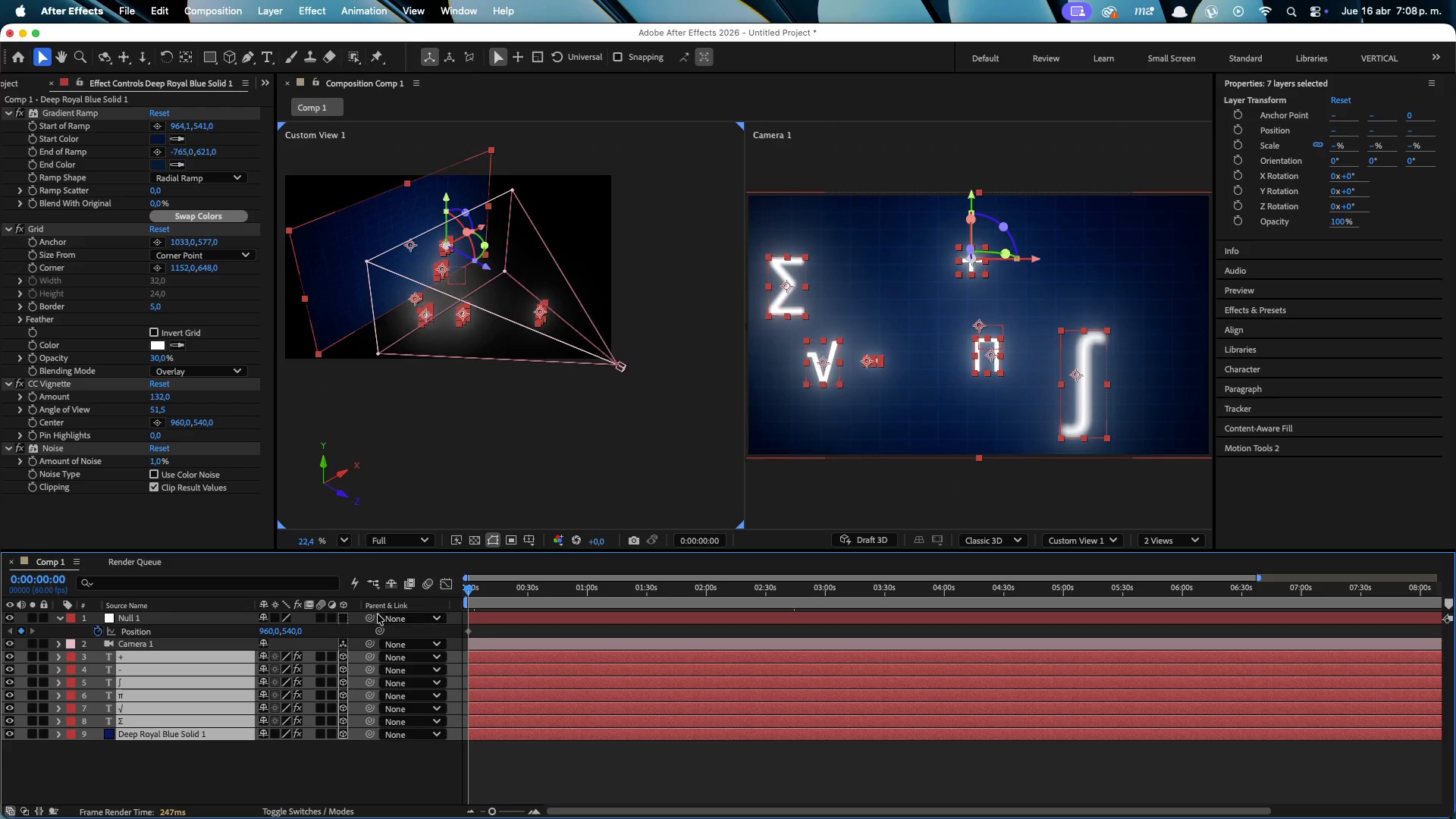 
left_click([342, 617])
 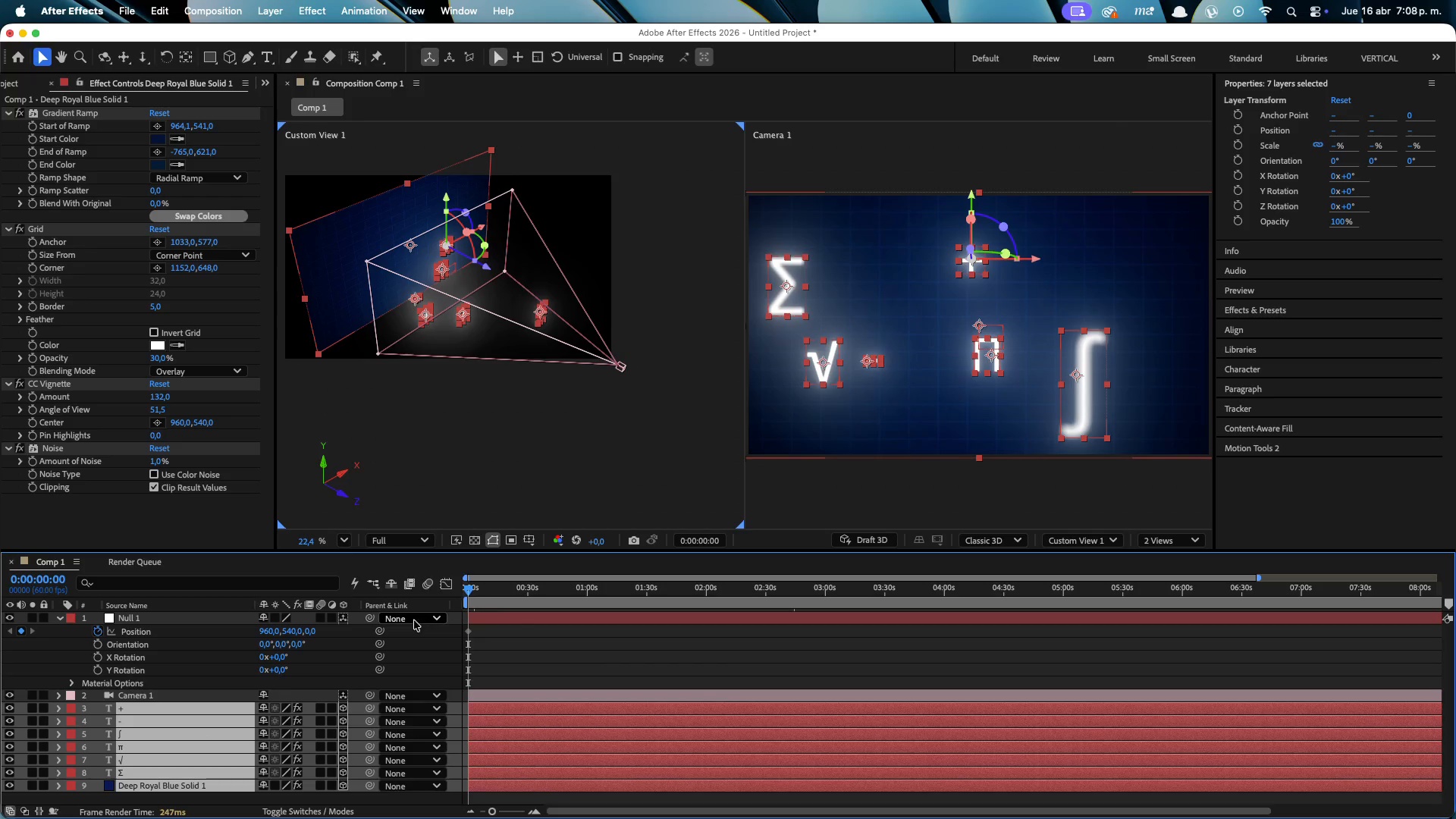 
left_click_drag(start_coordinate=[520, 585], to_coordinate=[883, 576])
 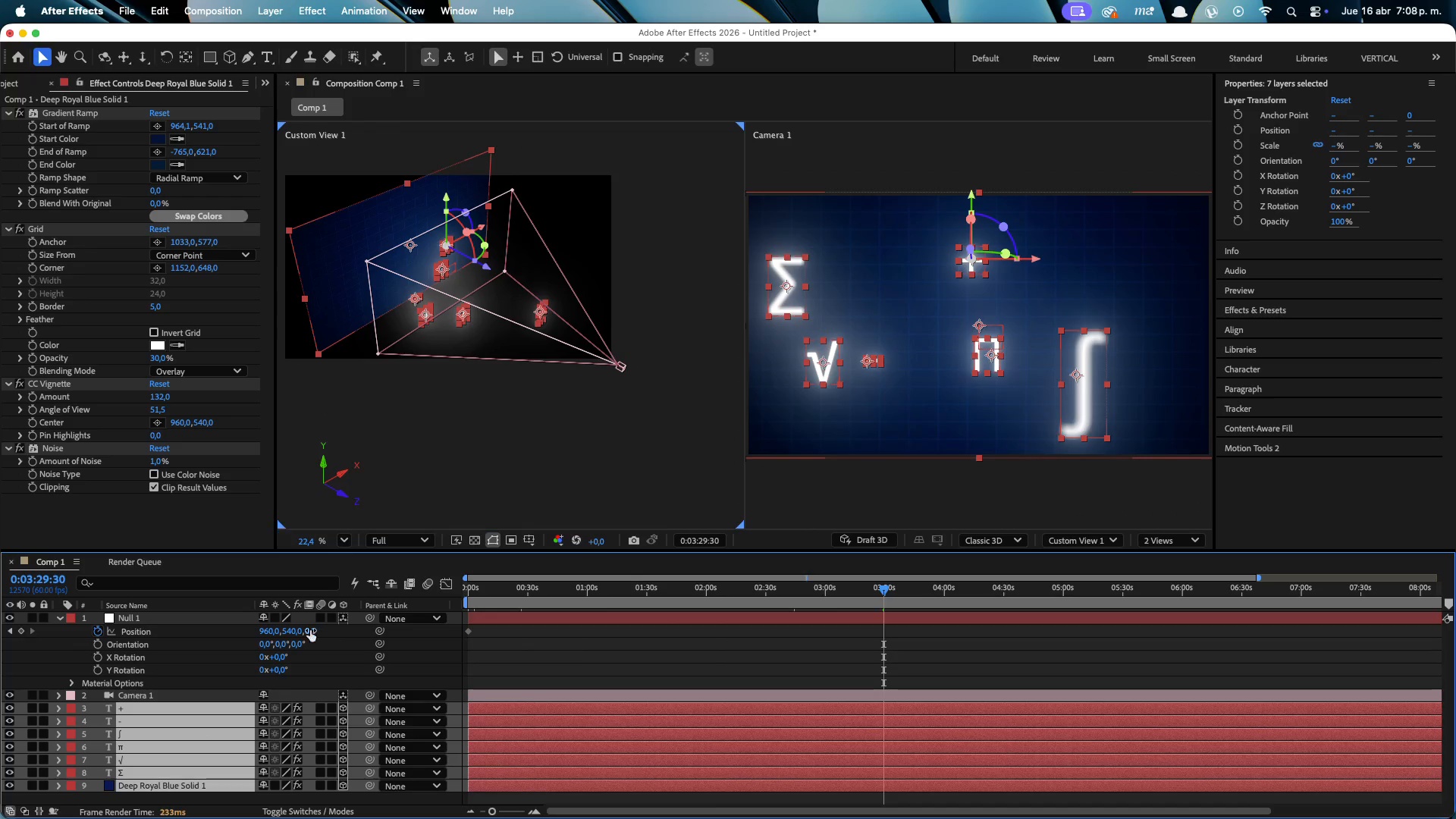 
left_click_drag(start_coordinate=[308, 630], to_coordinate=[566, 635])
 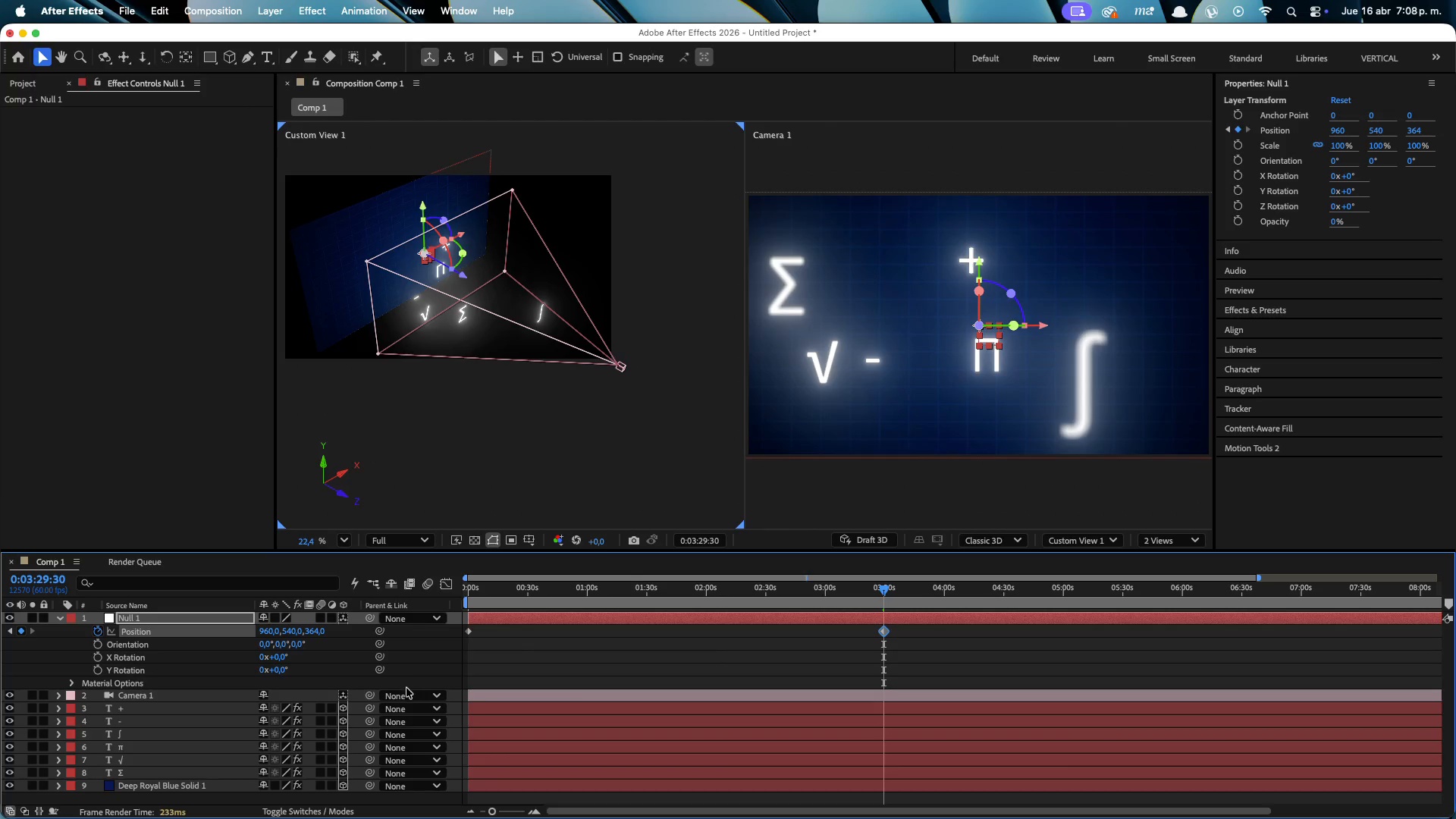 
key(Meta+CommandLeft)
 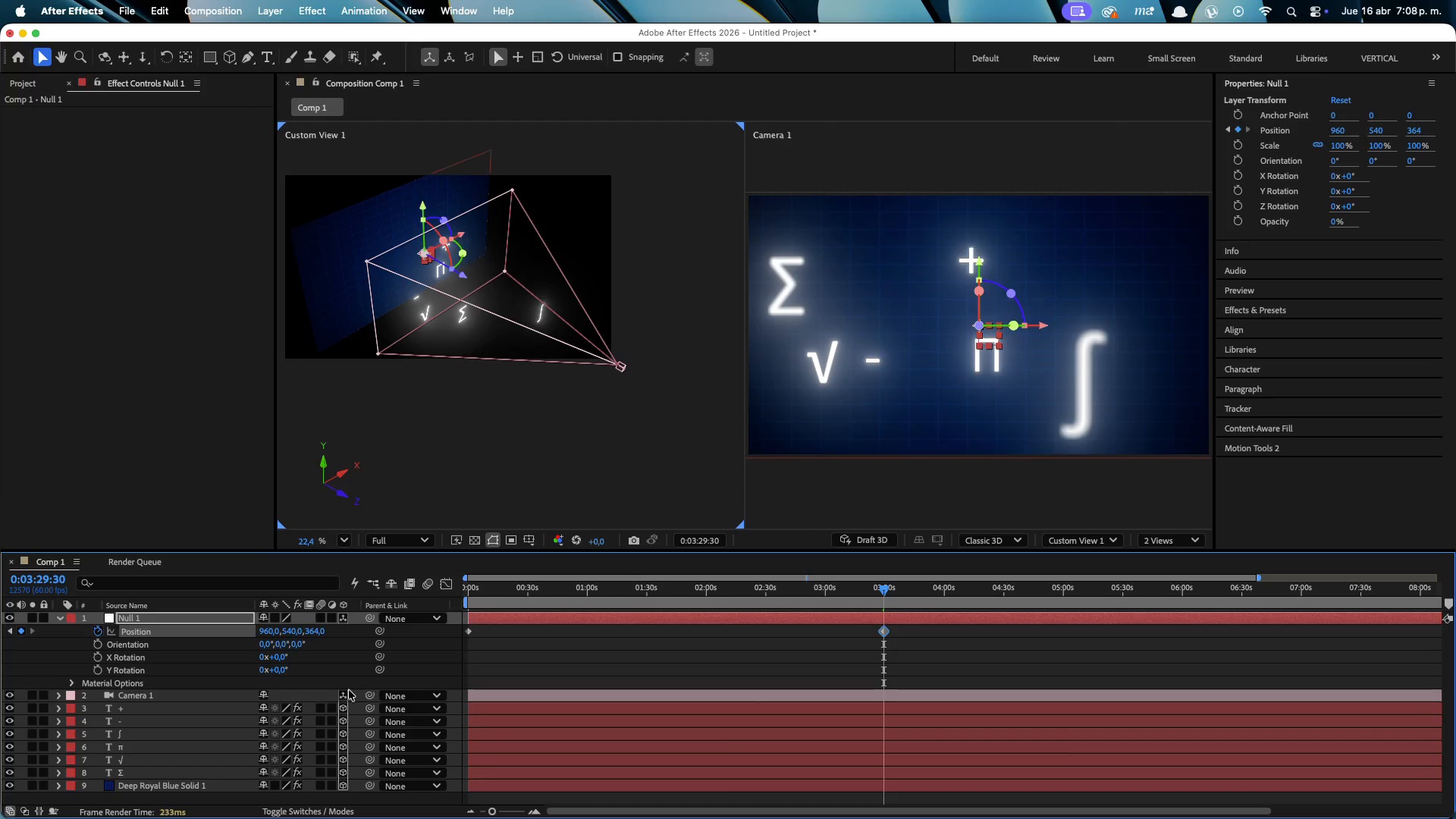 
key(Meta+Z)
 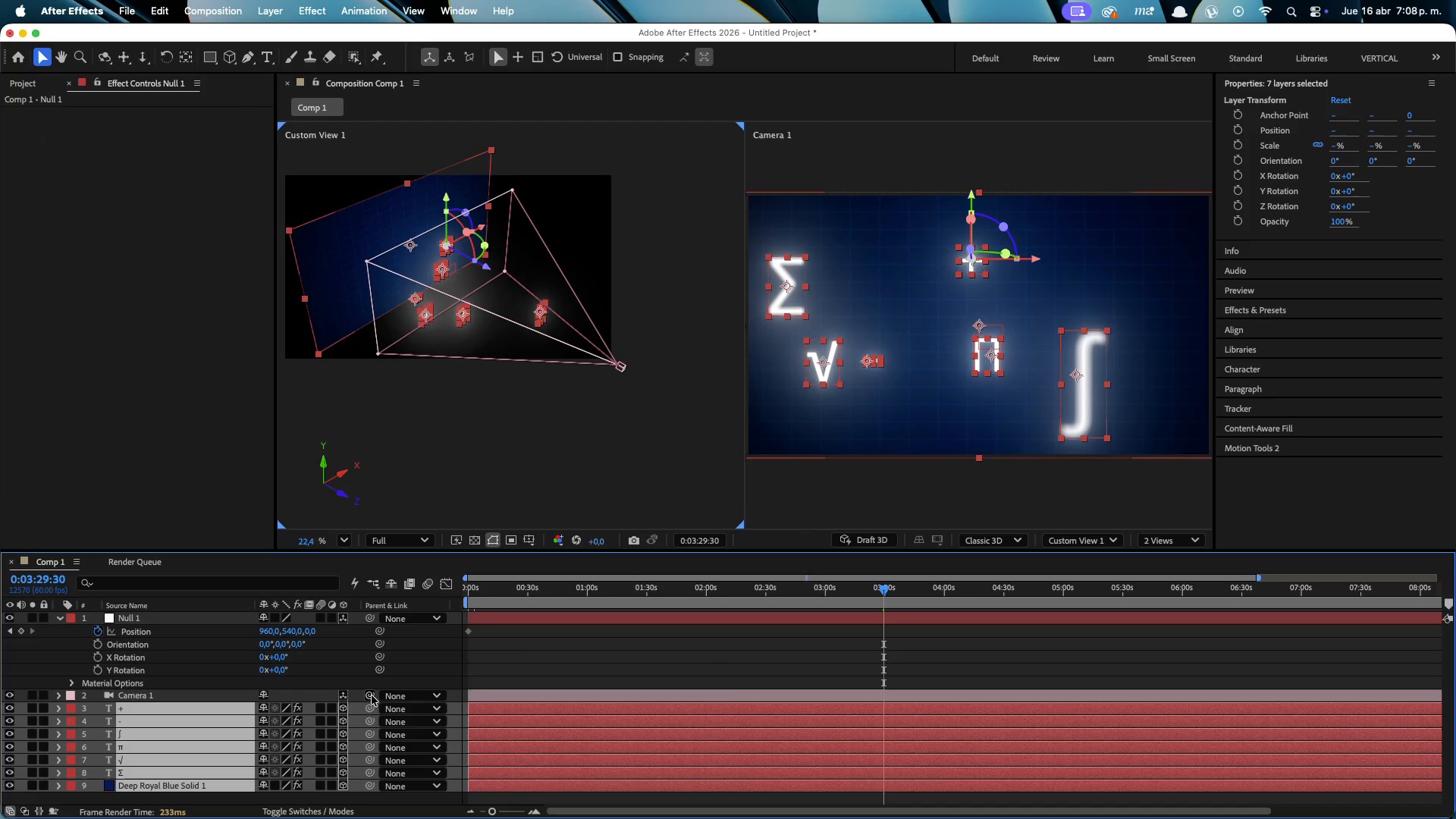 
left_click_drag(start_coordinate=[372, 697], to_coordinate=[115, 617])
 